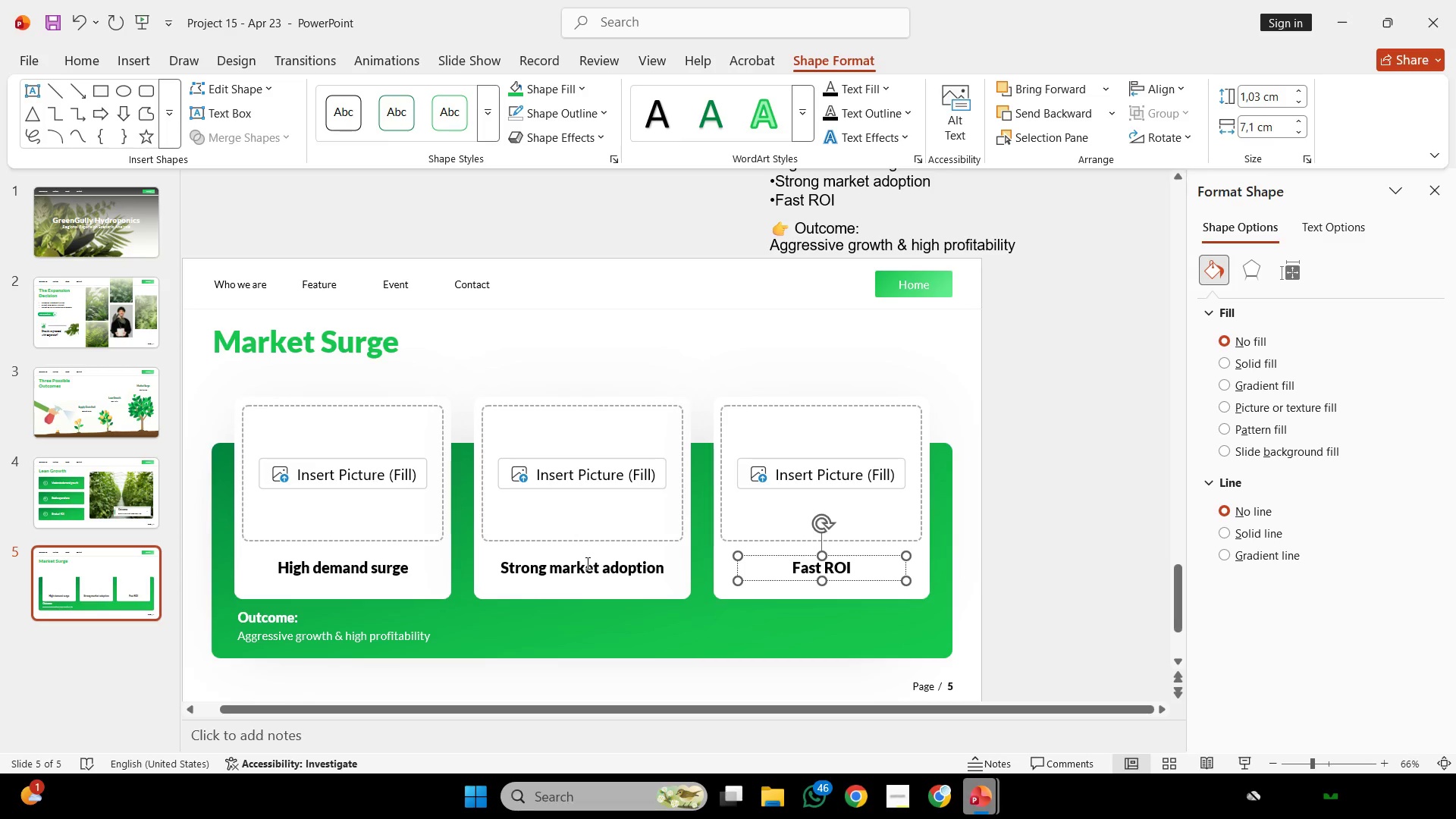 
hold_key(key=ShiftLeft, duration=2.09)
double_click([464, 576])
 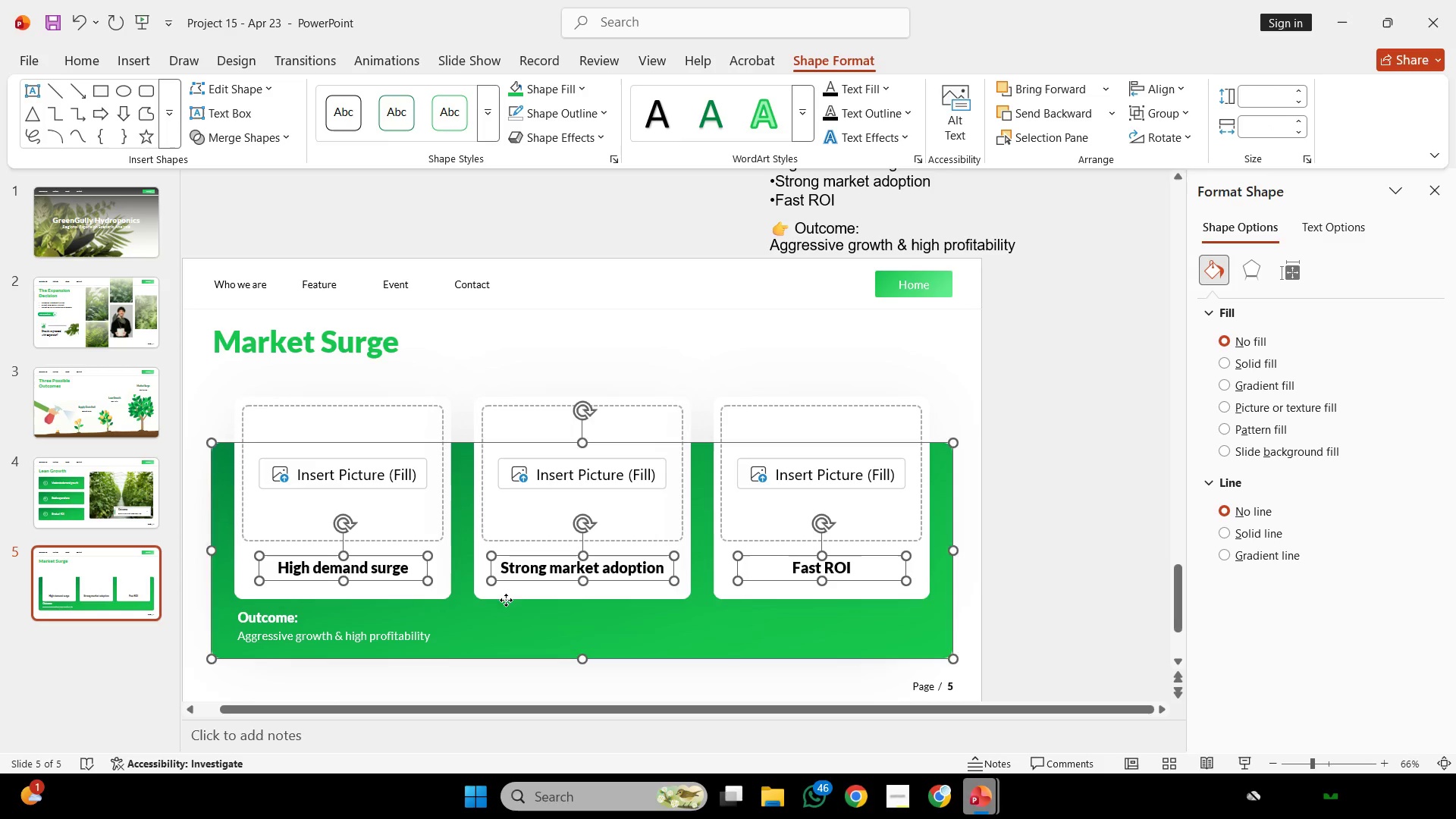 
double_click([506, 600])
 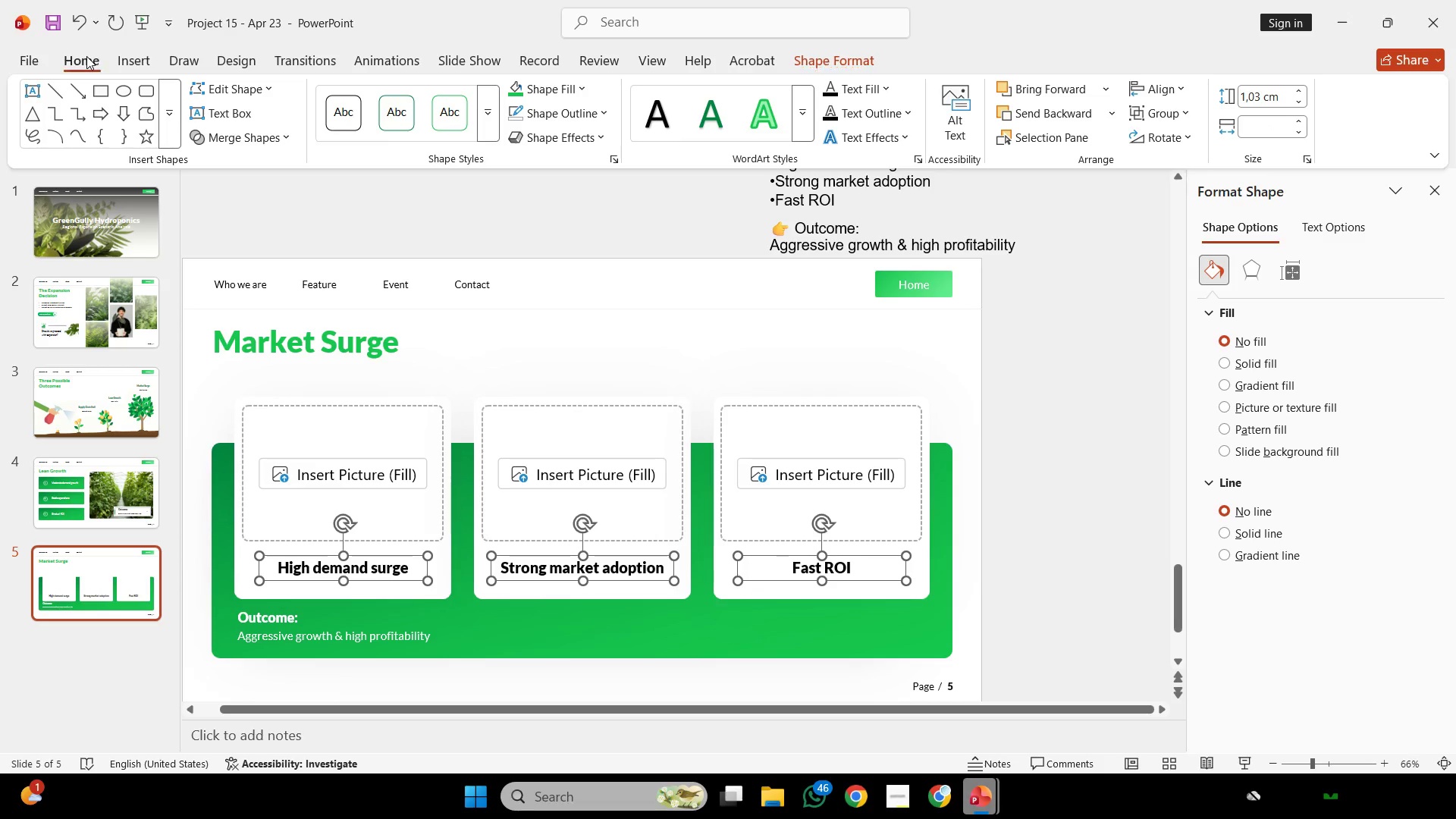 
left_click([86, 56])
 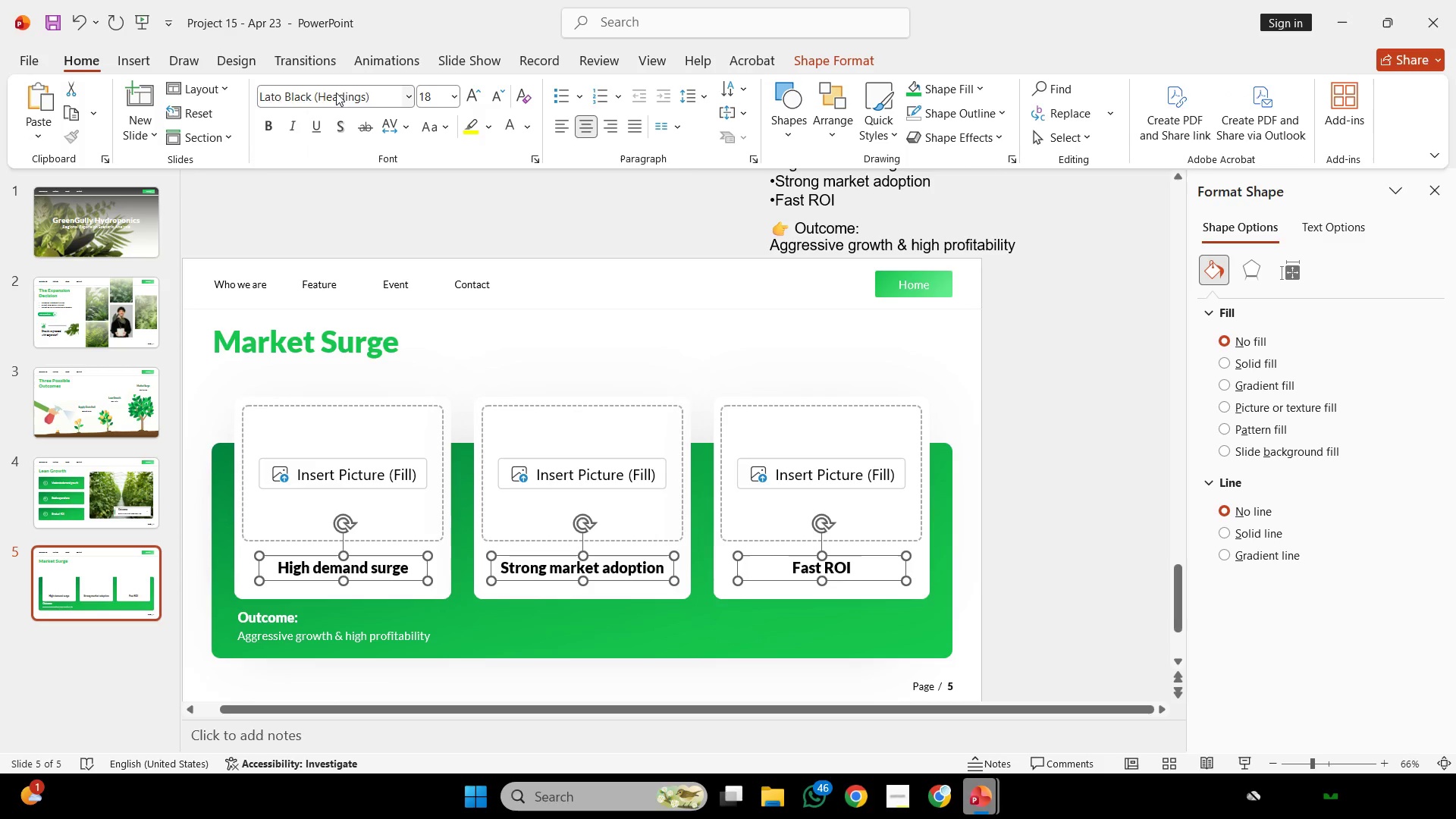 
left_click([336, 93])
 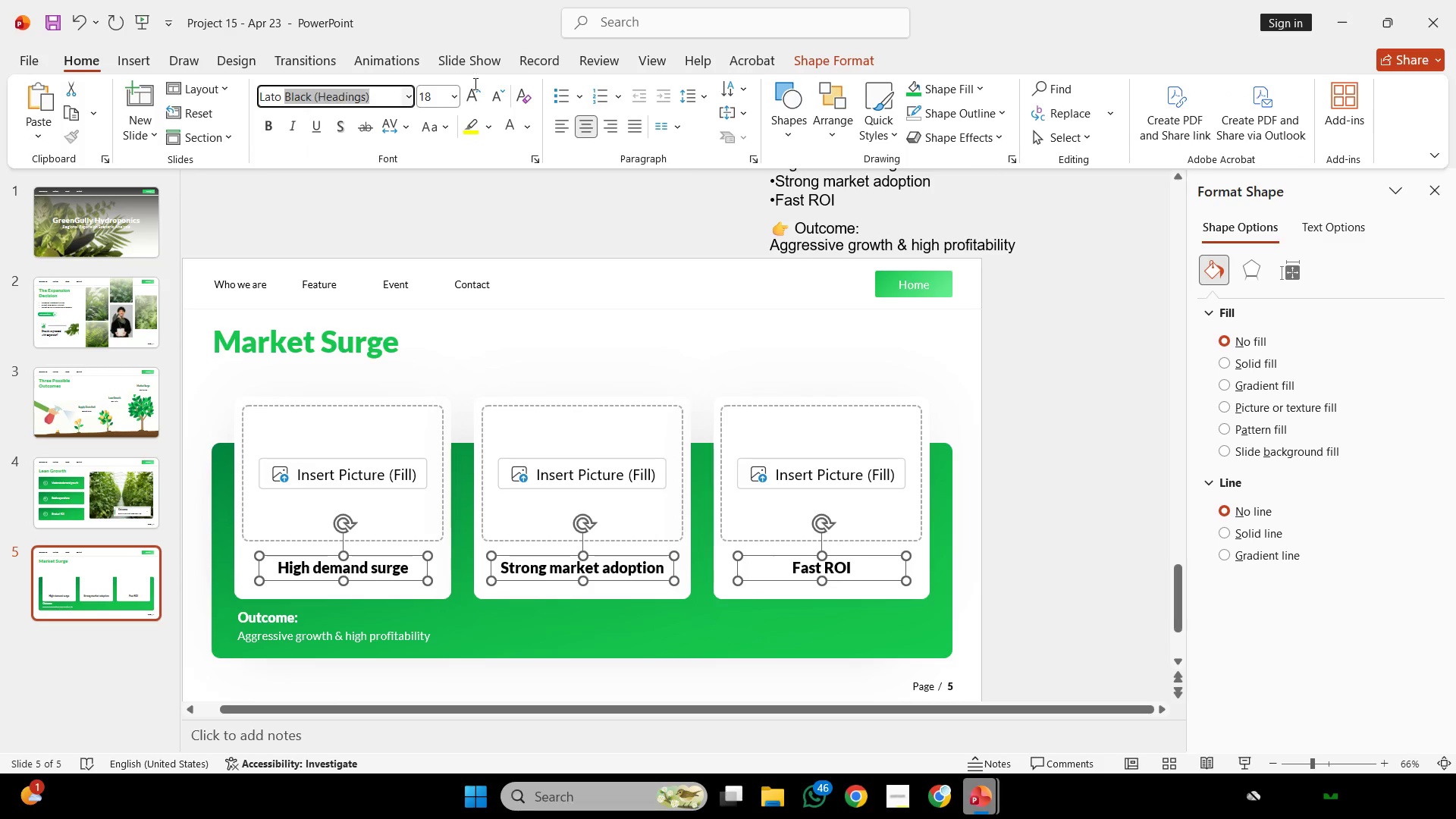 
left_click_drag(start_coordinate=[287, 93], to_coordinate=[1029, 71])
 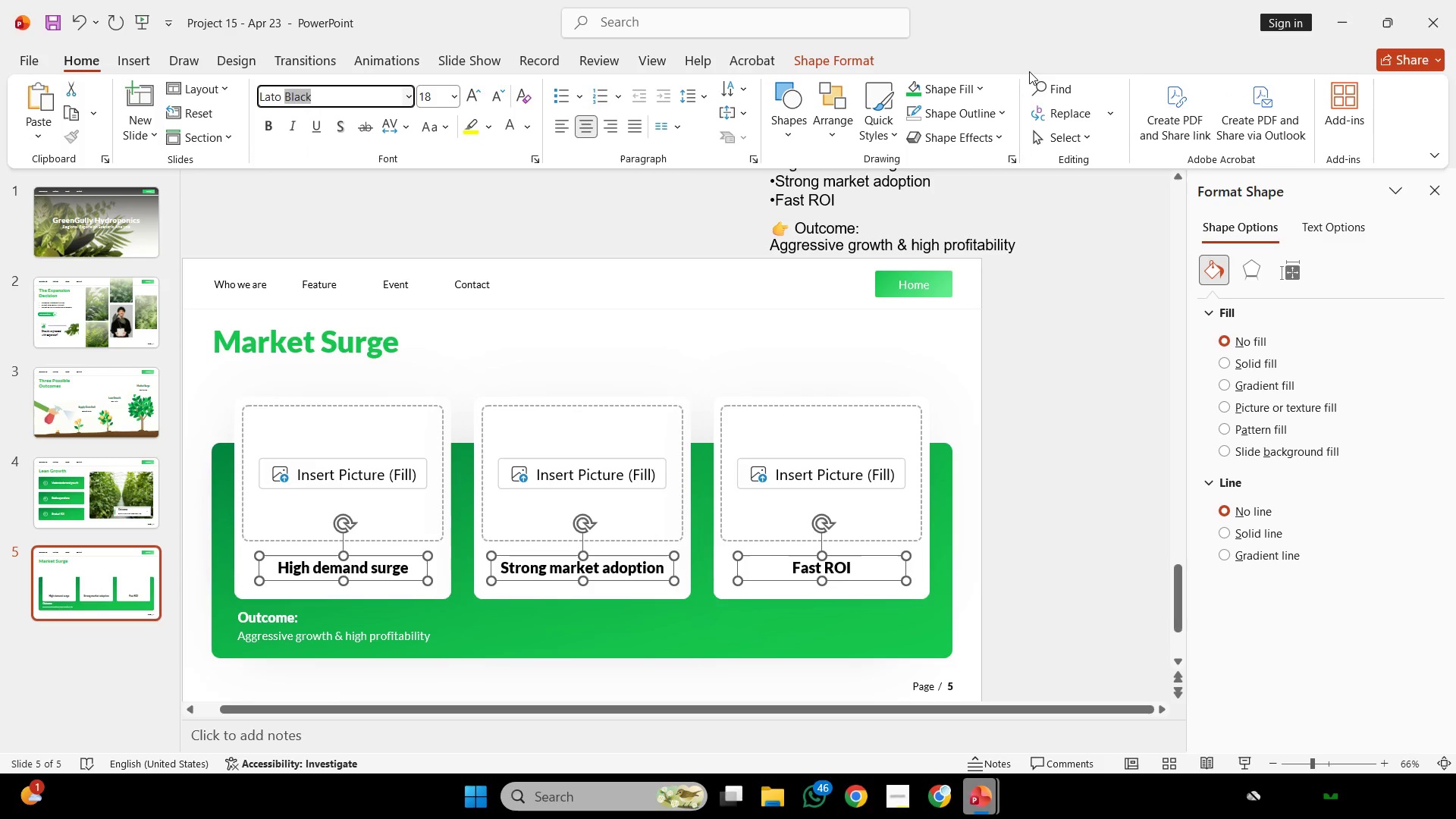 
key(Backspace)
 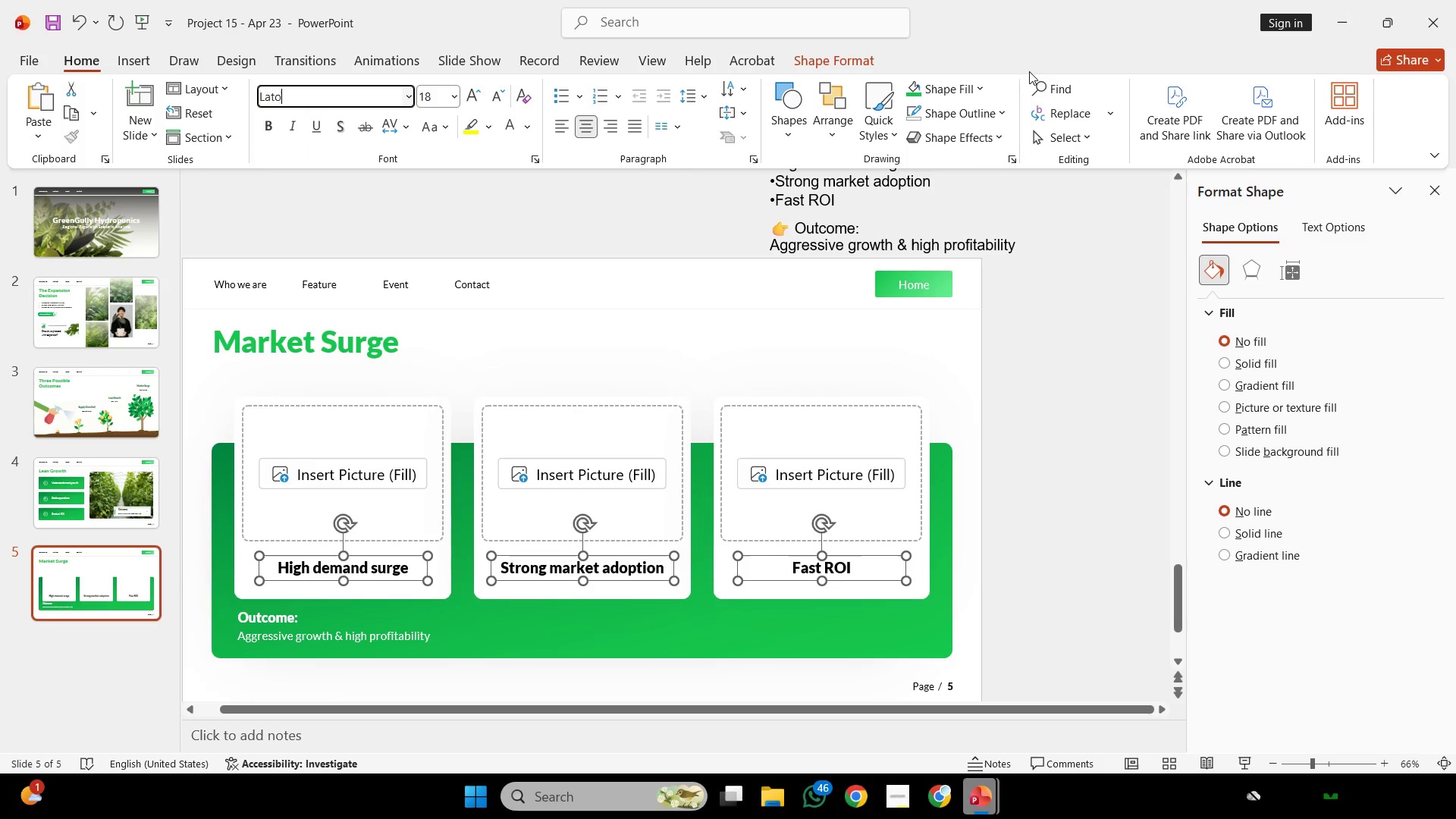 
key(Backspace)
 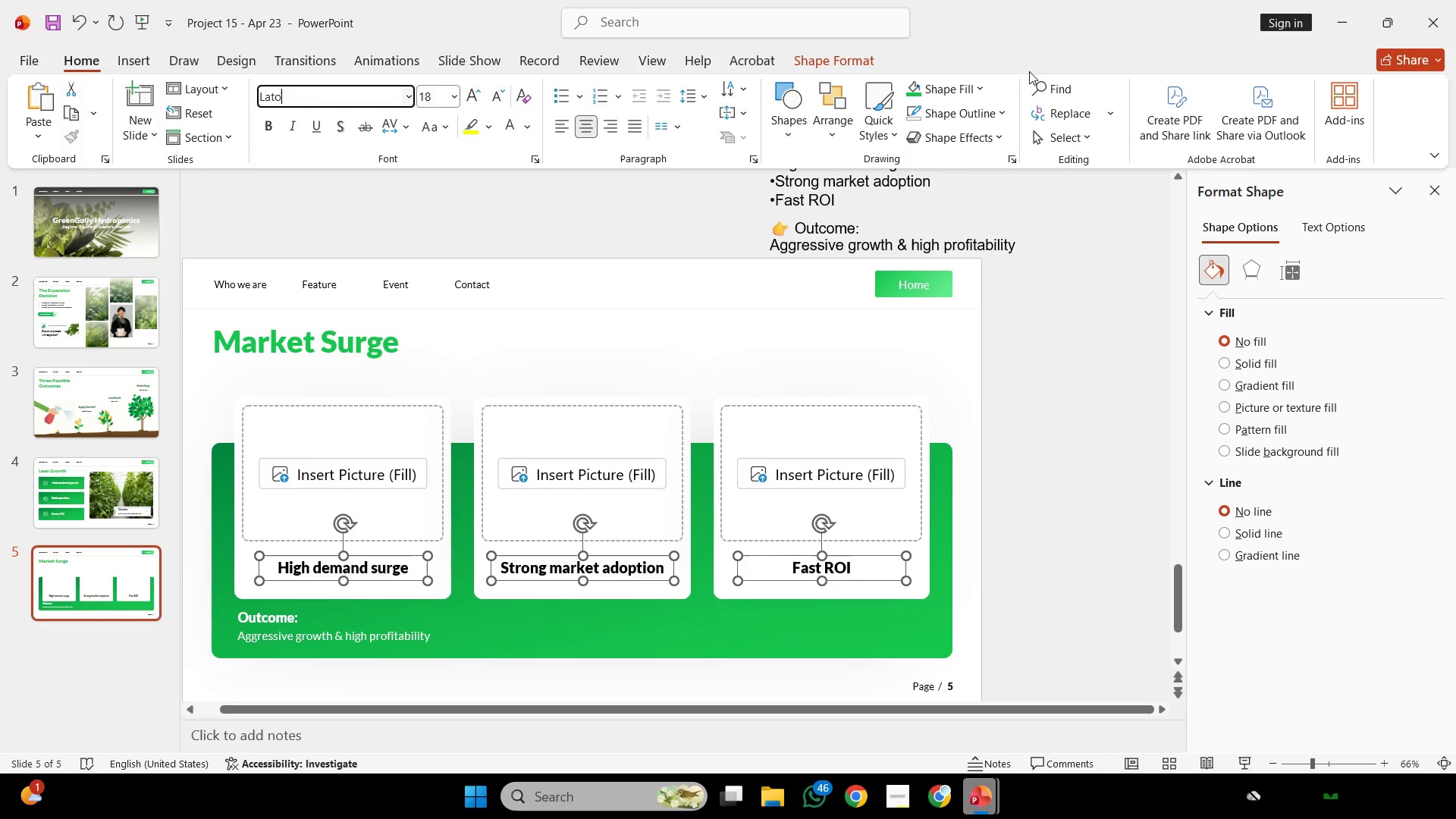 
key(Backspace)
 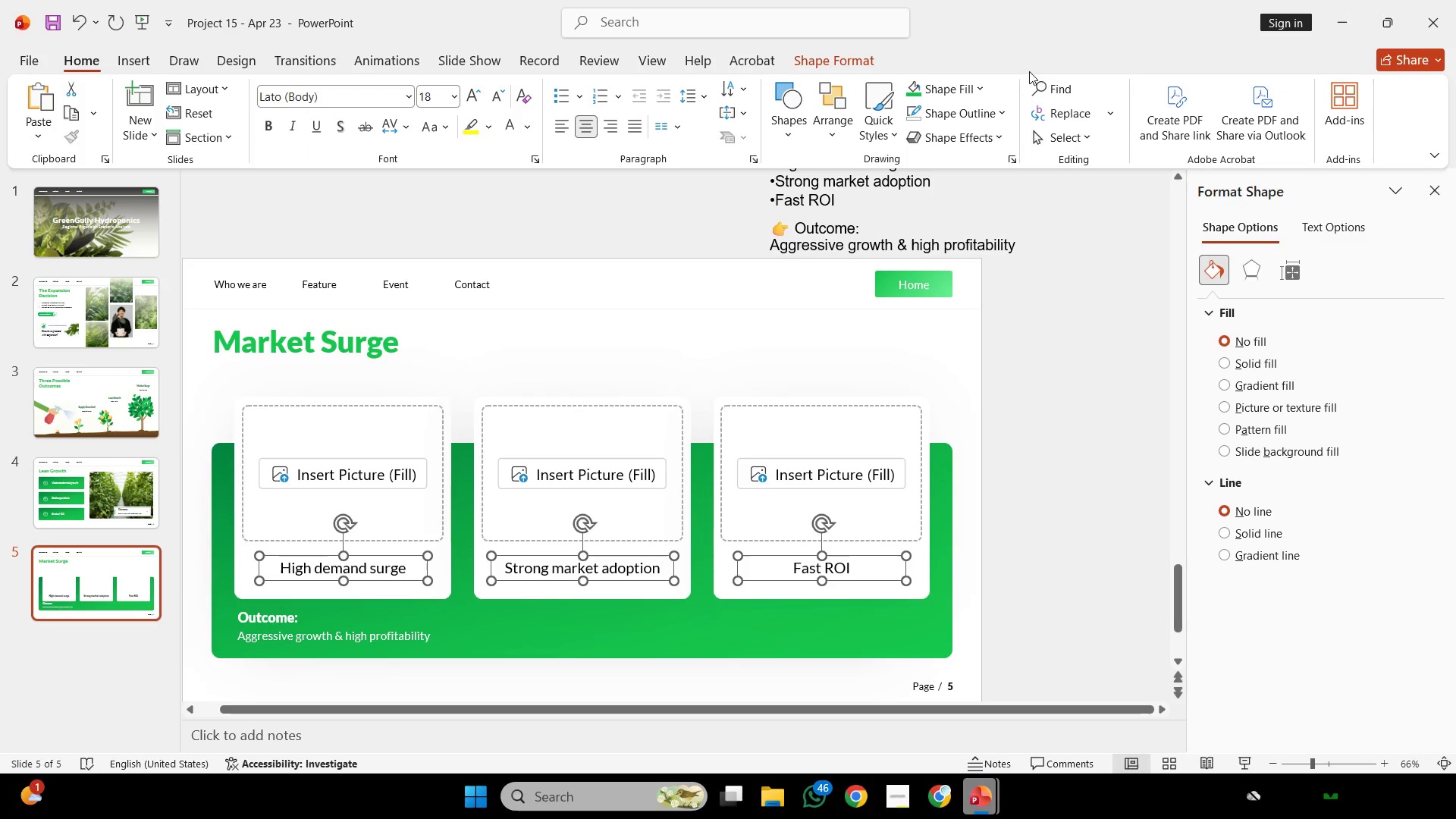 
key(Enter)
 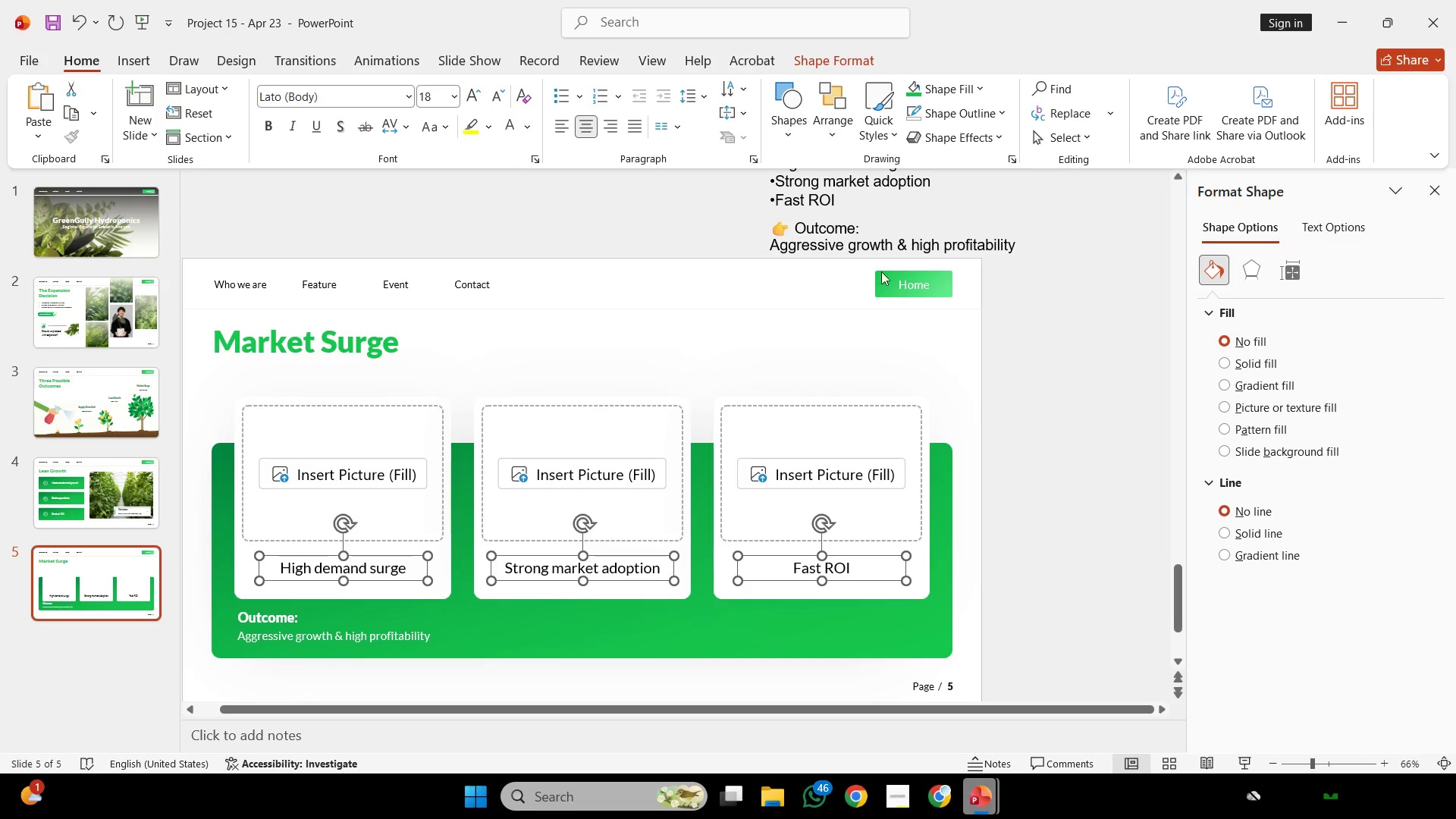 
left_click([884, 259])
 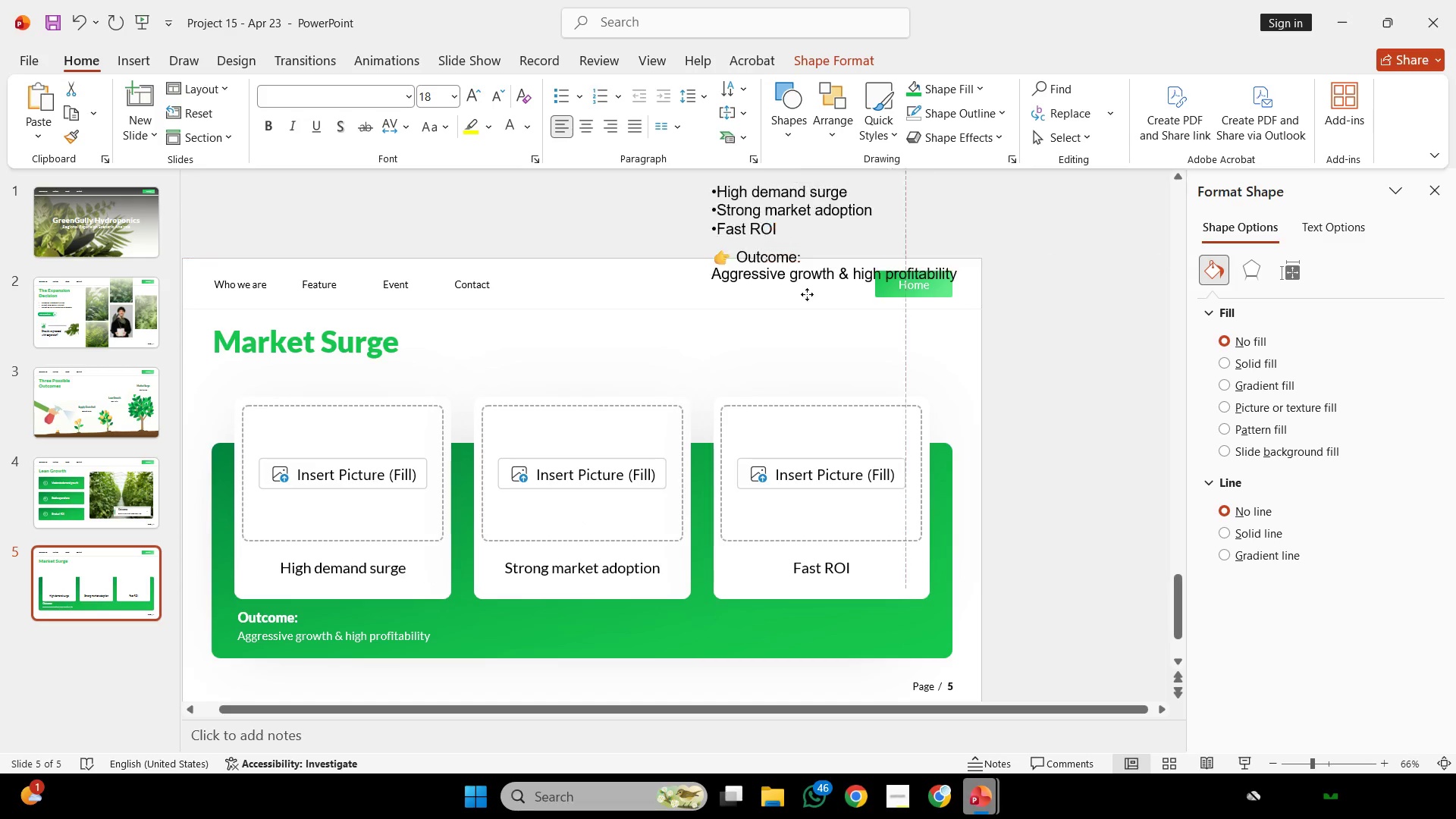 
left_click_drag(start_coordinate=[879, 256], to_coordinate=[718, 354])
 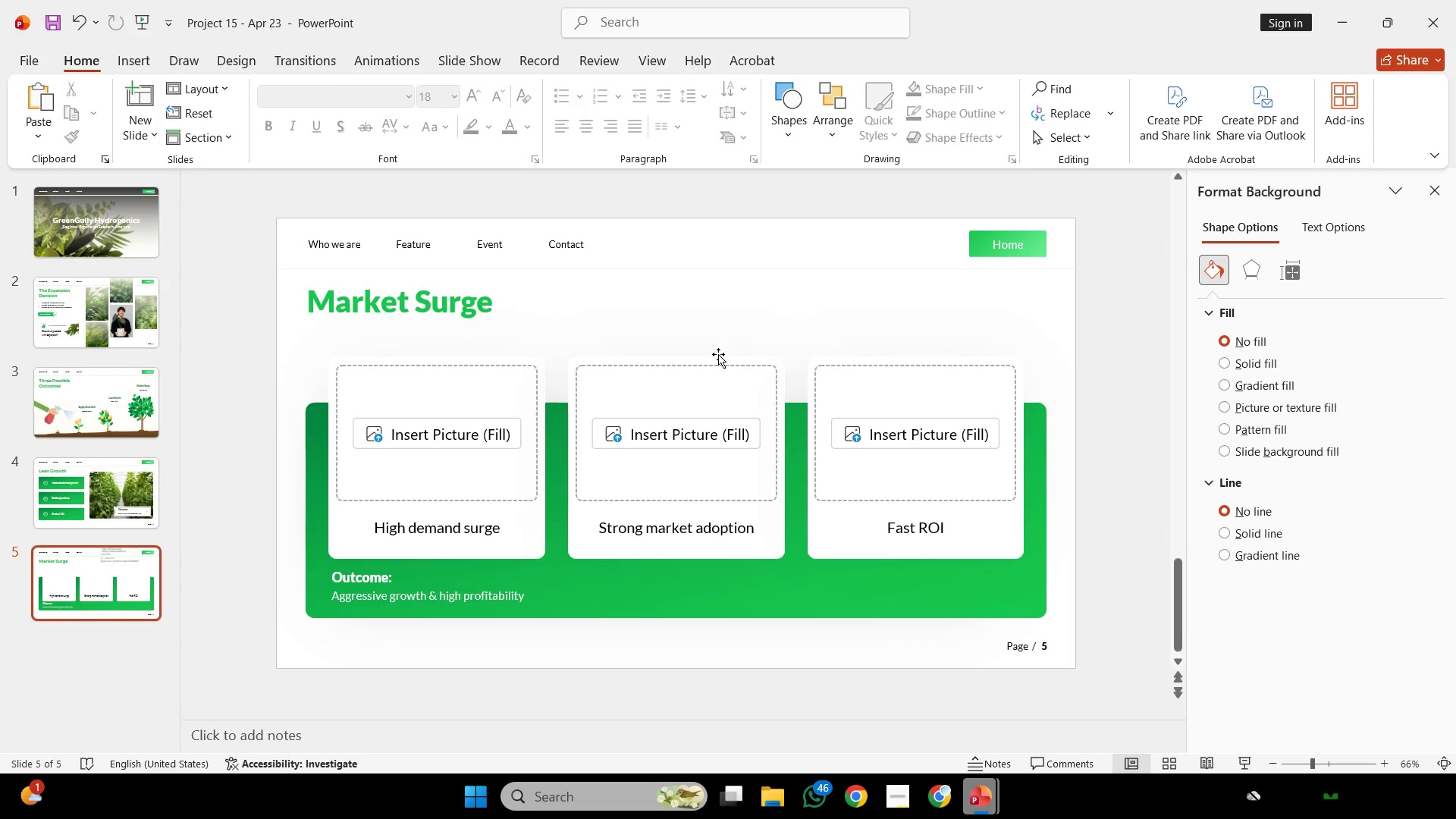 
key(Backspace)
 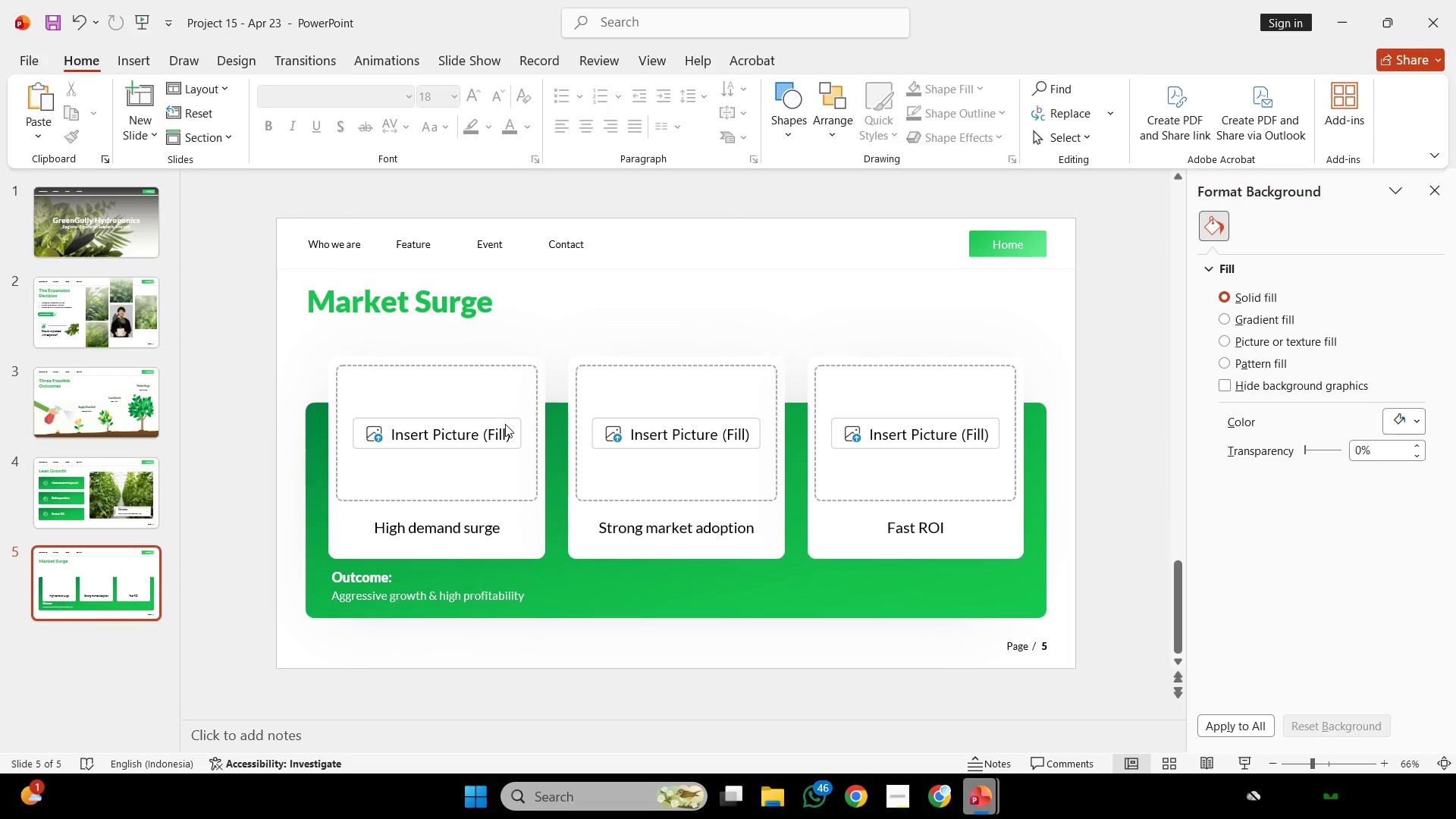 
left_click([505, 424])
 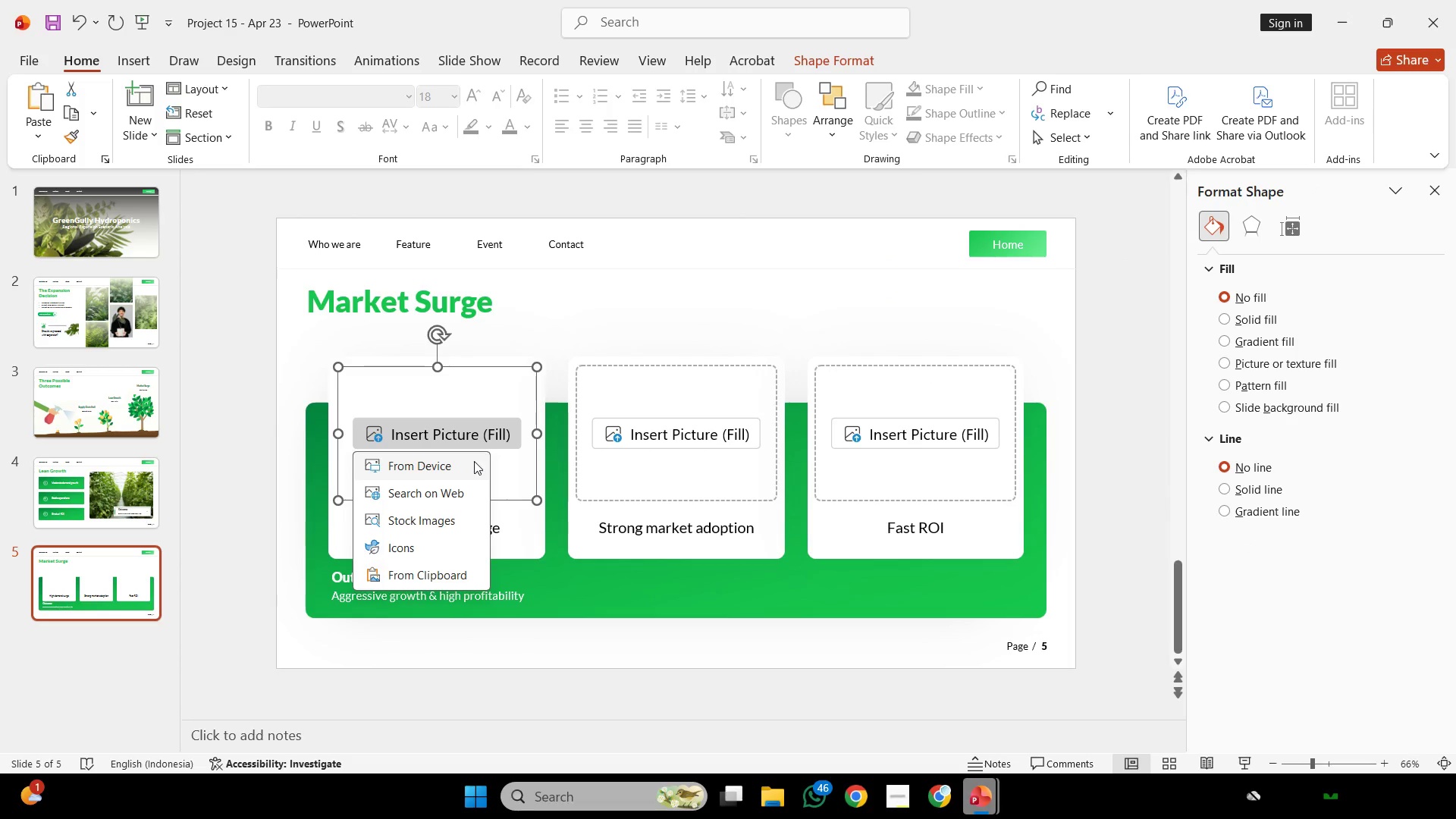 
left_click([474, 461])
 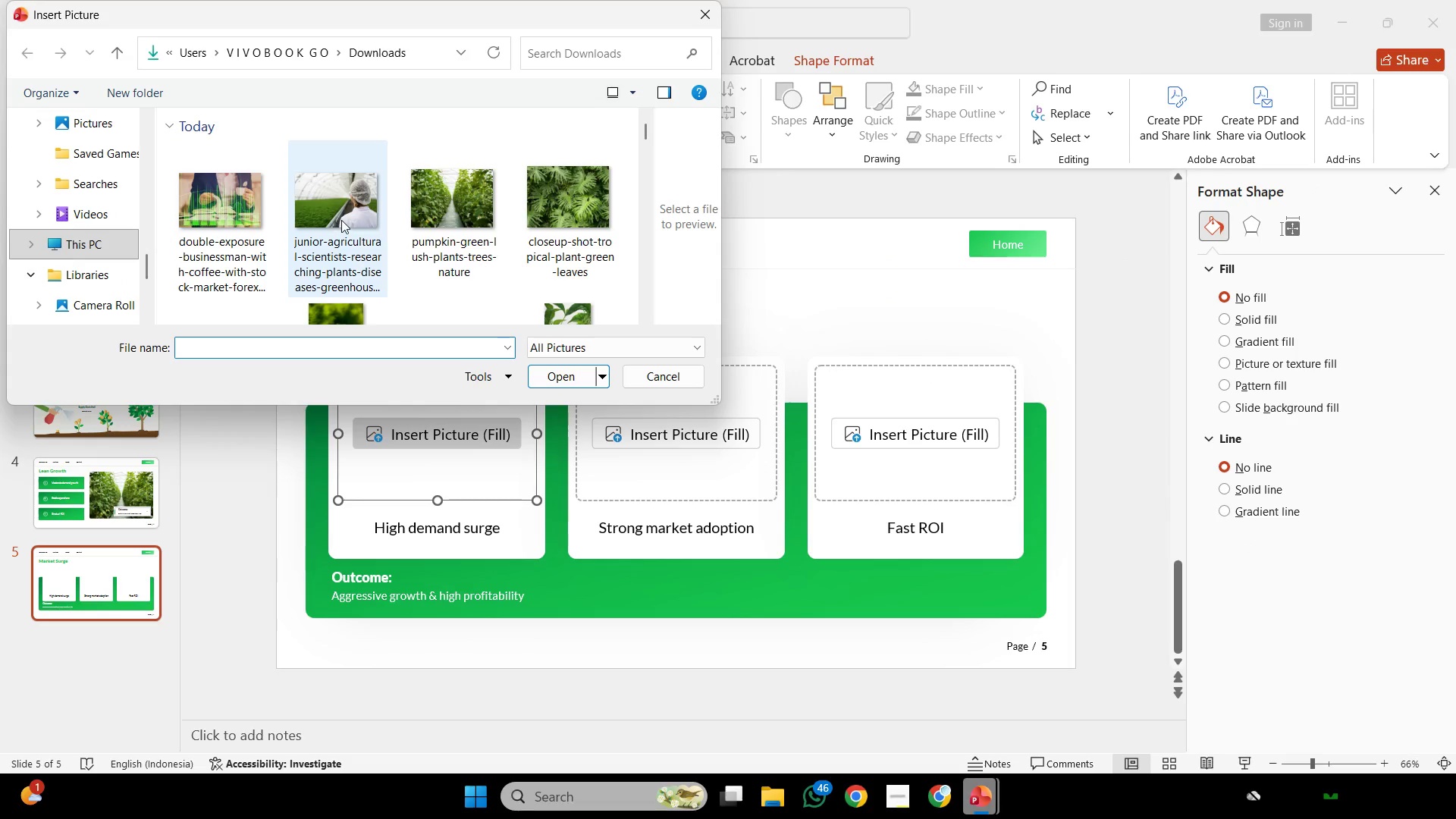 
double_click([341, 220])
 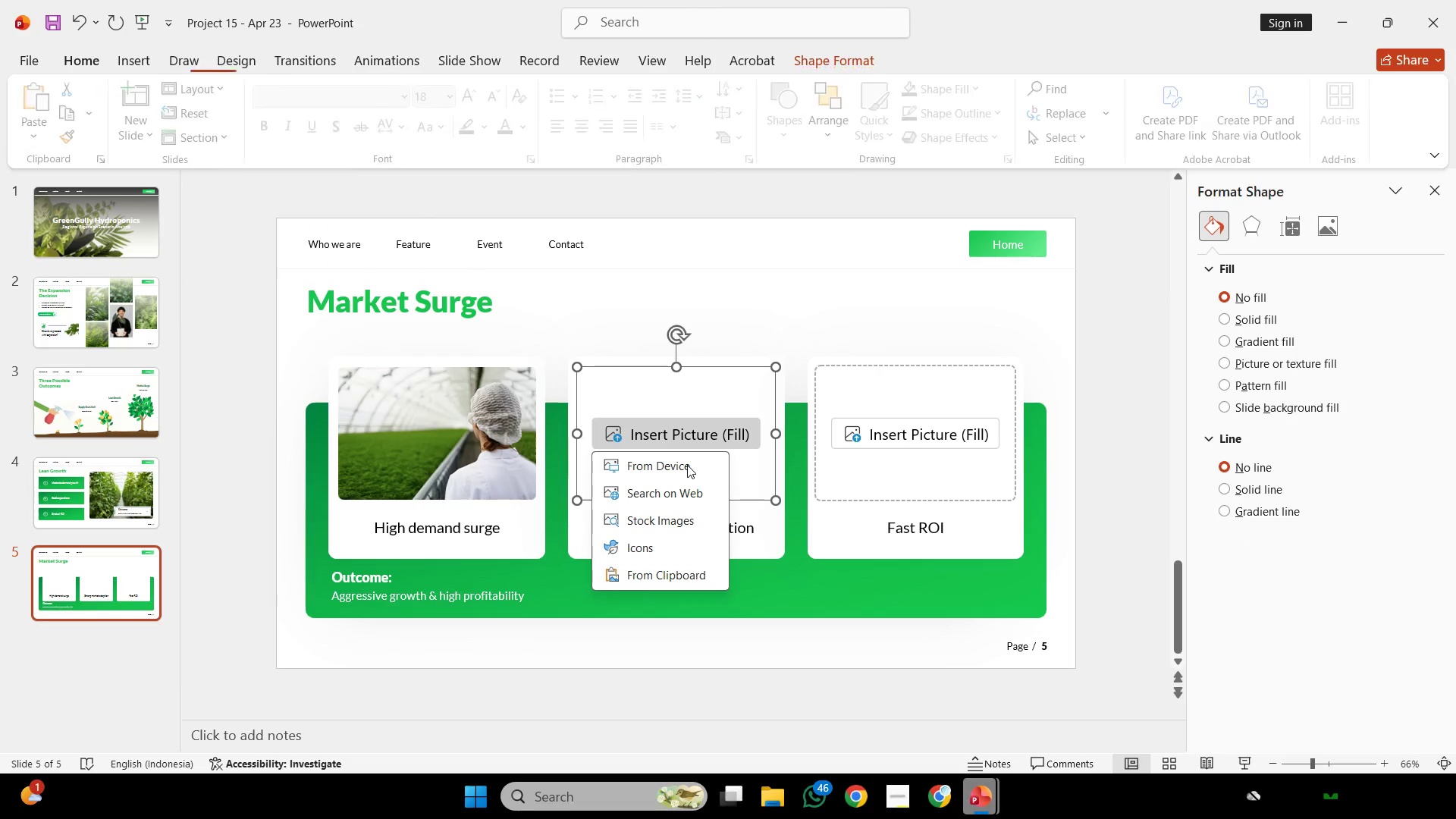 
double_click([687, 465])
 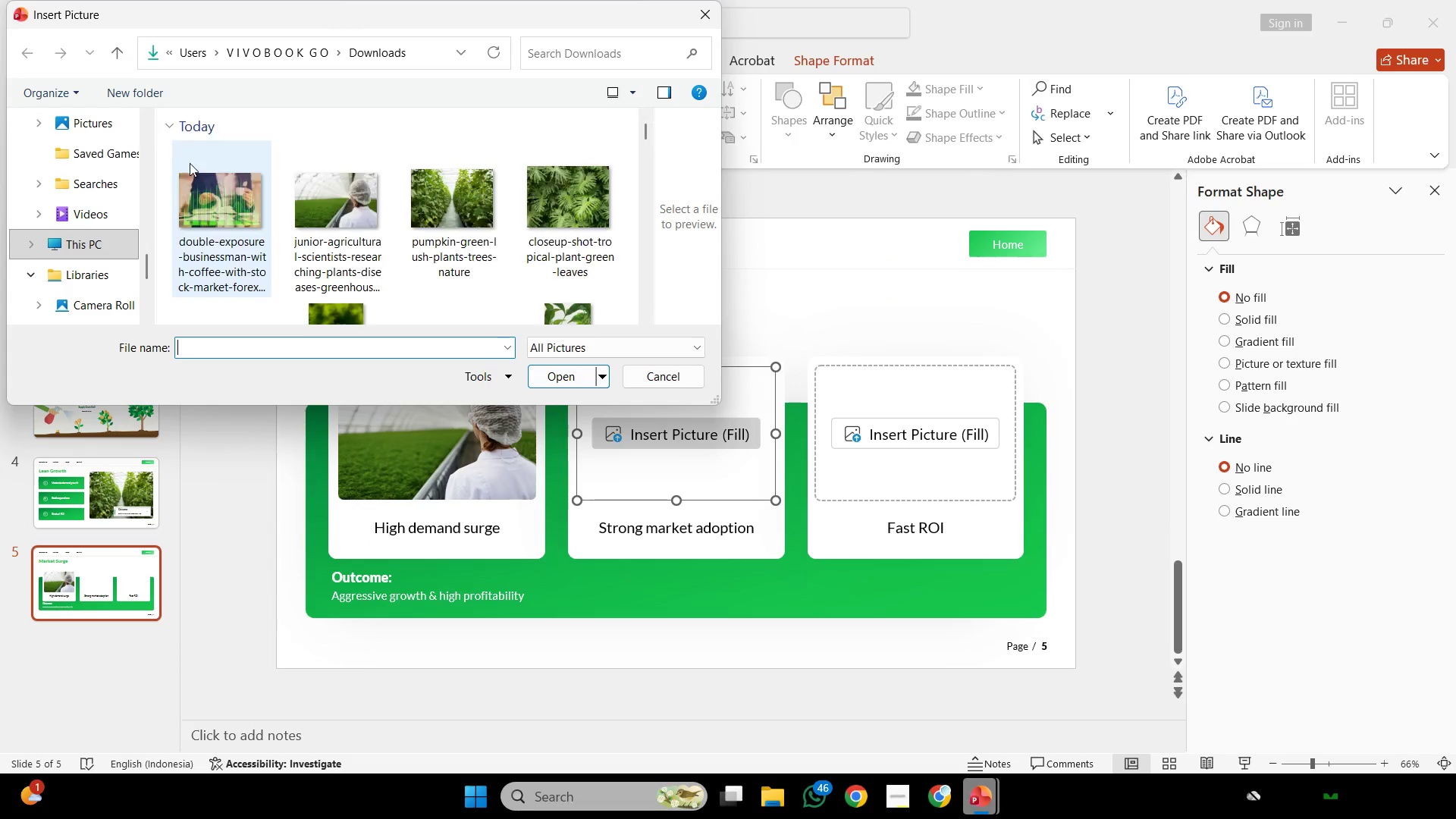 
double_click([190, 163])
 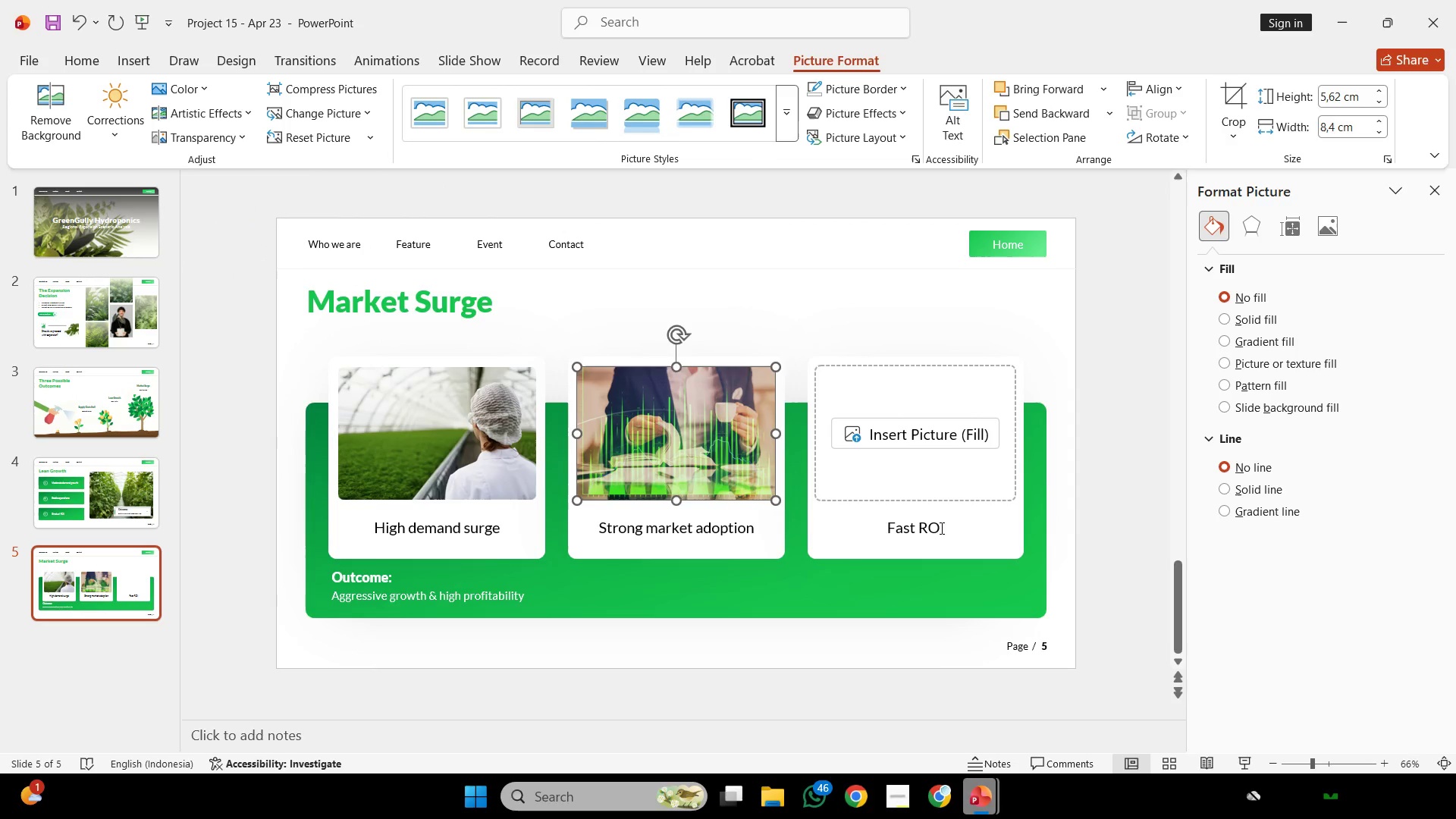 
left_click([937, 524])
 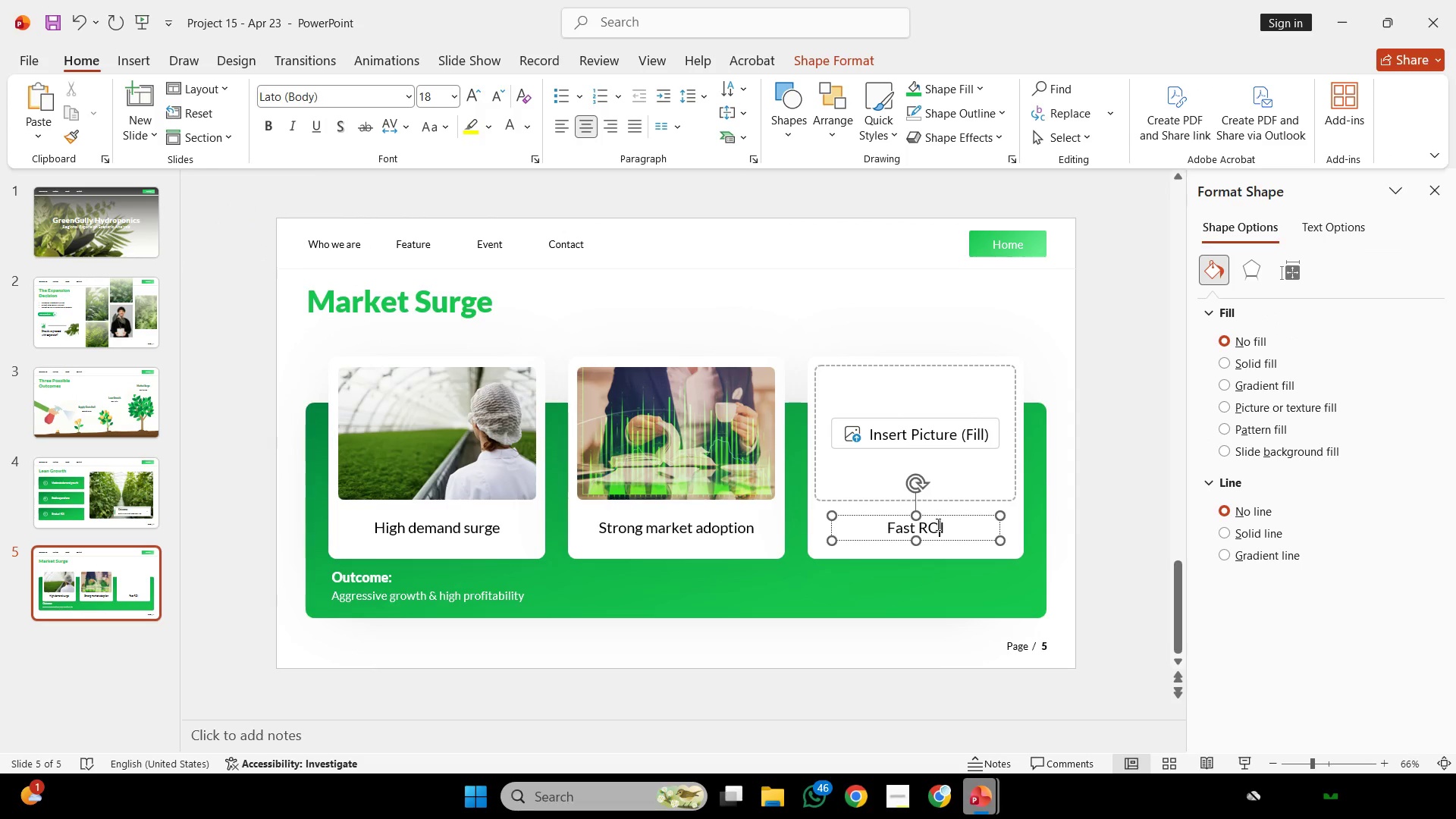 
key(Control+A)
 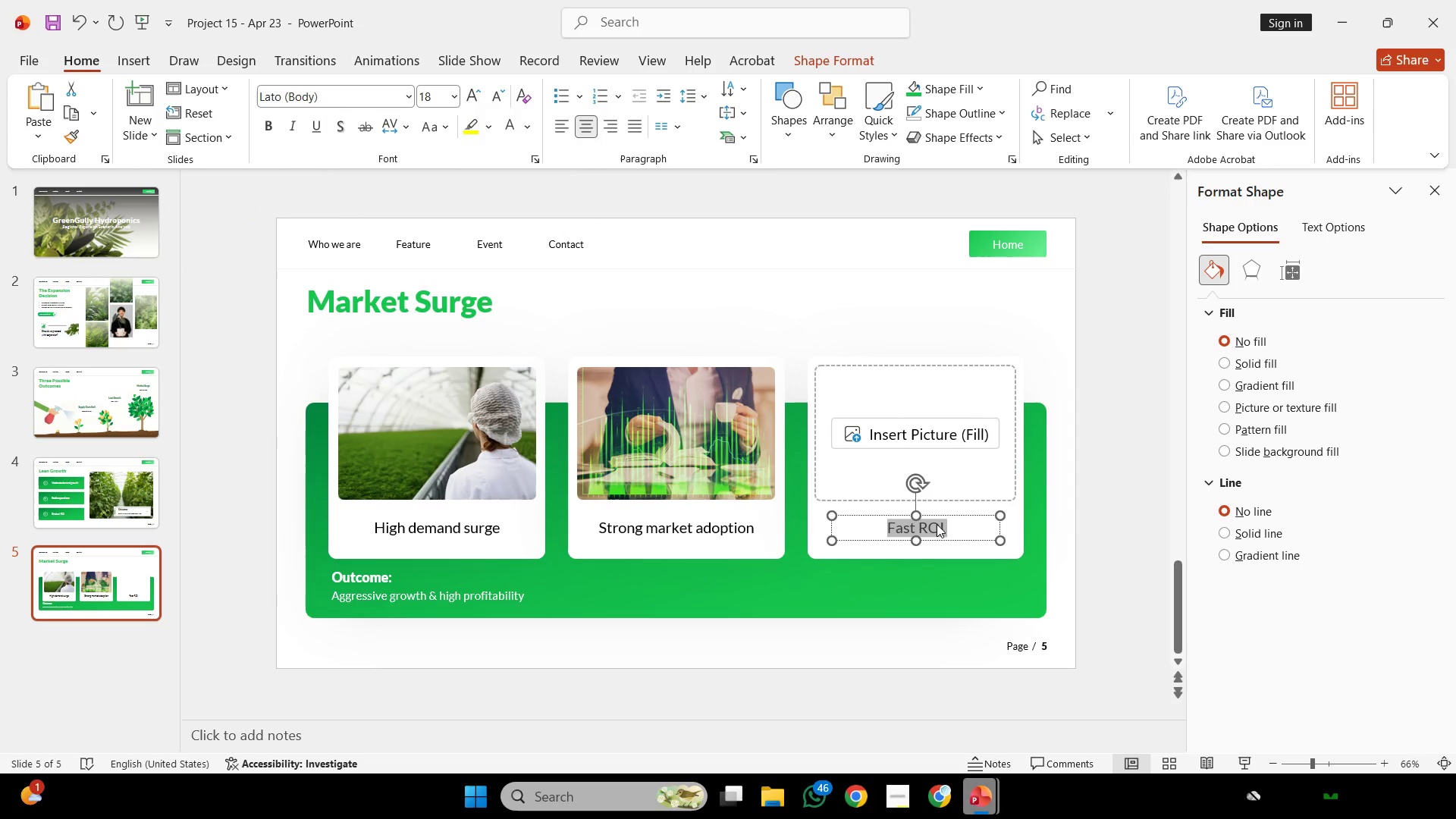 
key(Control+C)
 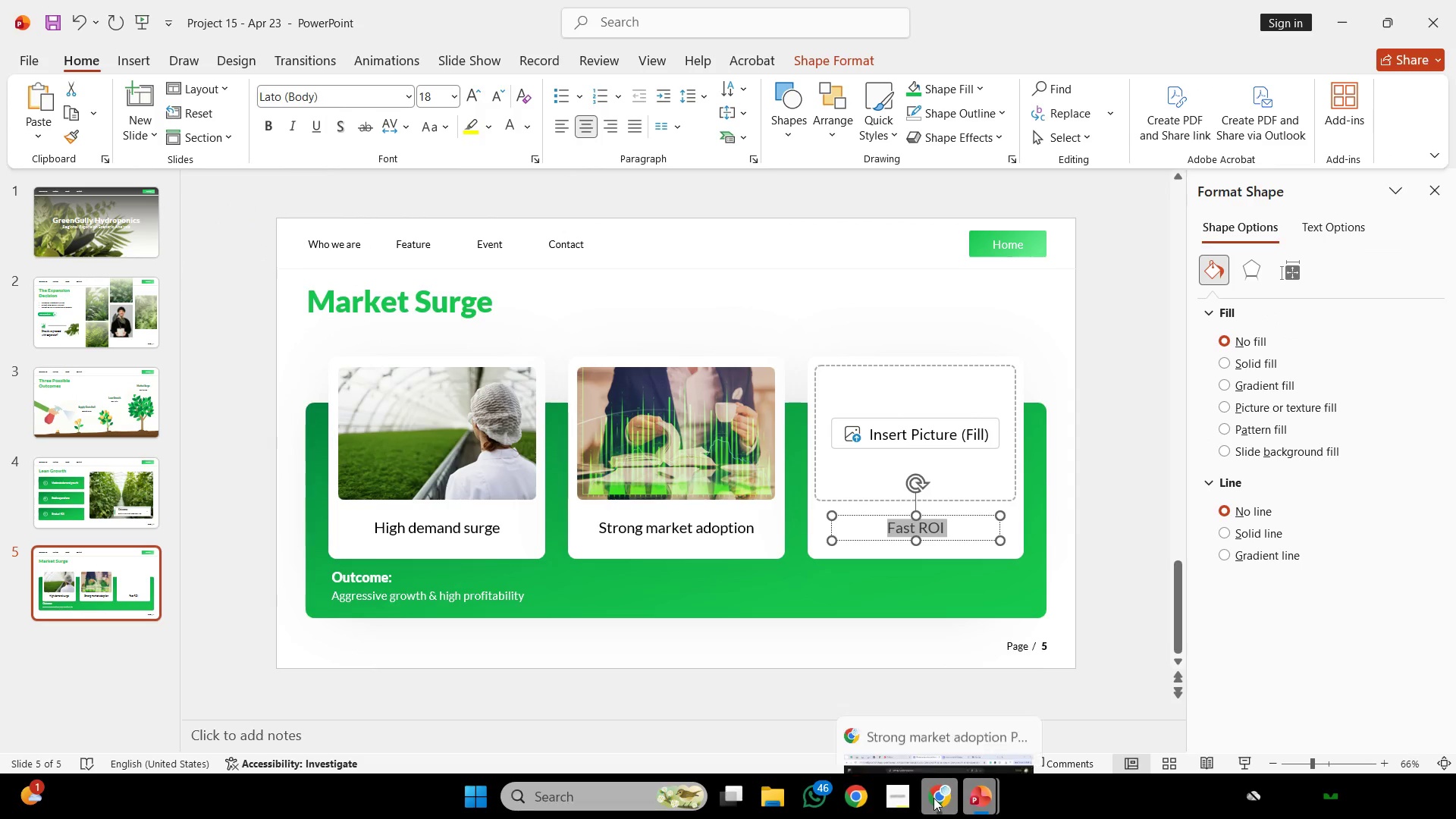 
left_click([934, 798])
 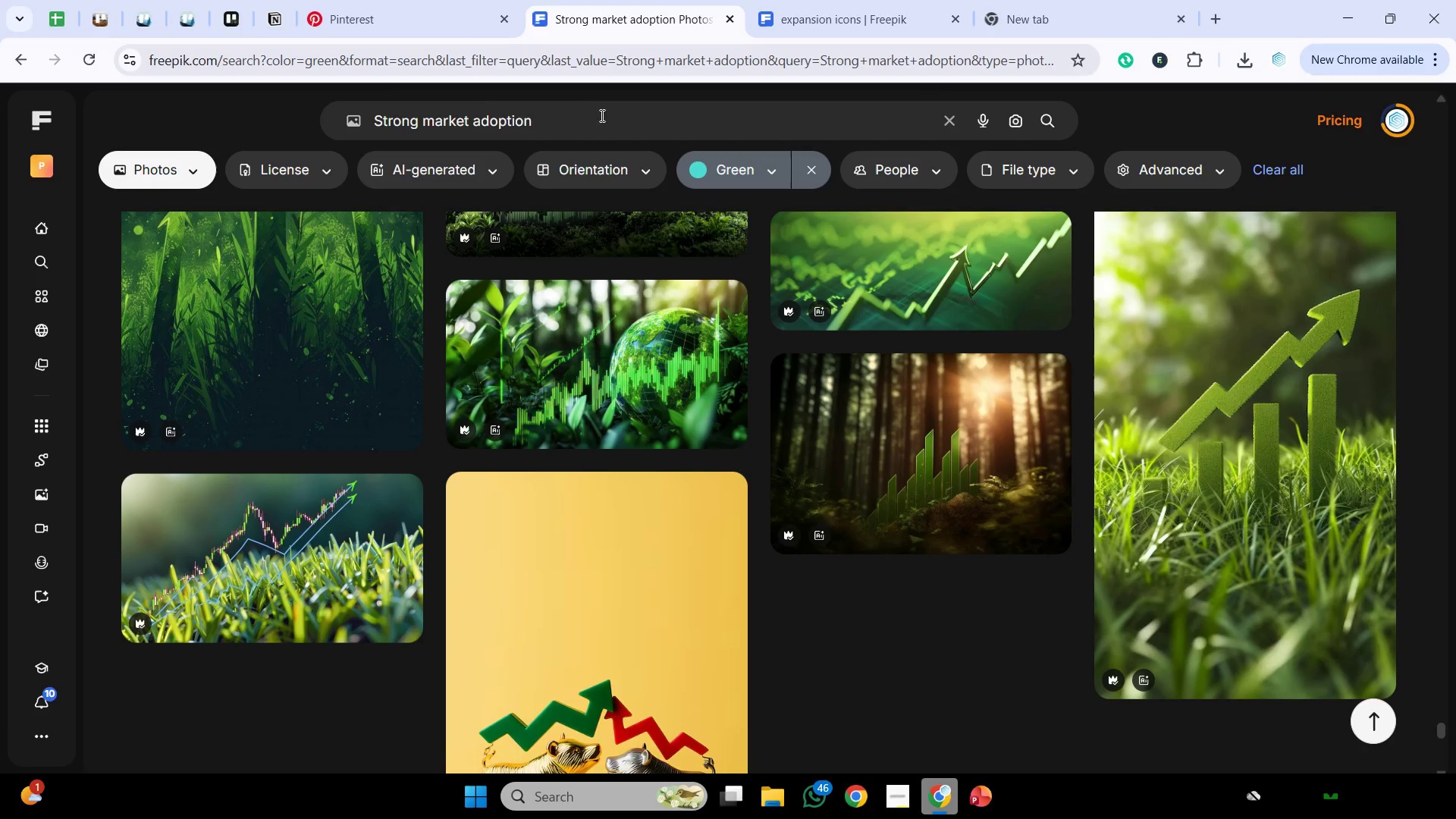 
left_click_drag(start_coordinate=[601, 115], to_coordinate=[104, 155])
 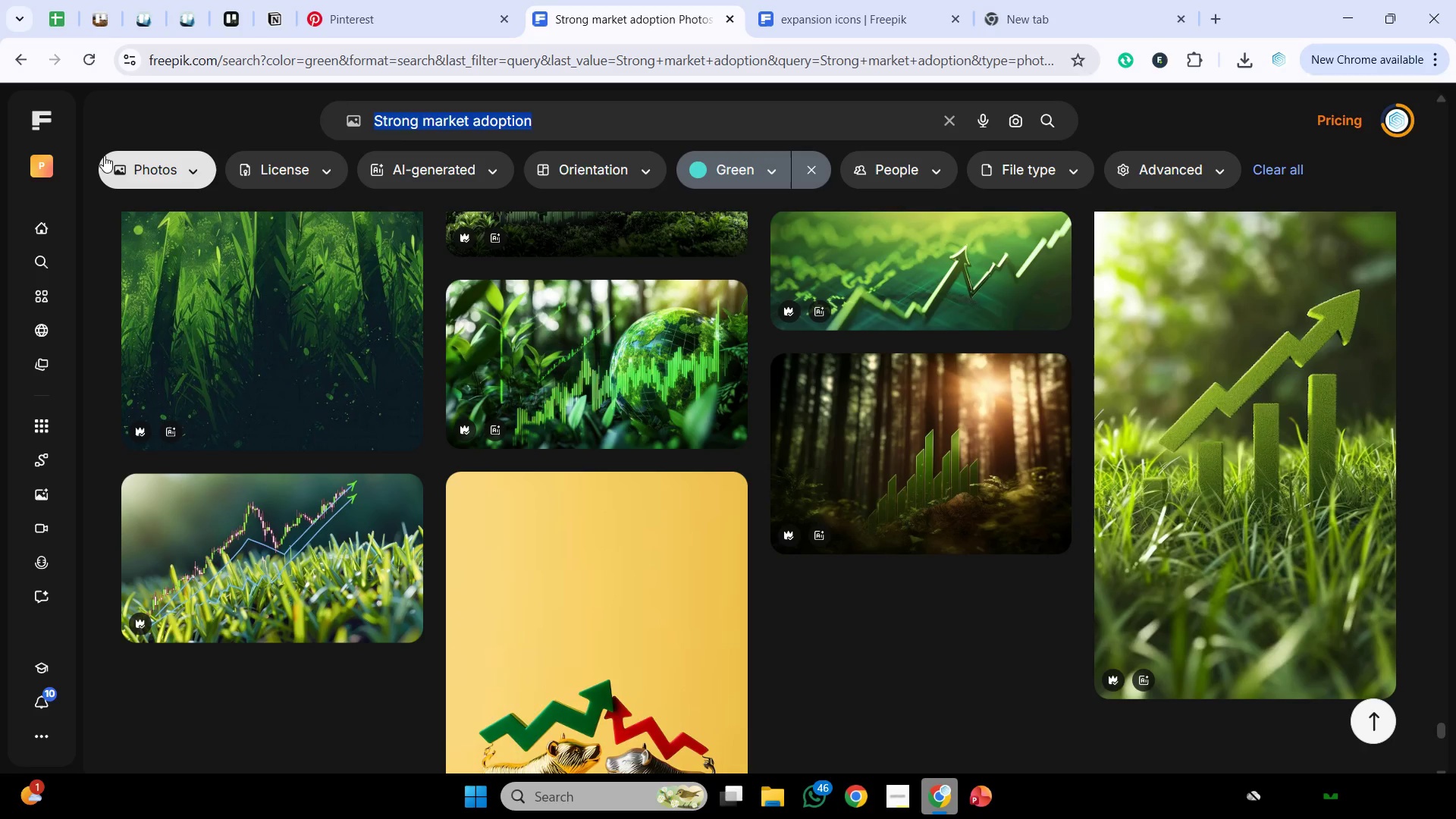 
key(Control+V)
 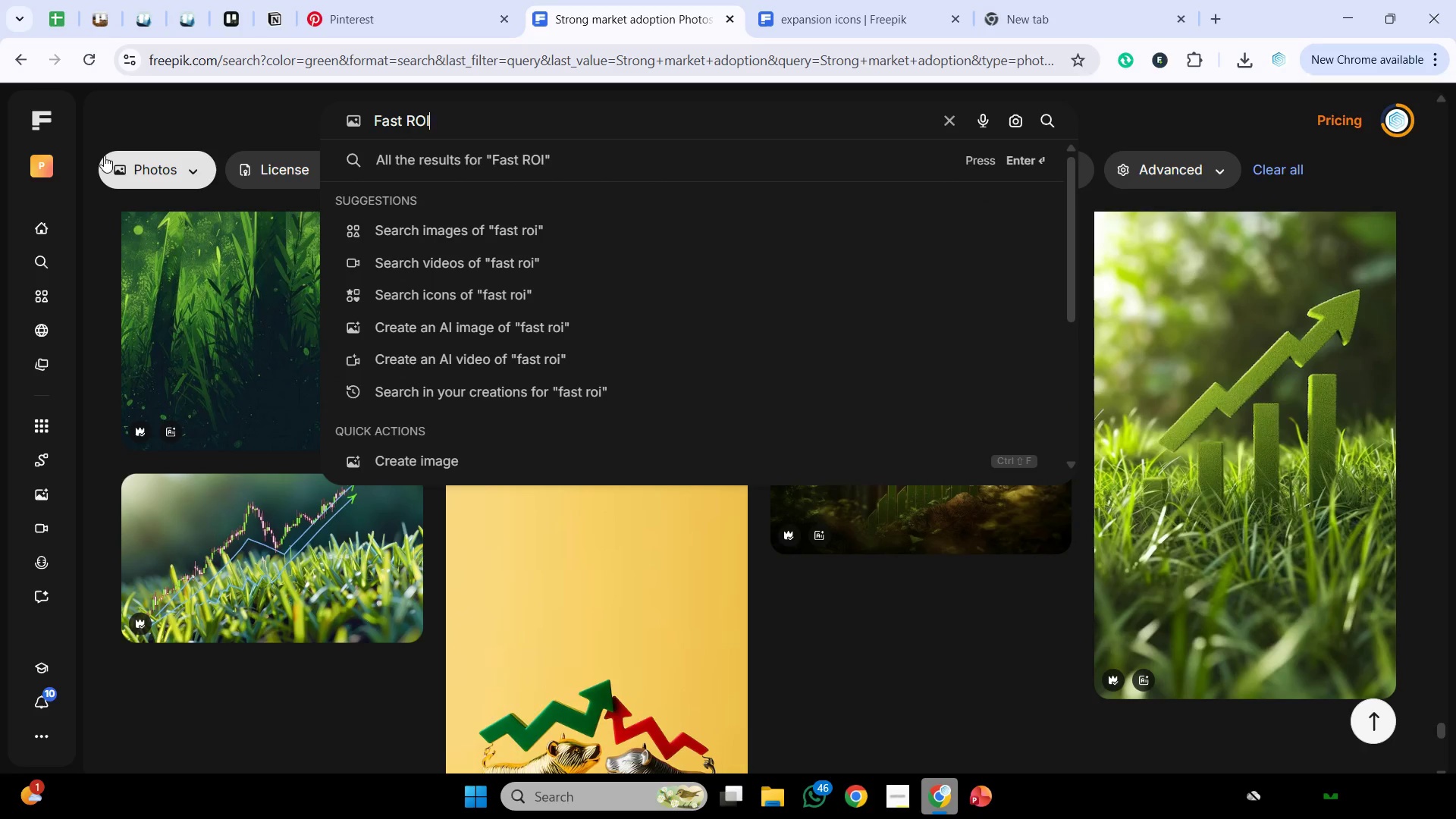 
type(\ )
key(Backspace)
key(Backspace)
type( planr)
key(Backspace)
type(t)
 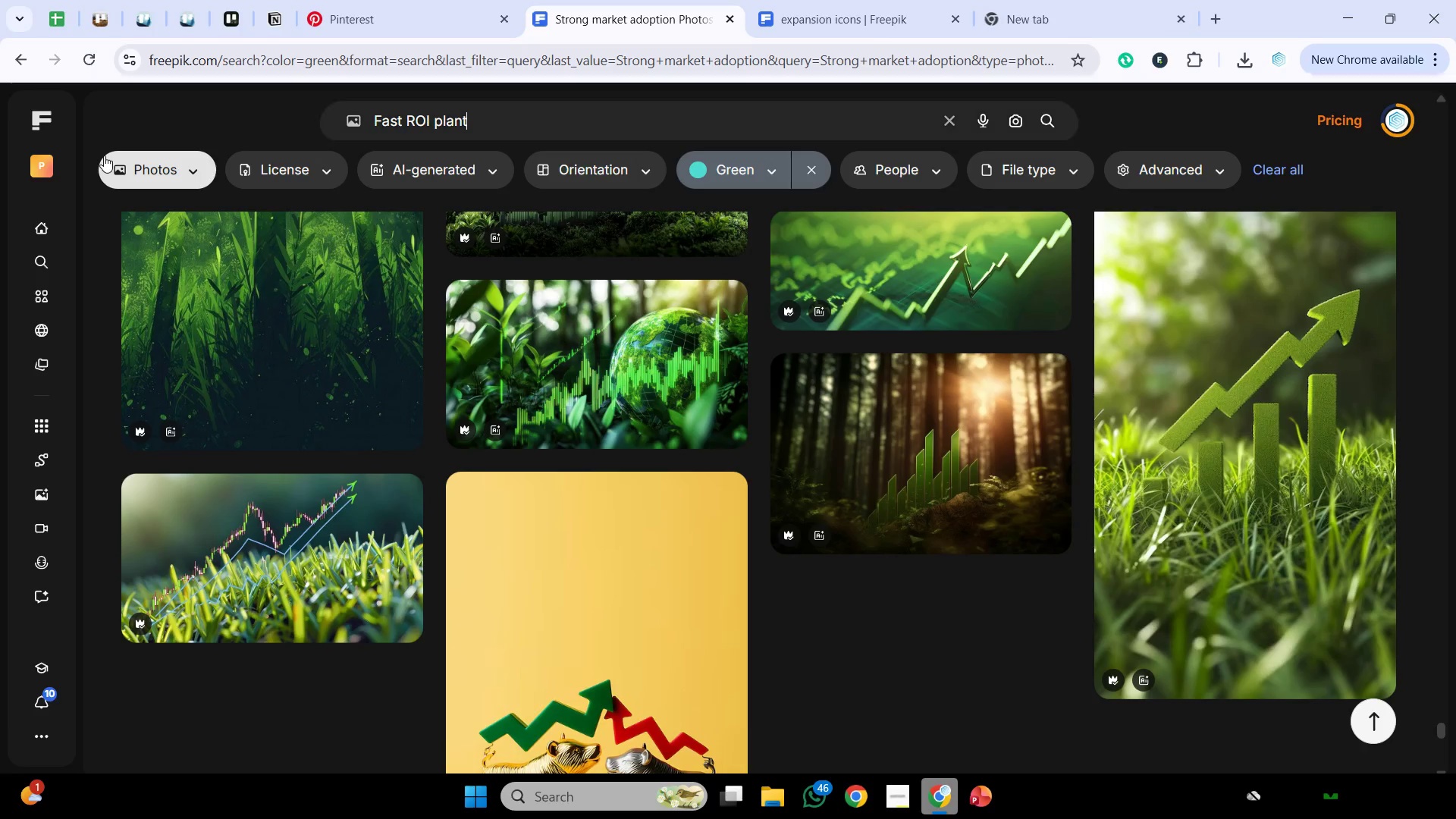 
key(Enter)
 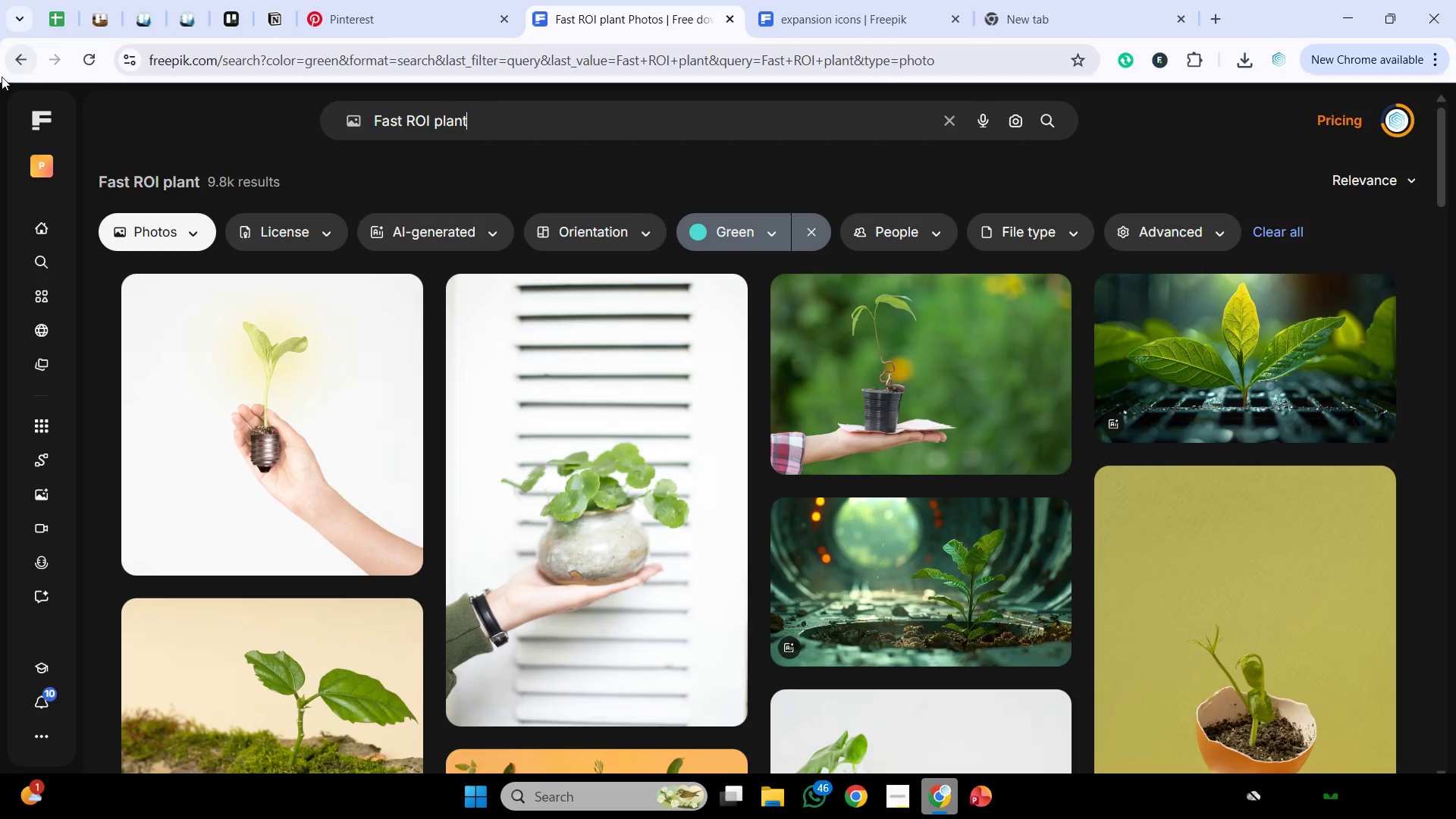 
scroll: coordinate [661, 217], scroll_direction: down, amount: 13.0
 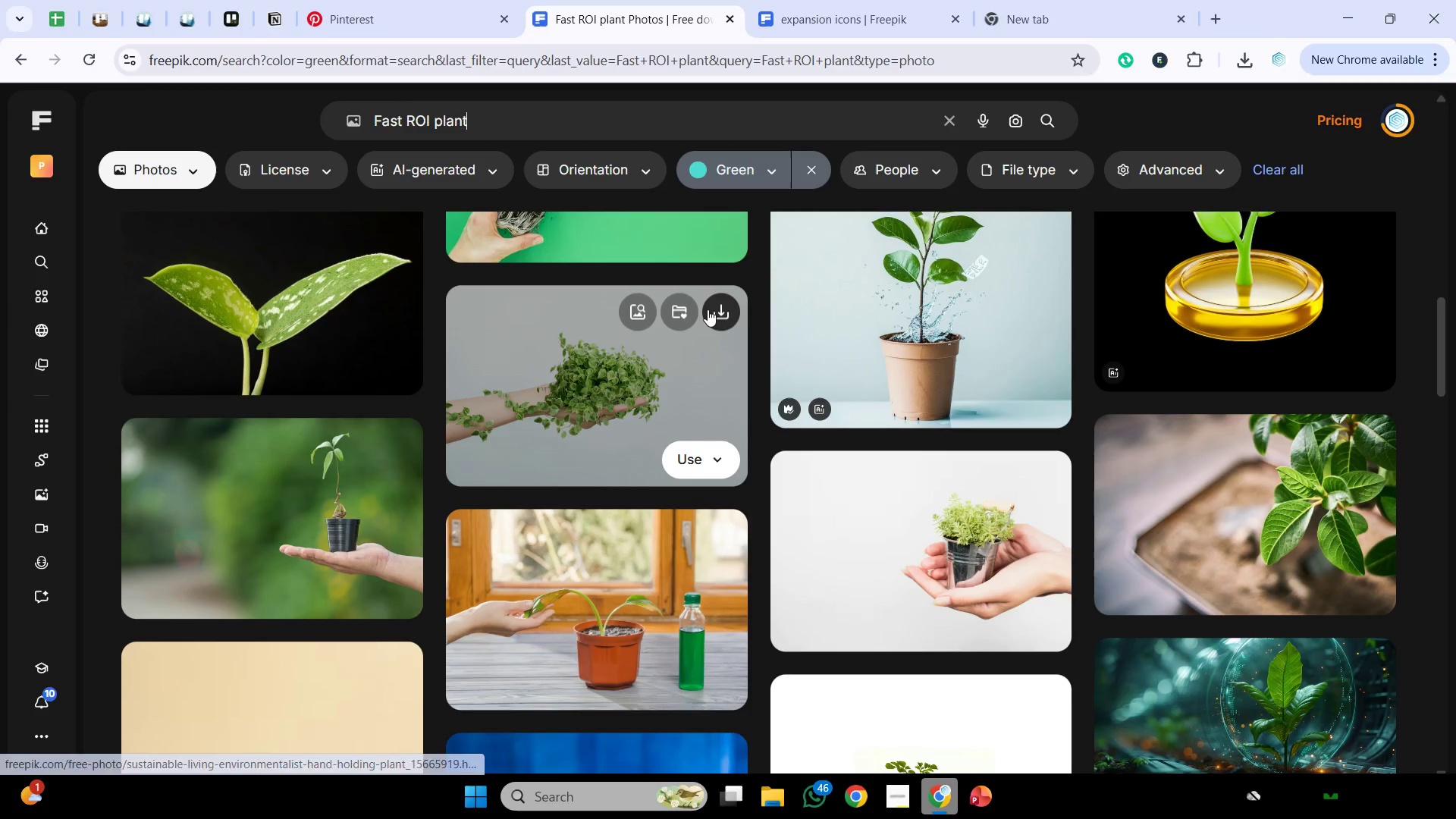 
left_click([708, 309])
 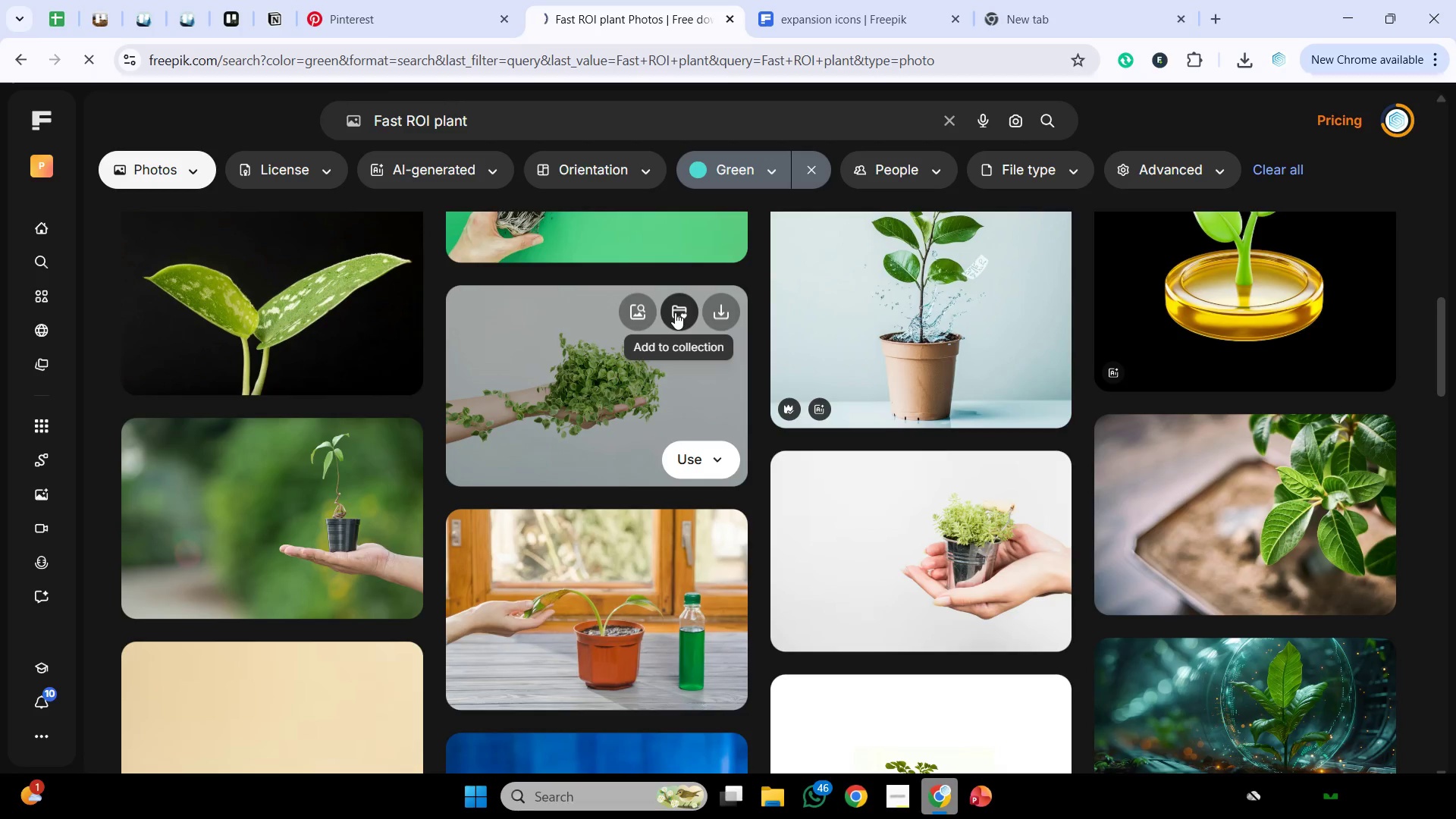 
scroll: coordinate [675, 312], scroll_direction: down, amount: 1.0
 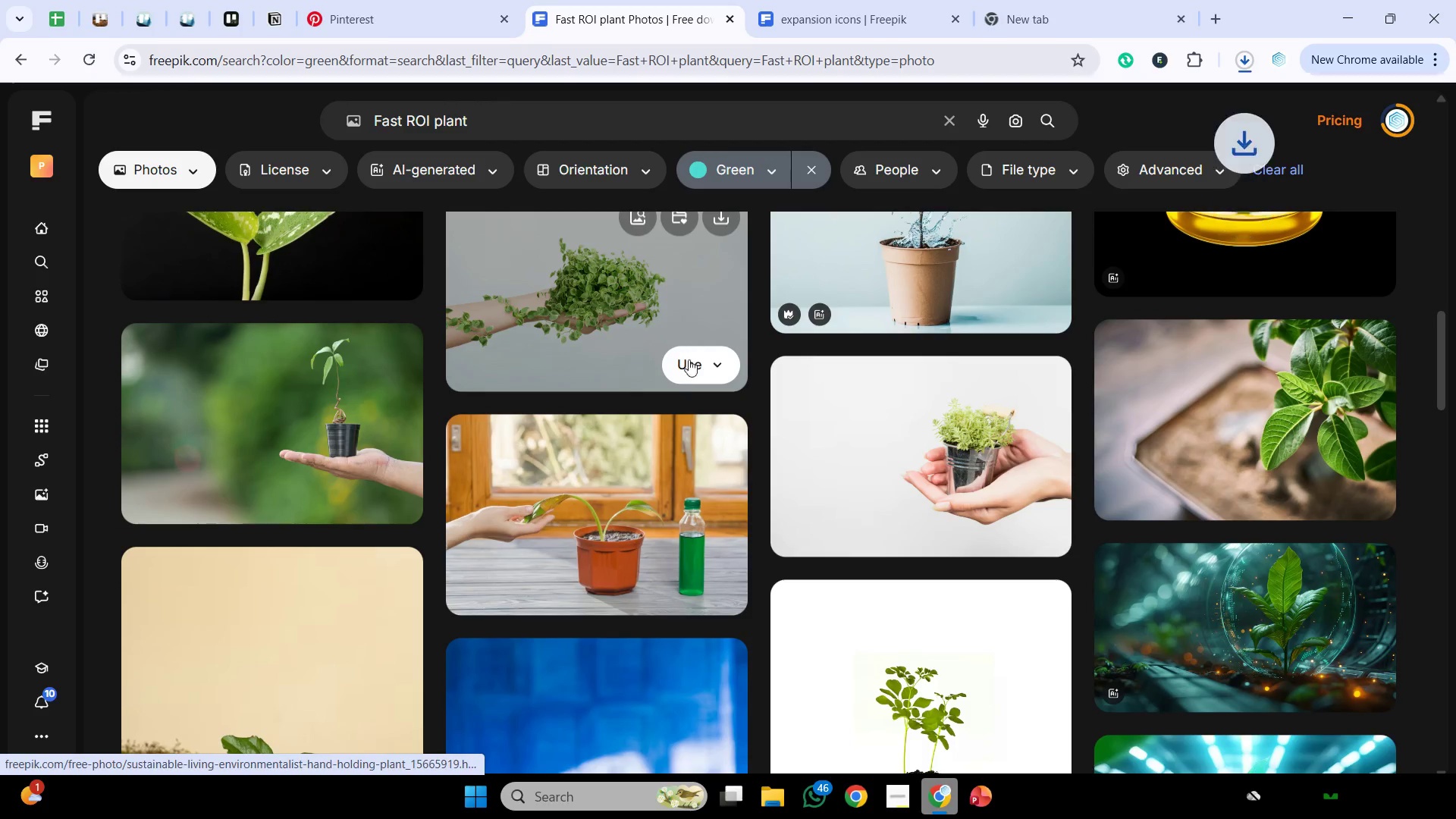 
mouse_move([701, 367])
 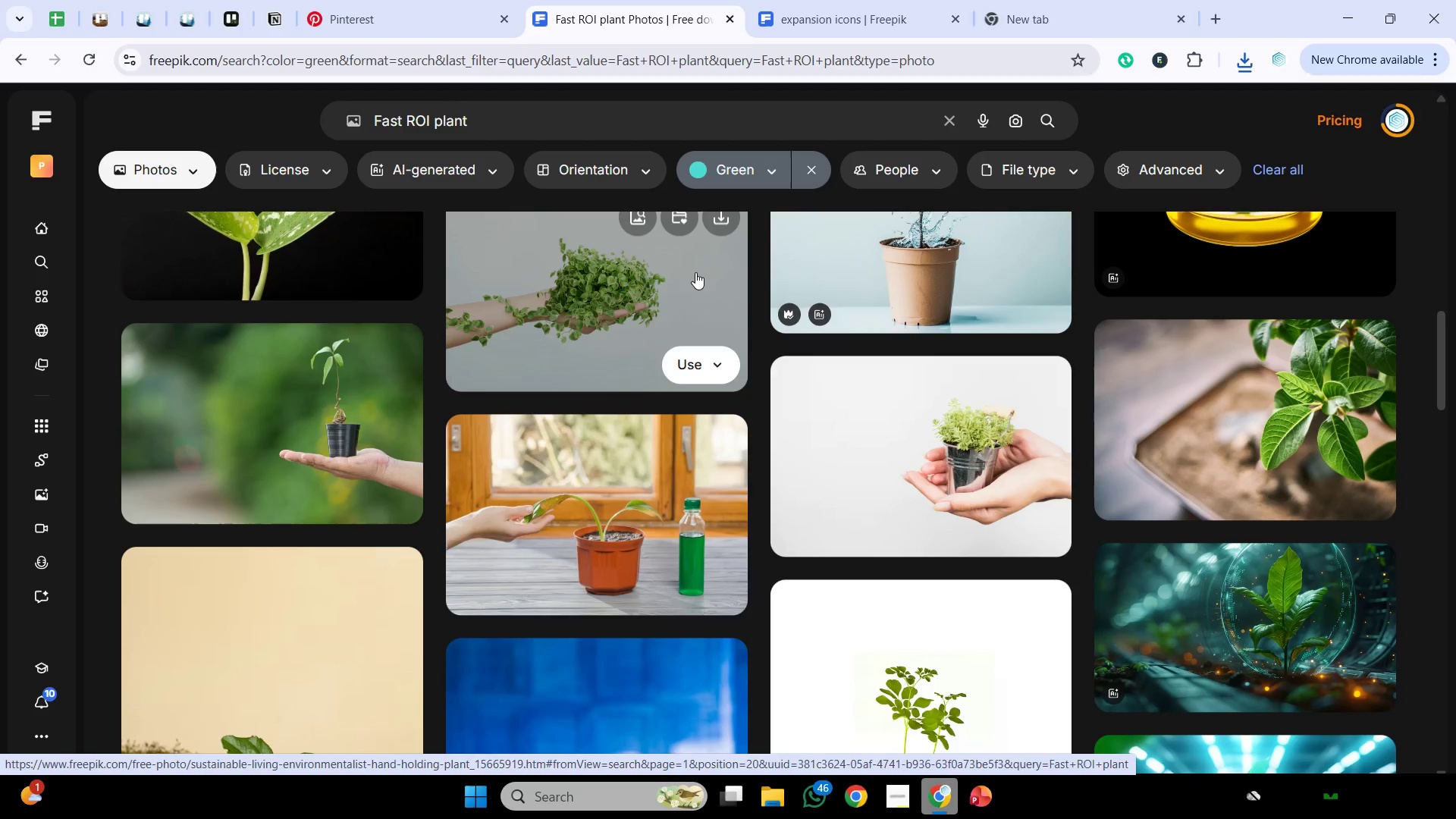 
wait(32.47)
 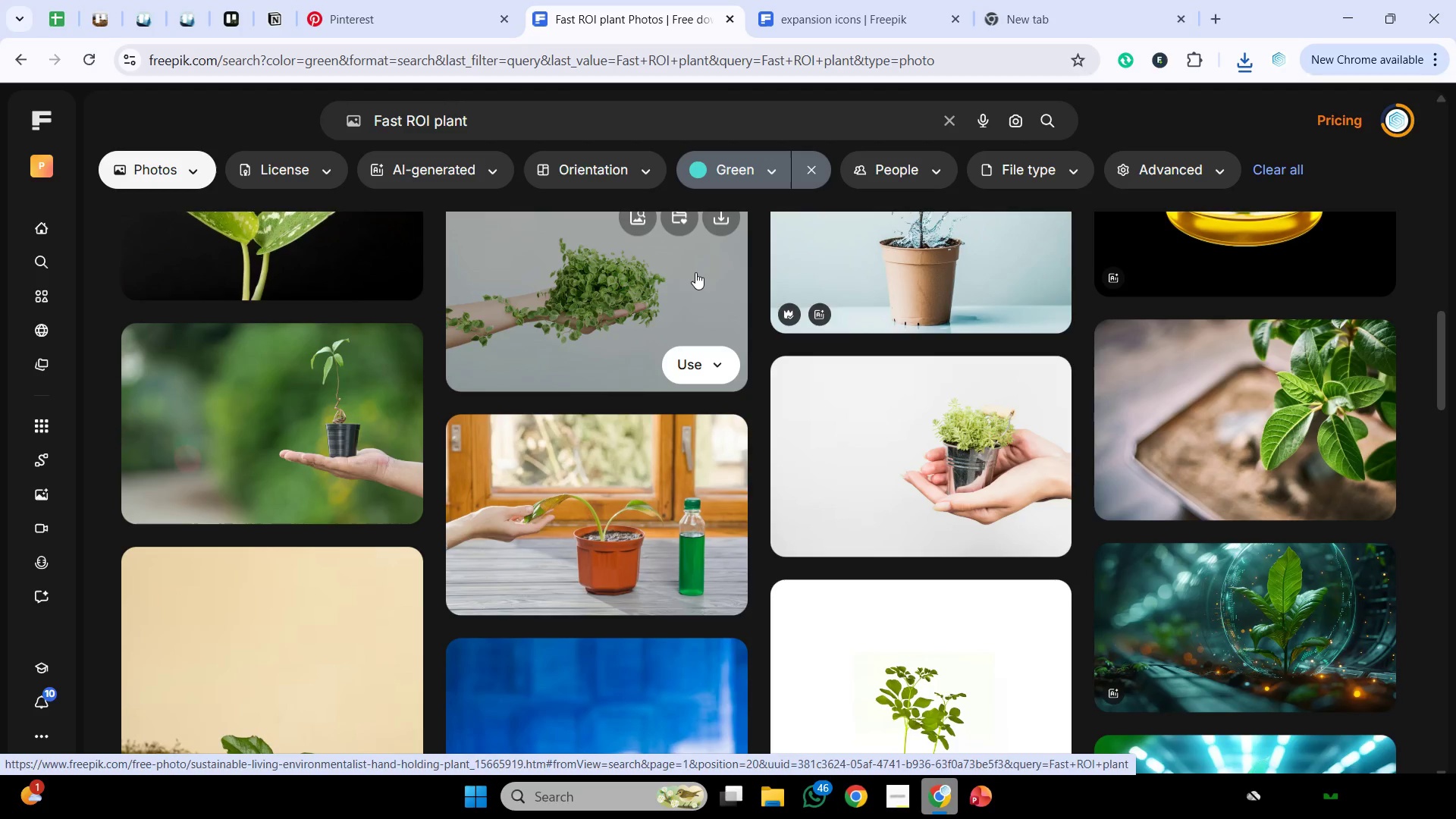 
scroll: coordinate [776, 283], scroll_direction: down, amount: 4.0
 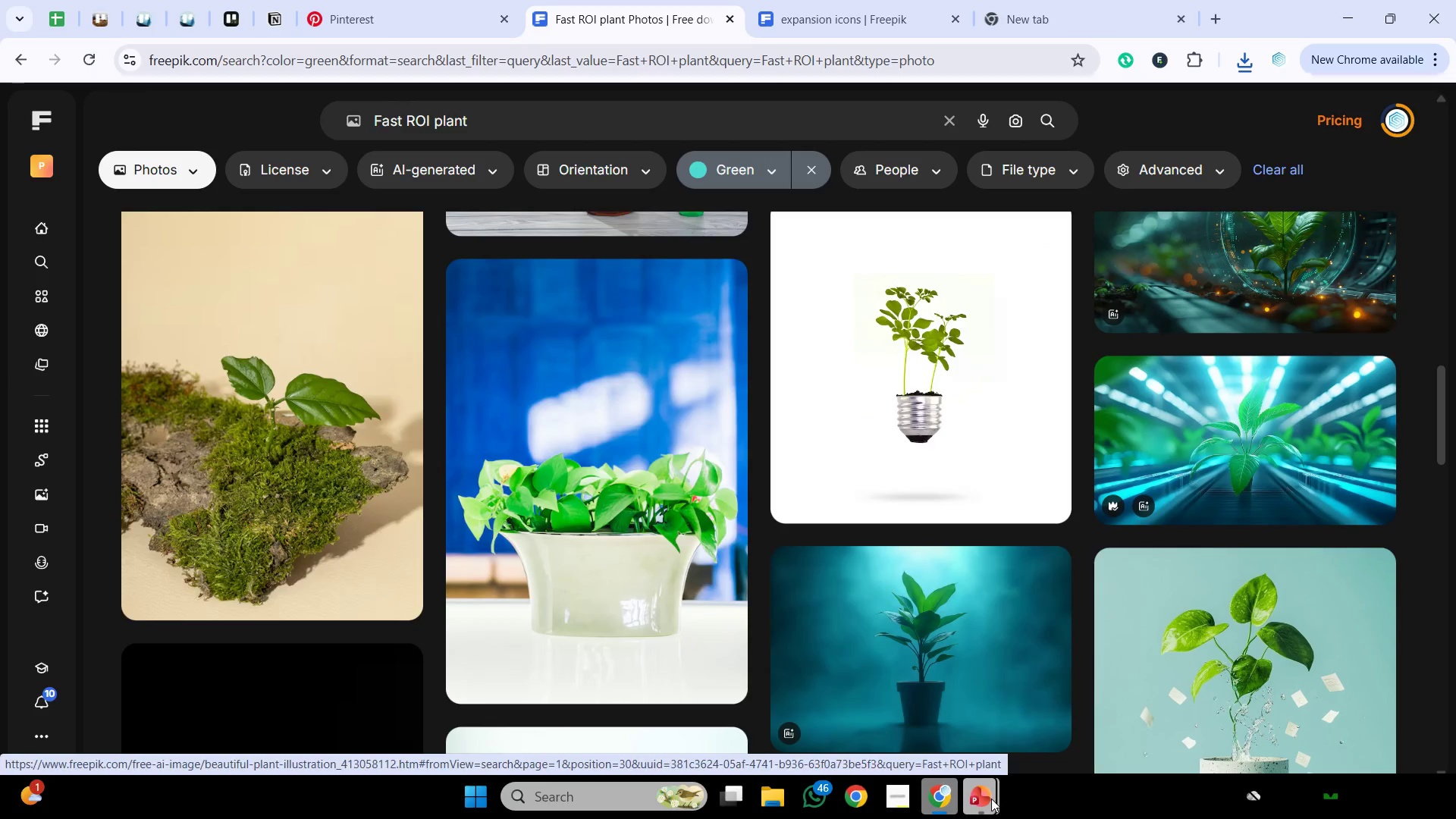 
left_click([991, 799])
 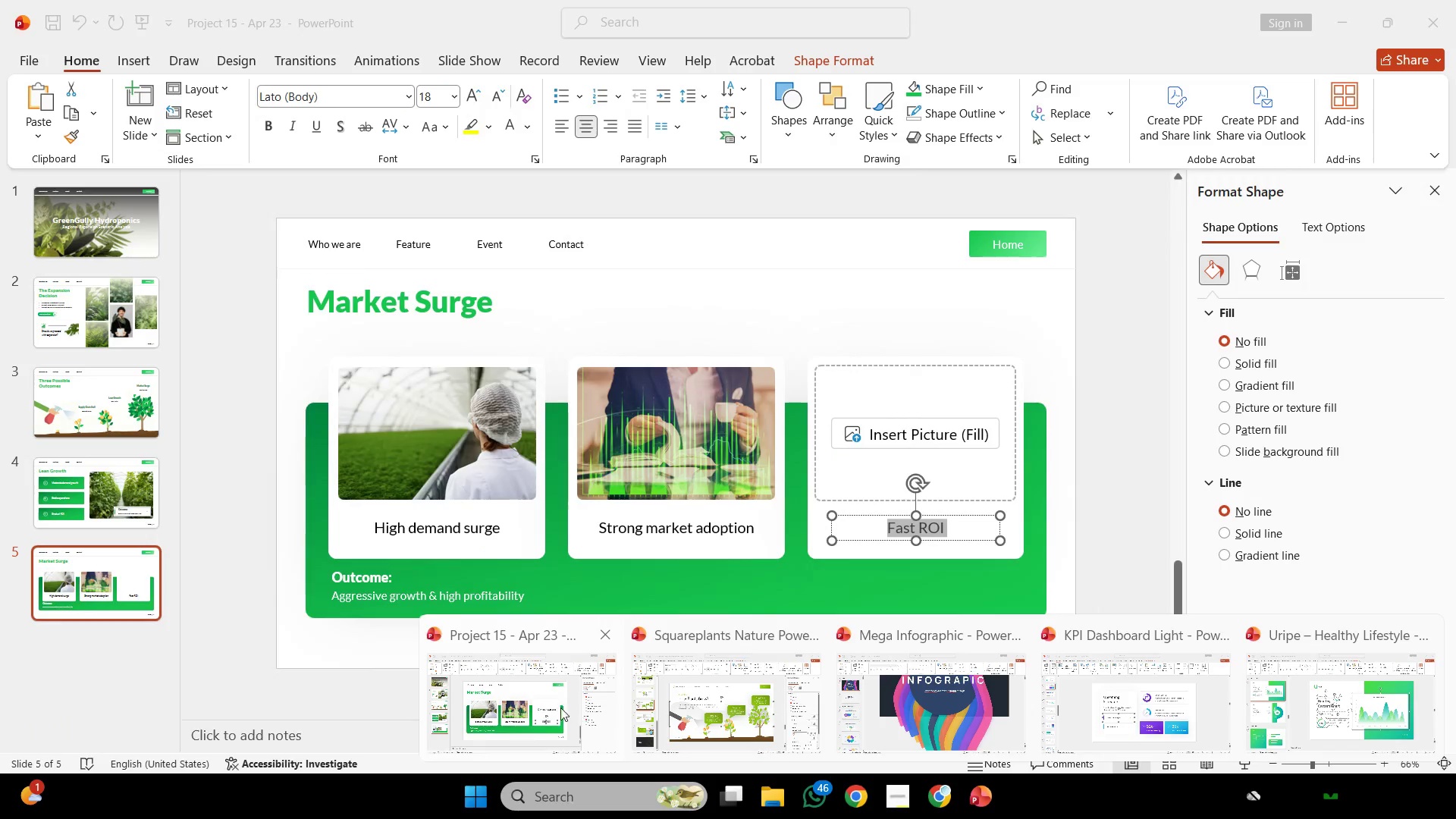 
left_click([555, 708])
 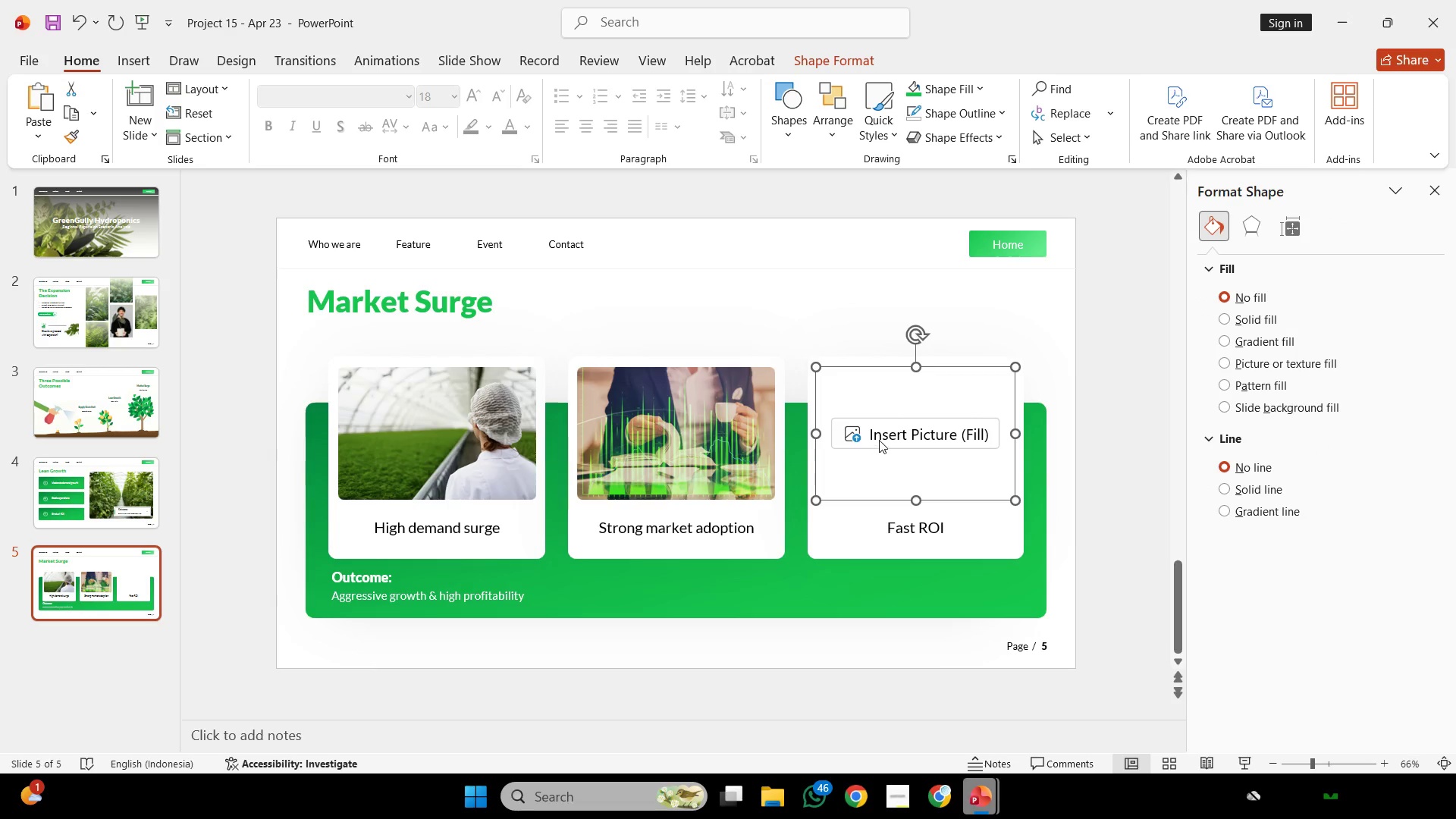 
double_click([879, 440])
 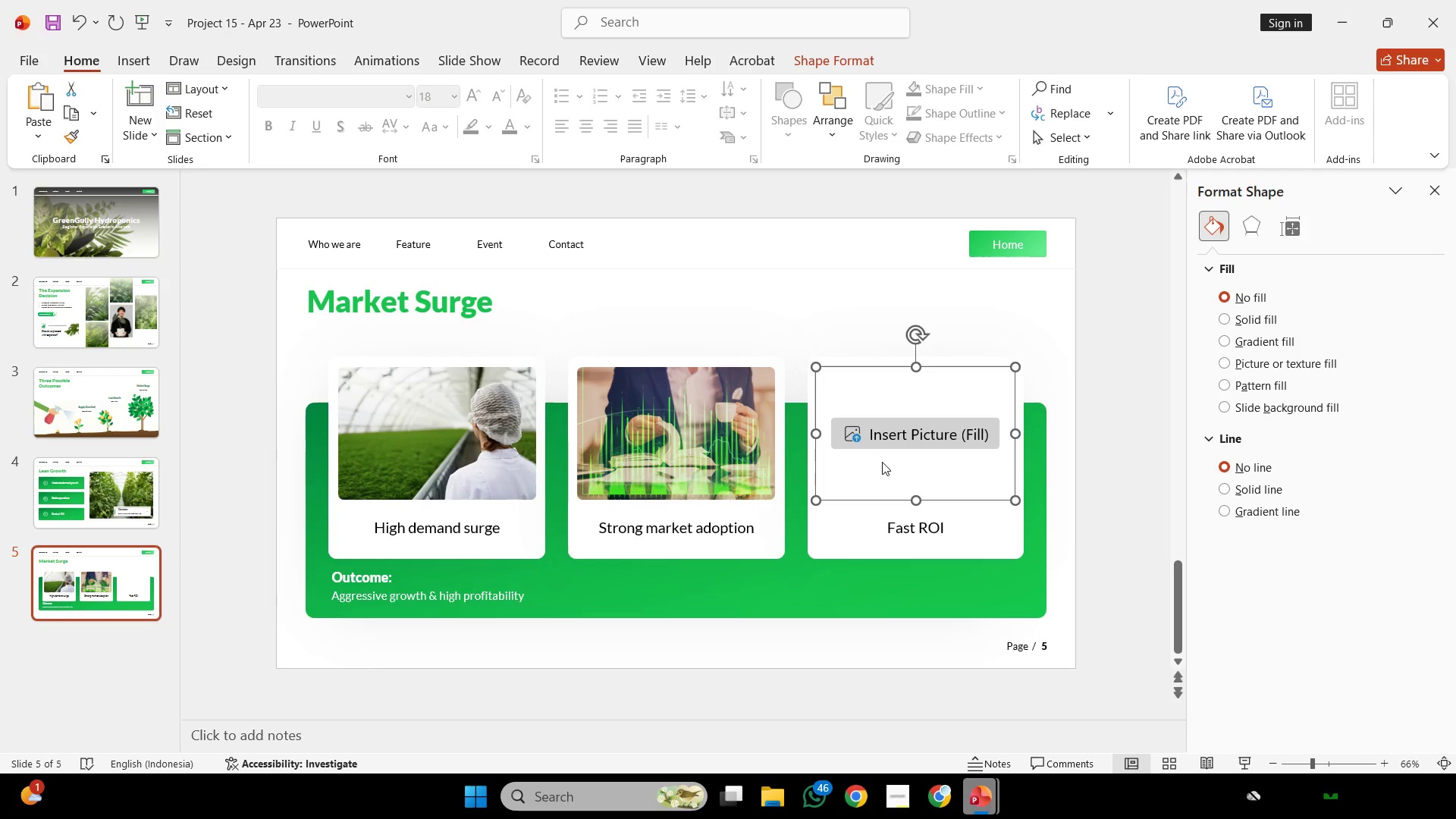 
left_click([882, 462])
 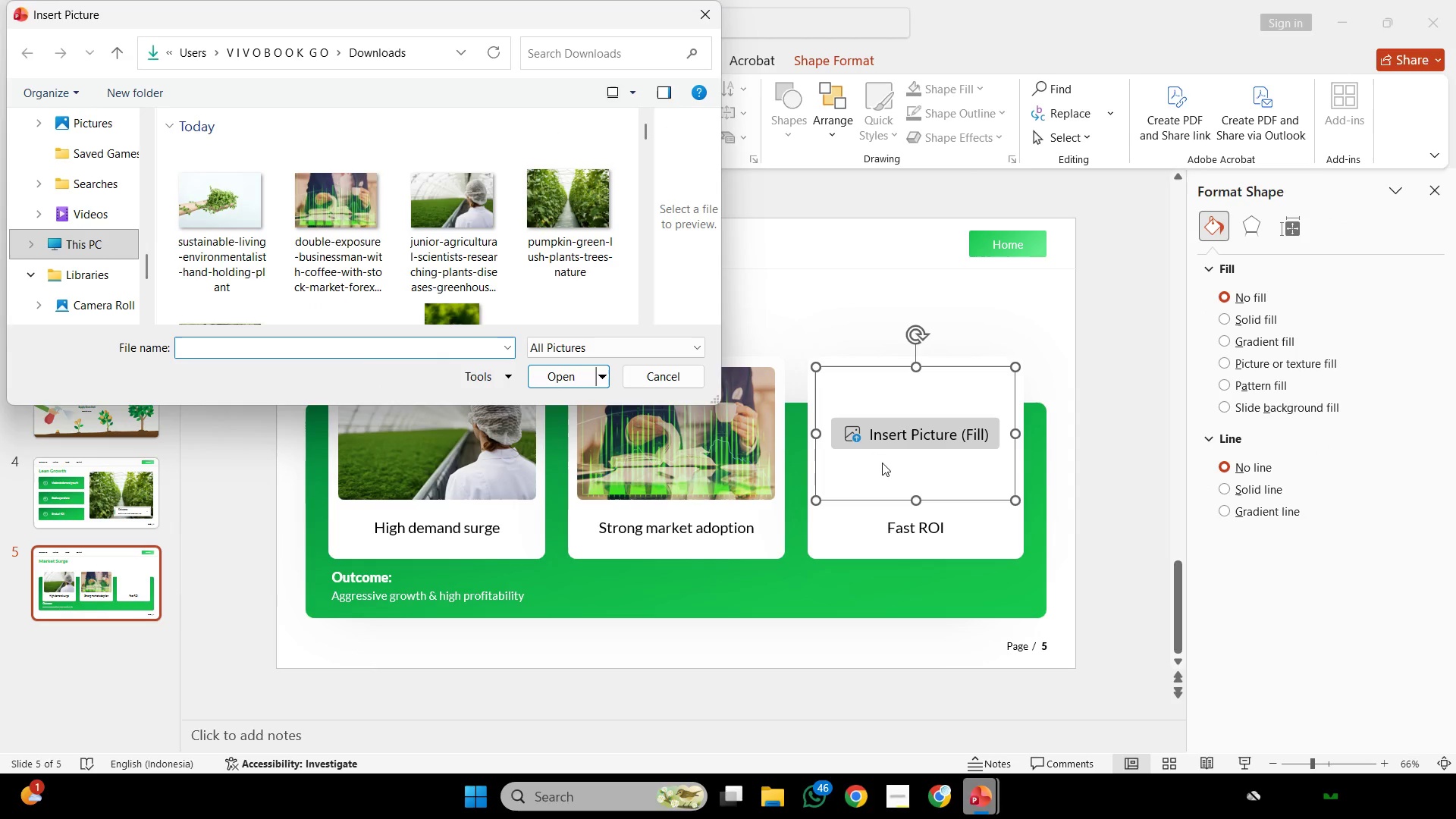 
wait(8.67)
 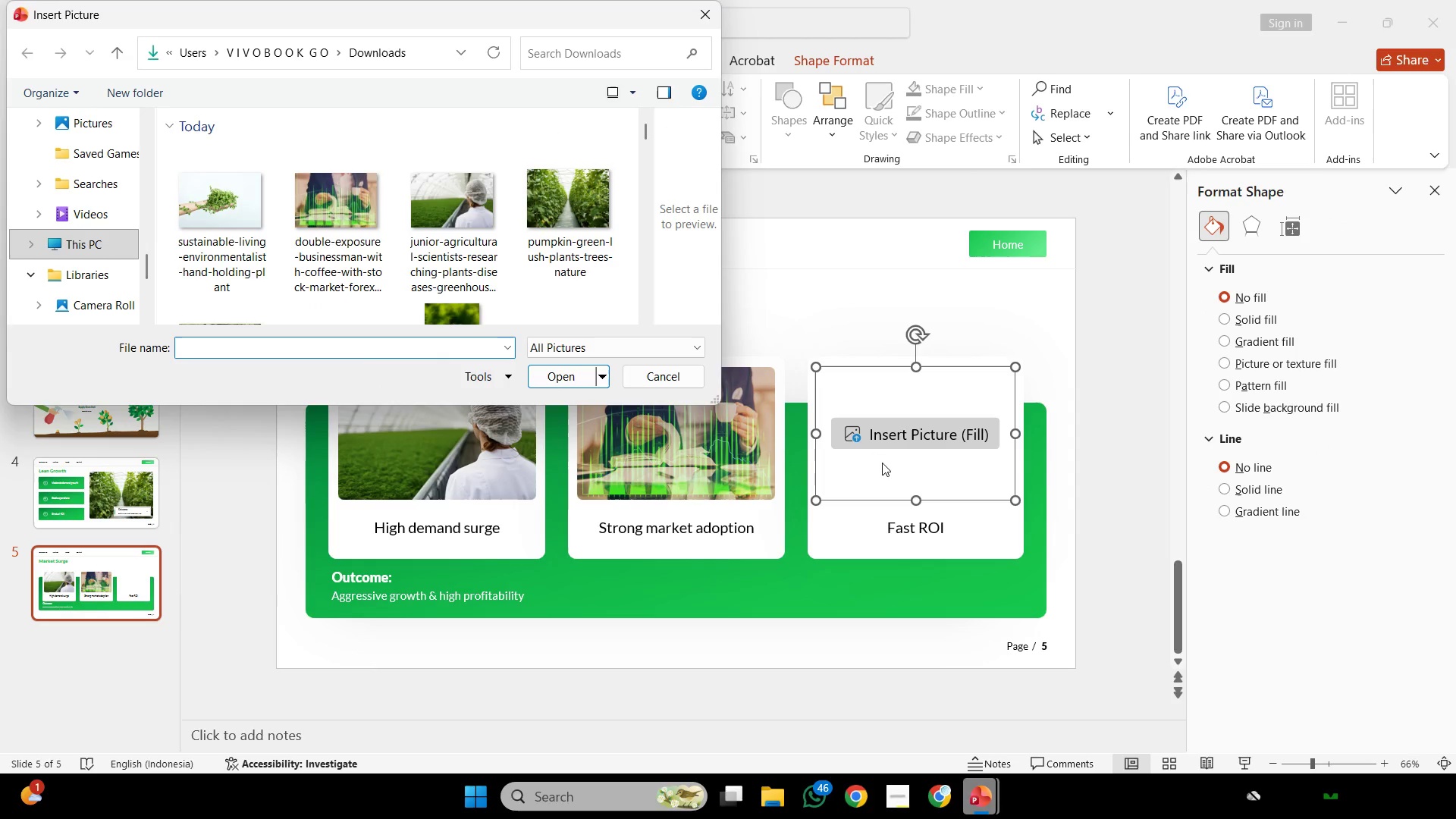 
double_click([232, 247])
 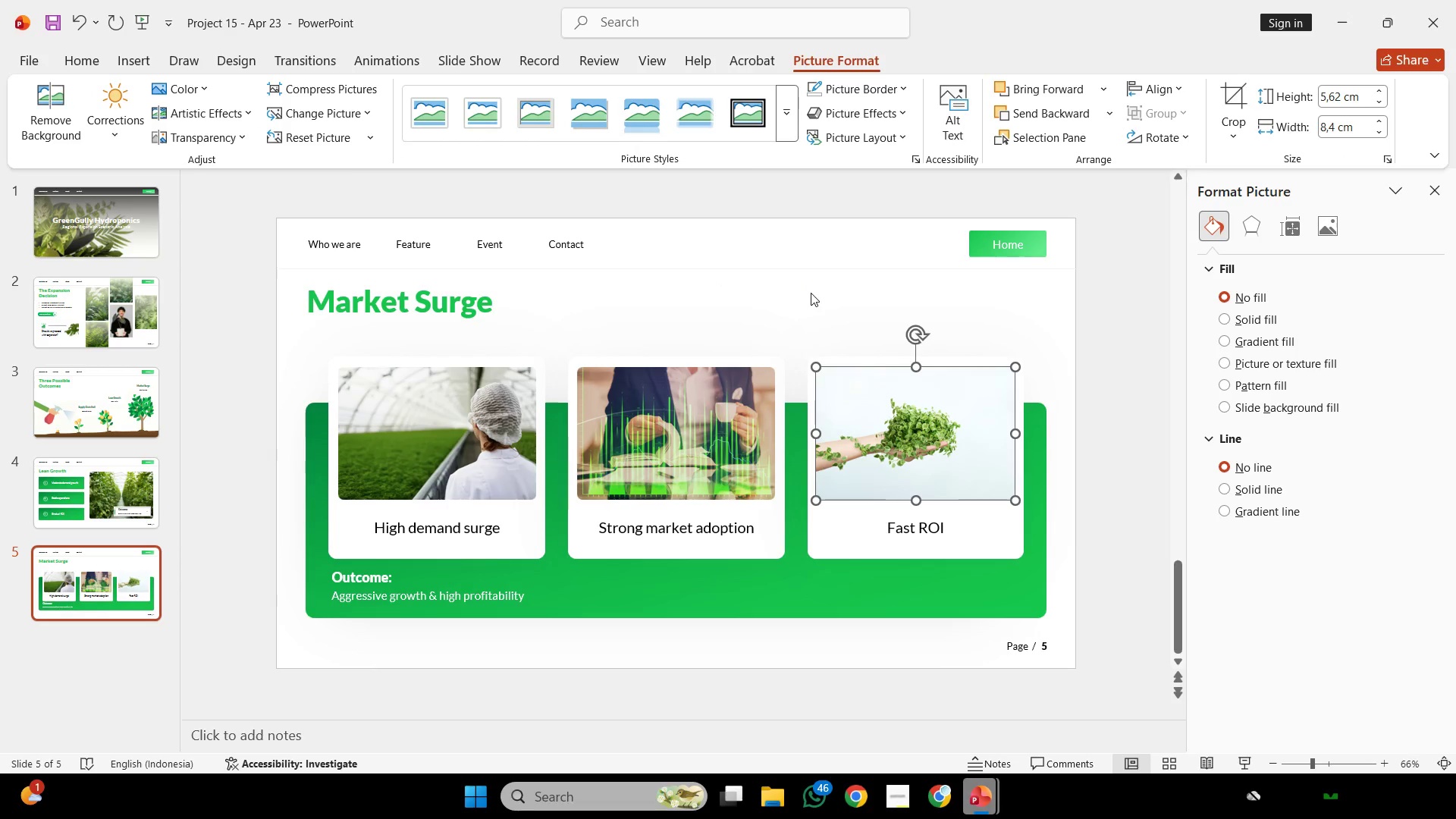 
left_click([811, 293])
 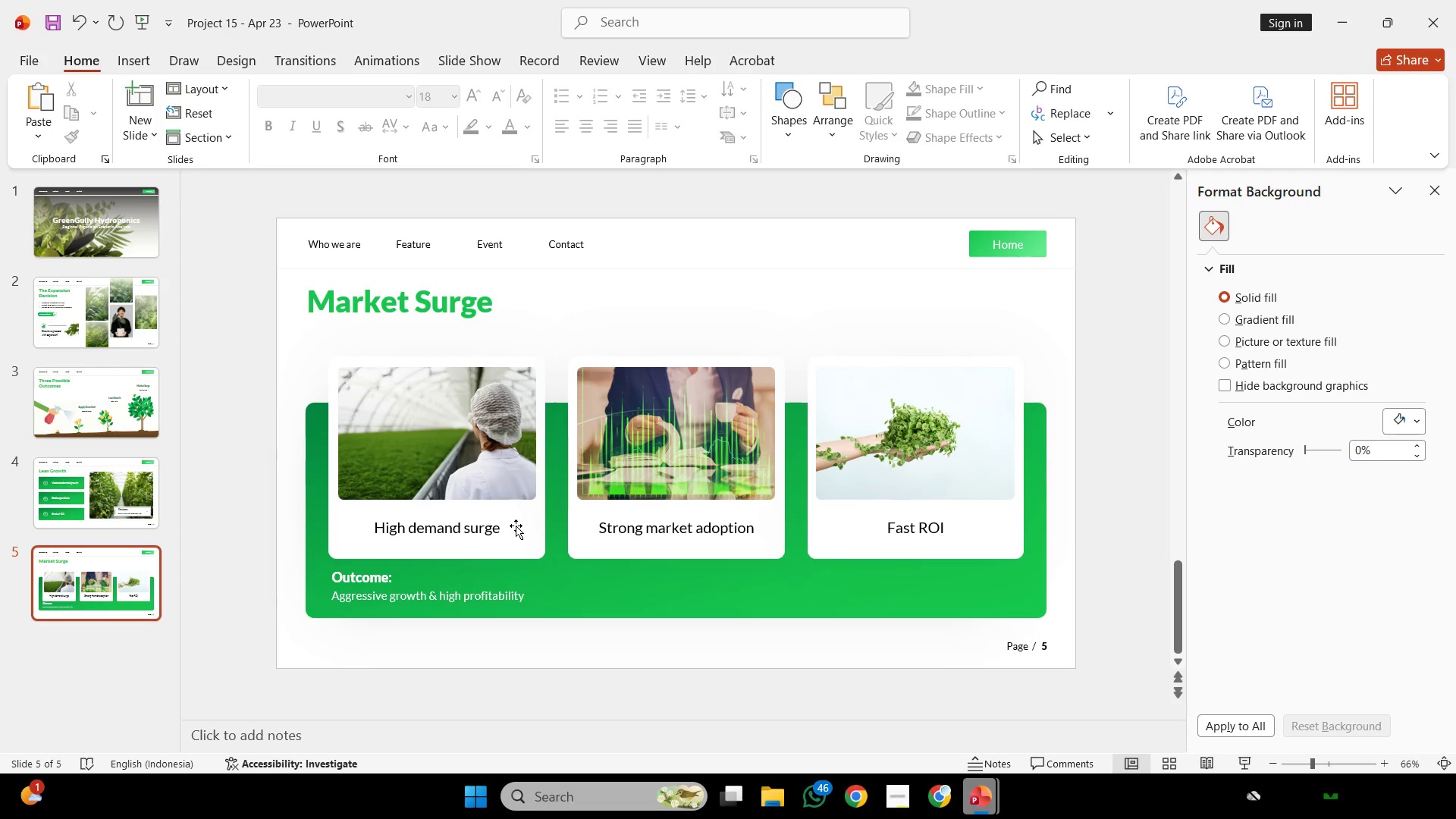 
wait(116.27)
 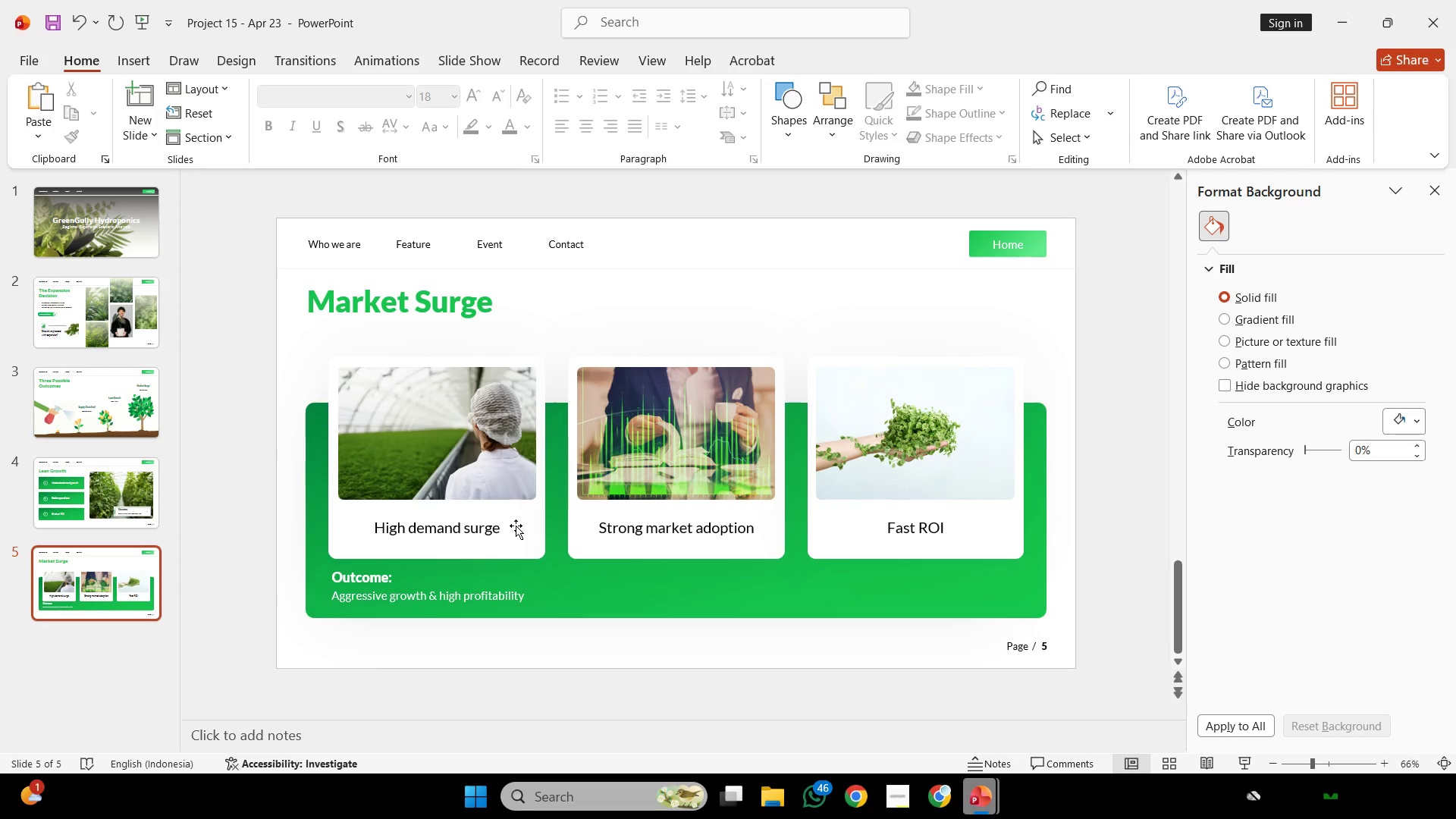 
left_click([604, 337])
 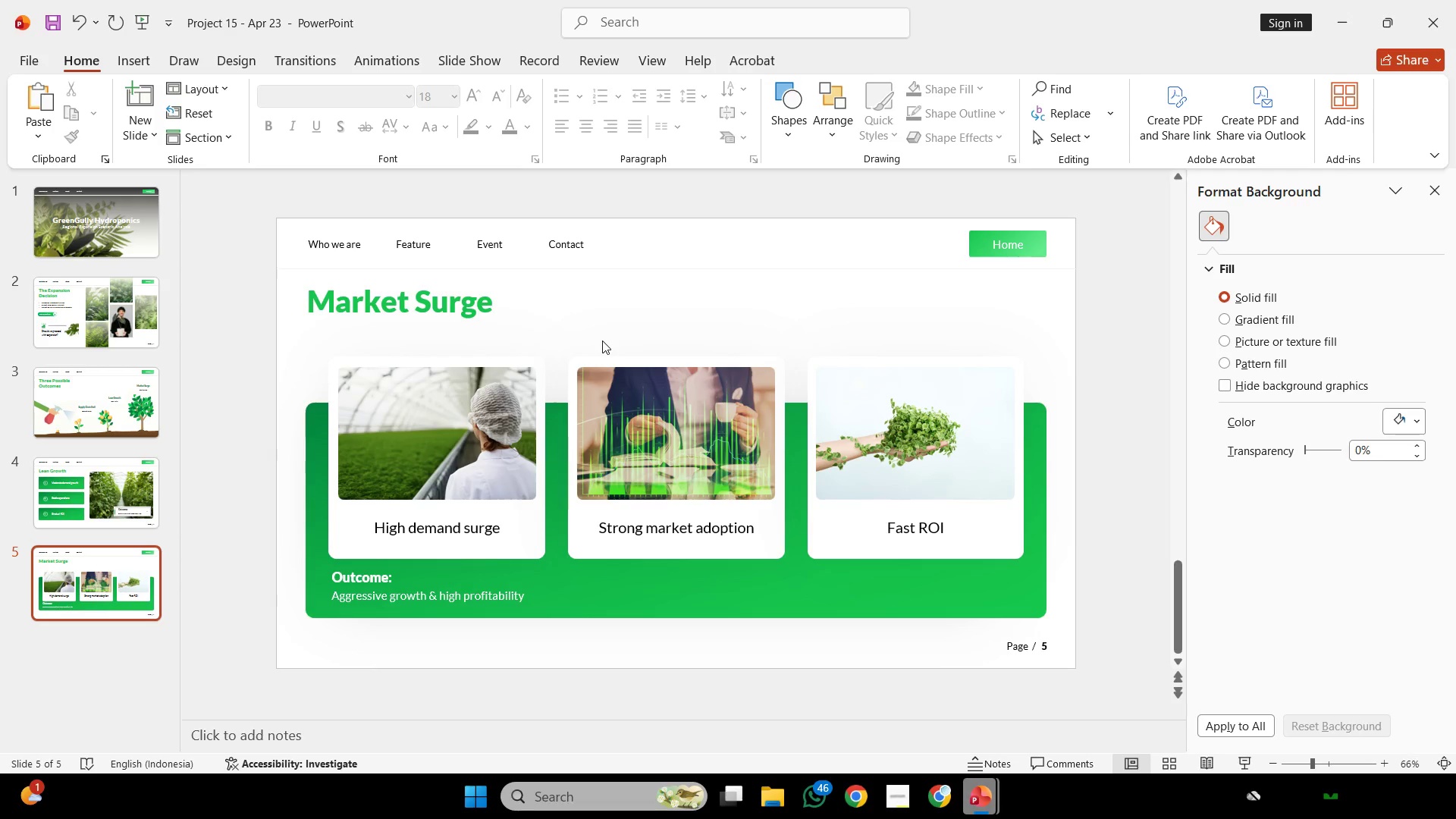 
wait(37.98)
 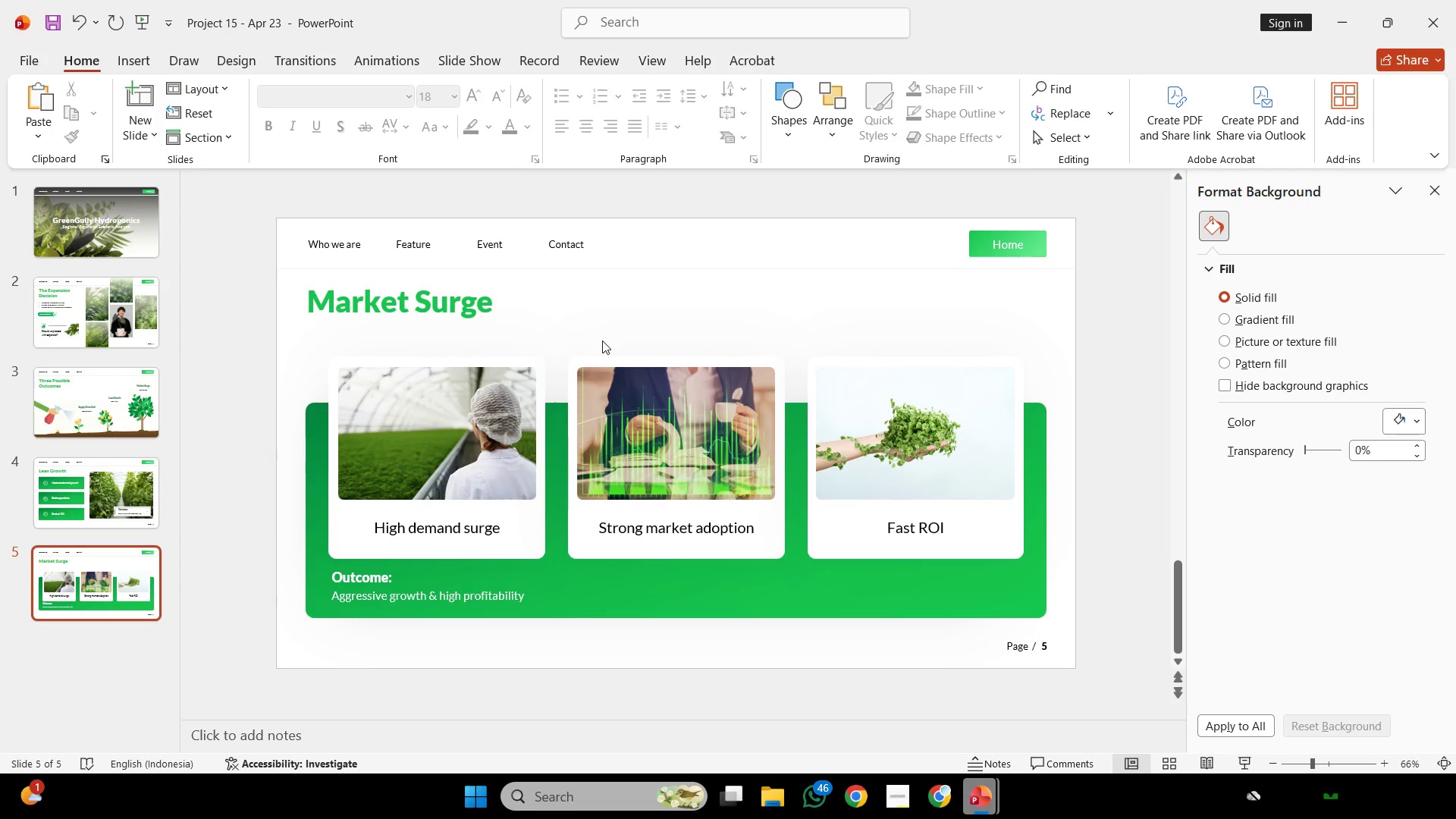 
left_click([740, 351])
 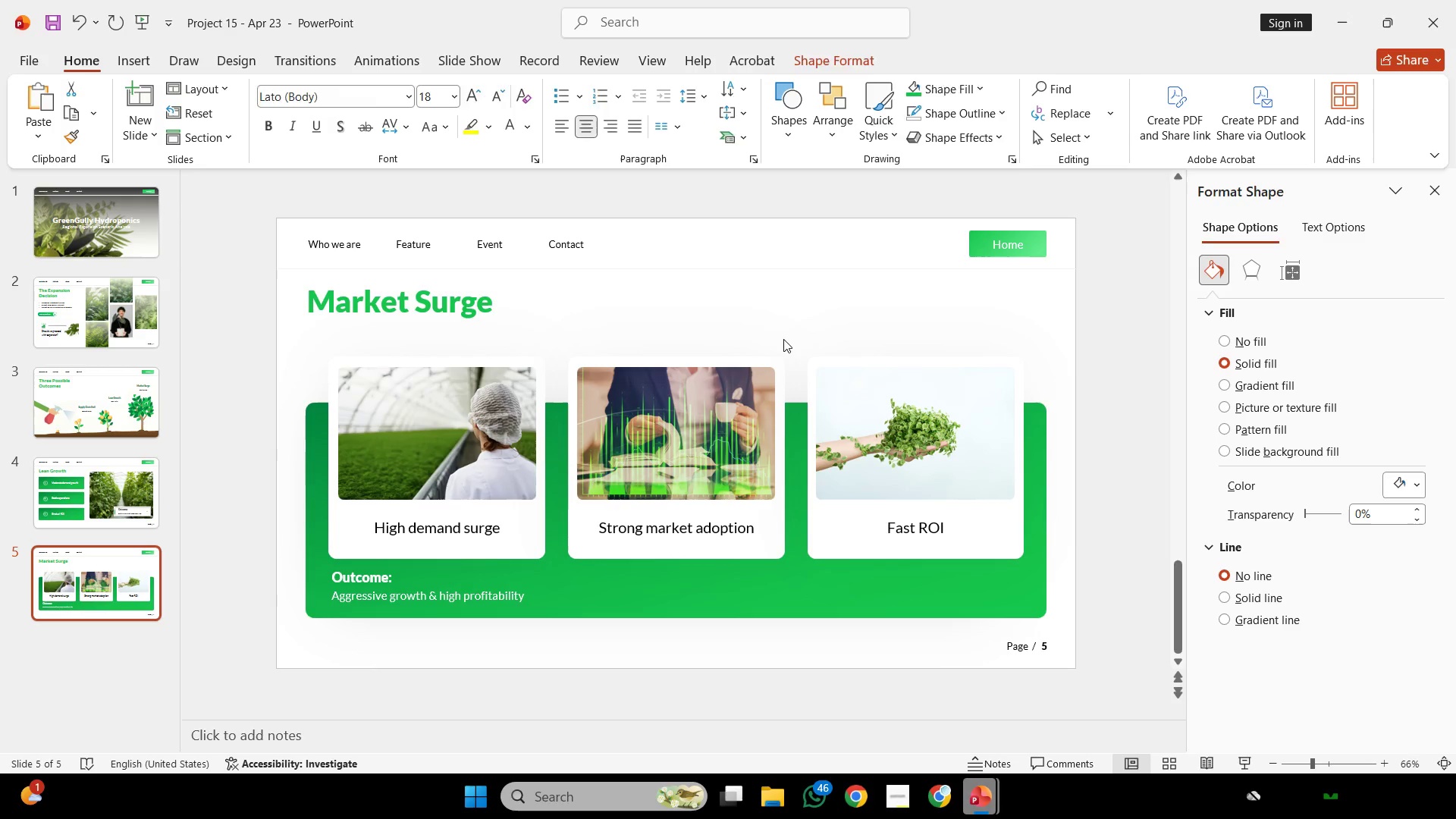 
left_click([783, 339])
 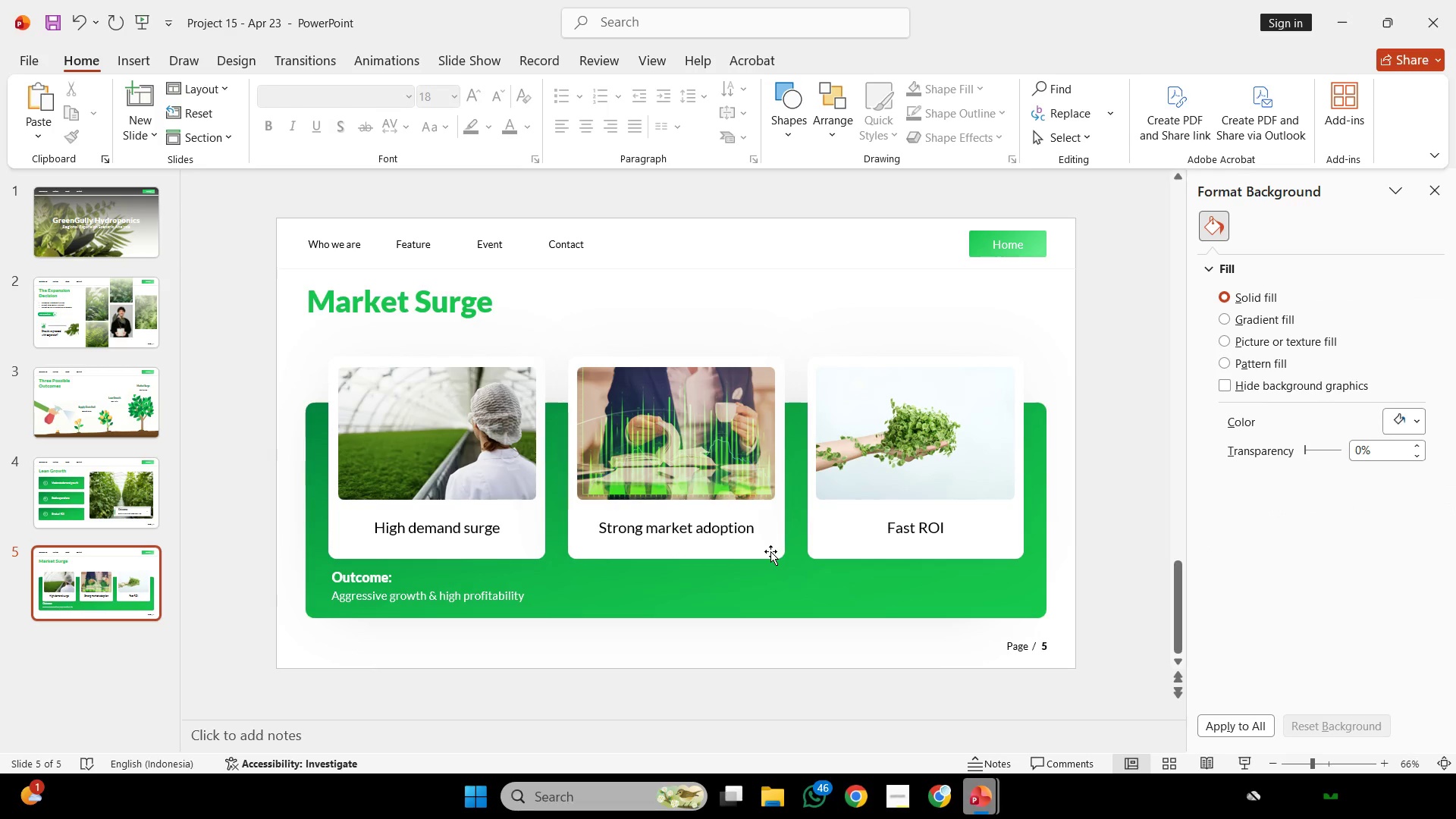 
wait(12.16)
 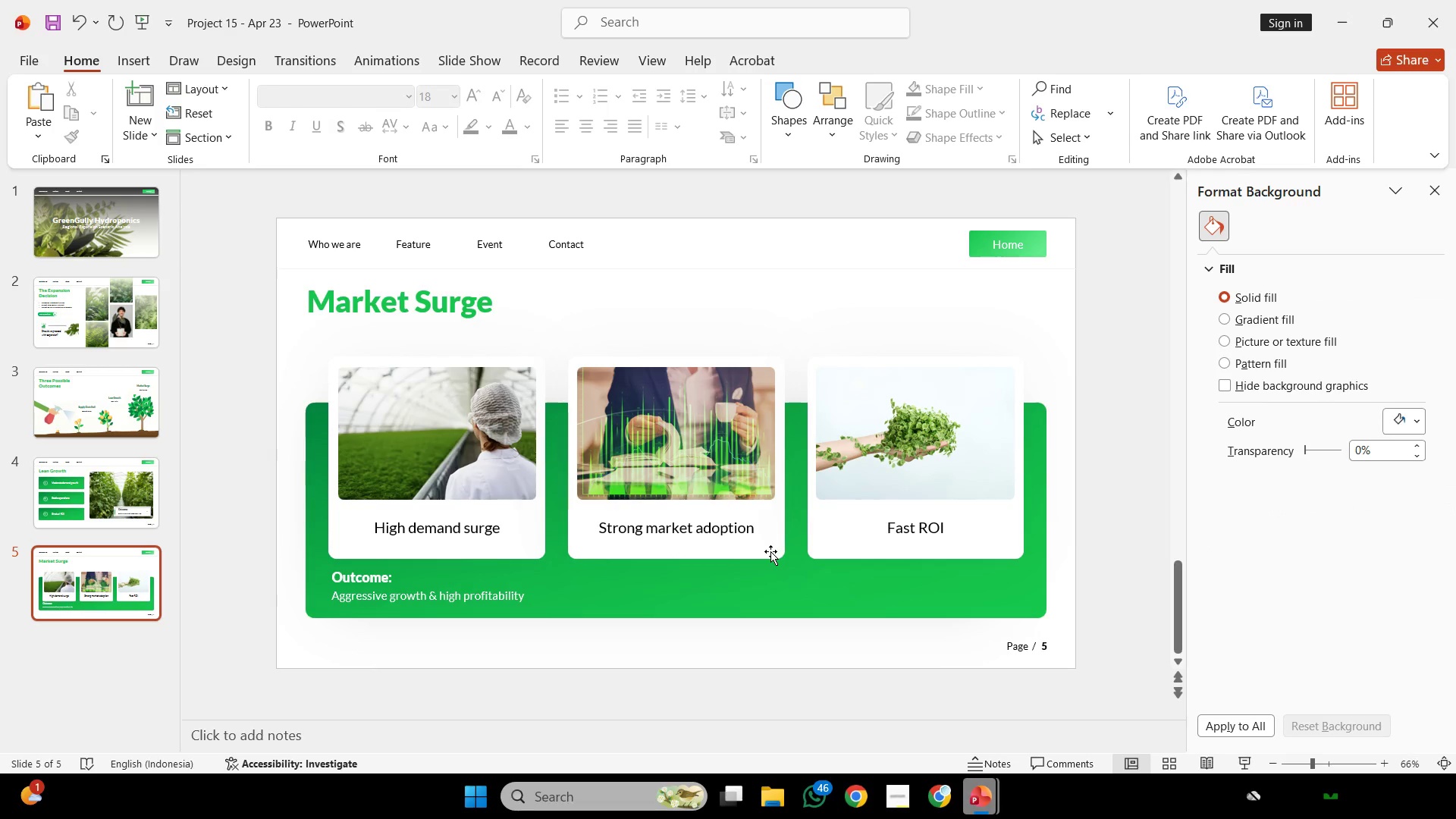 
left_click([734, 273])
 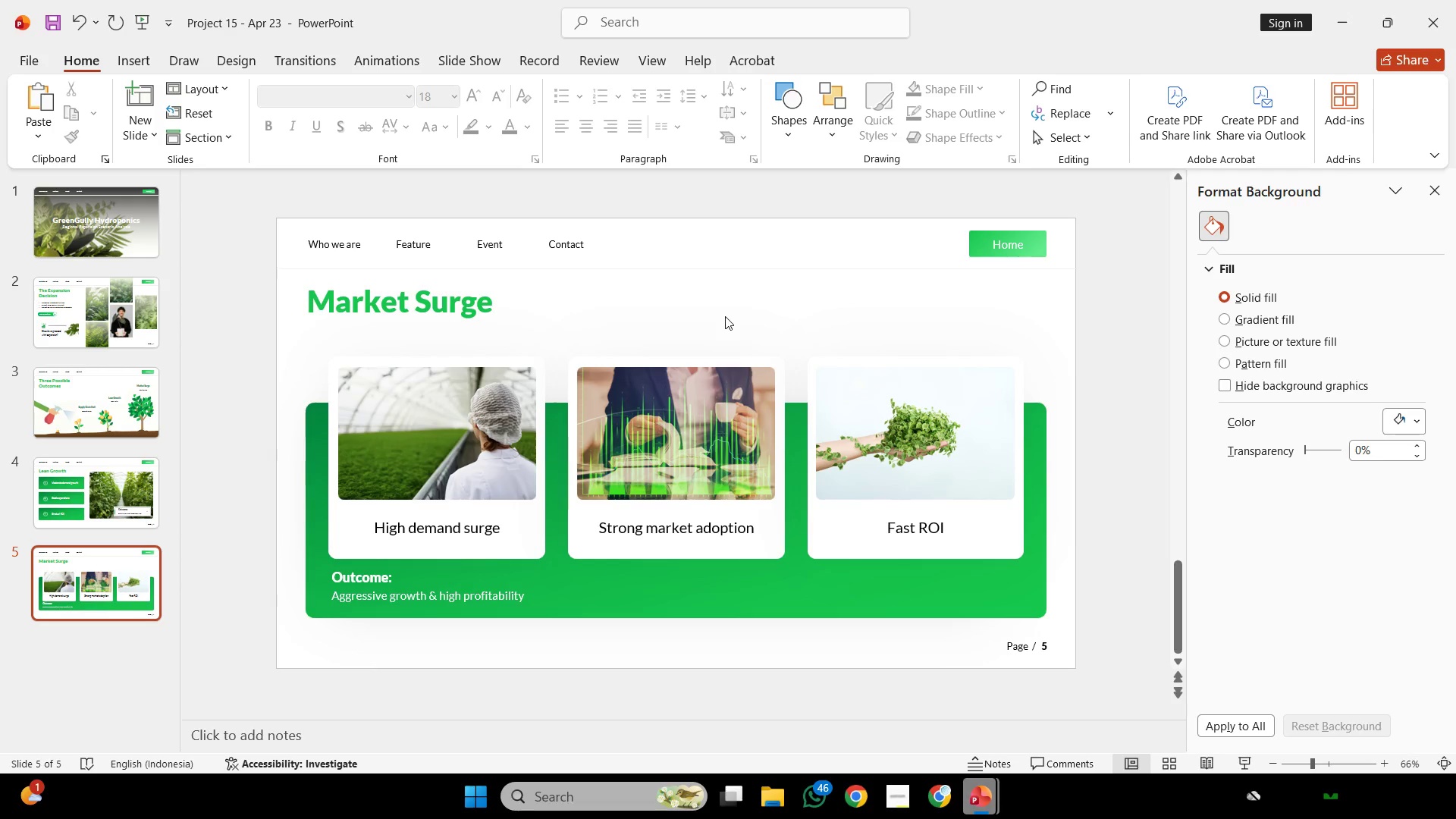 
left_click([725, 316])
 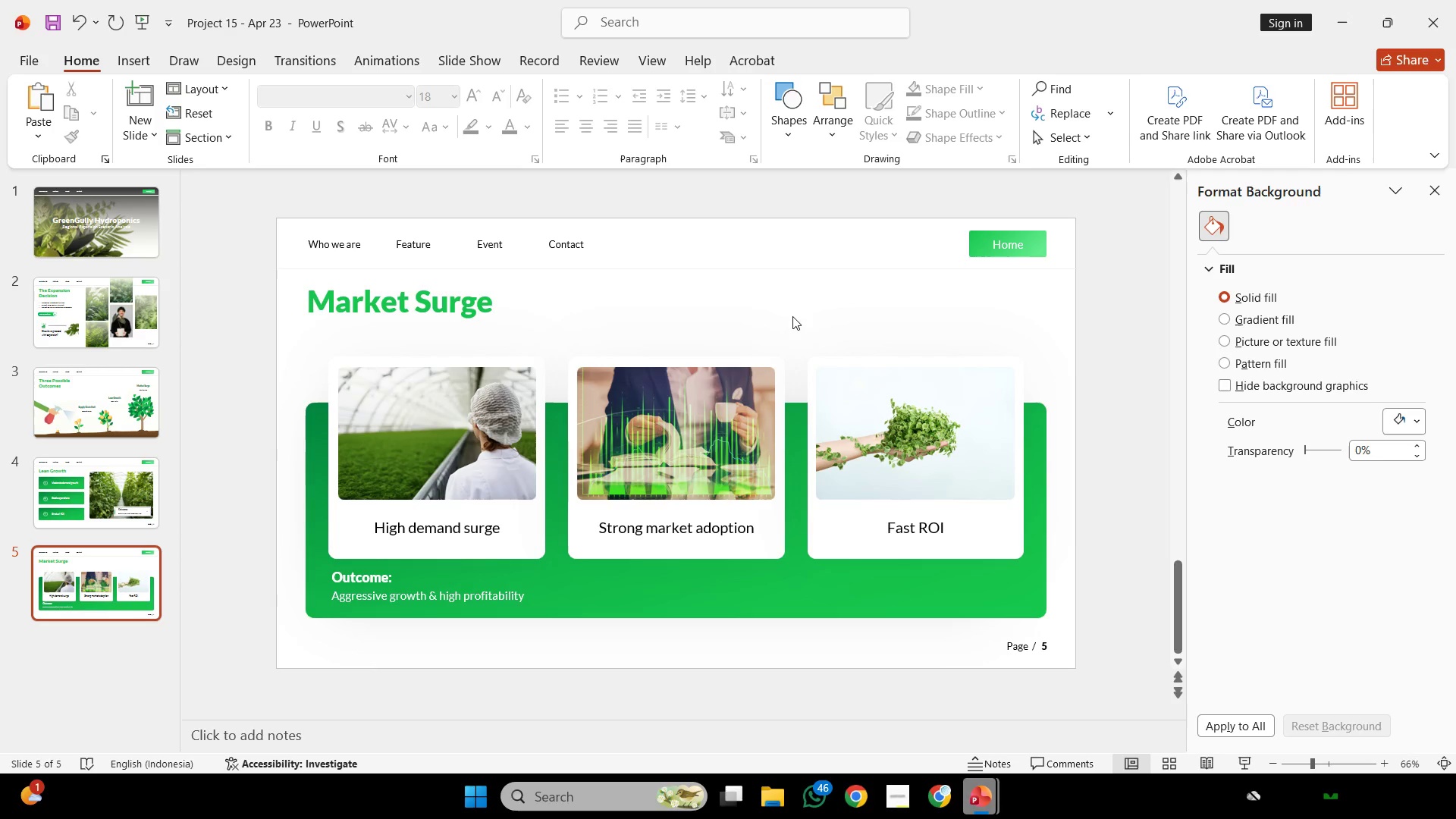 
wait(31.59)
 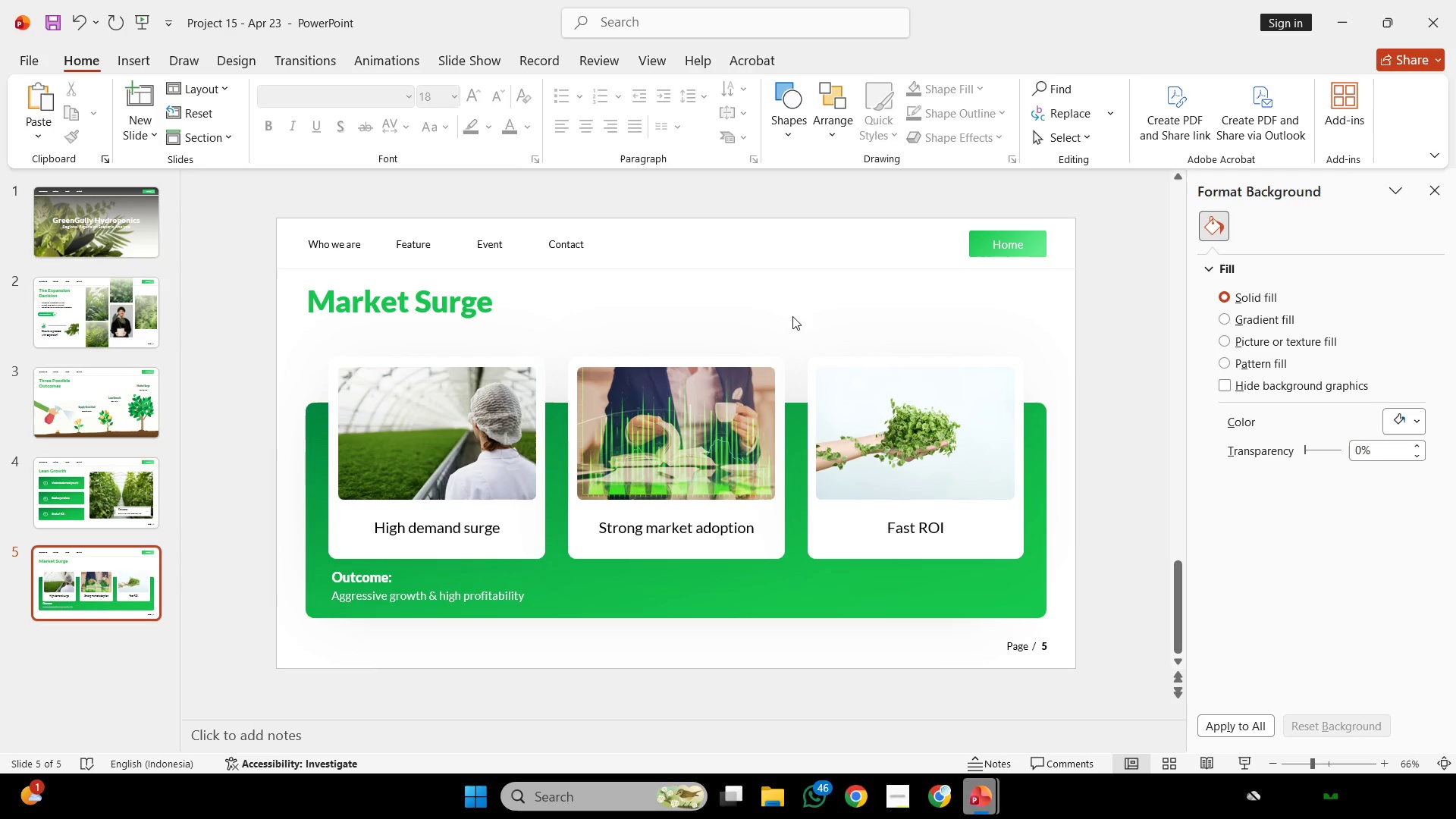 
left_click([604, 575])
 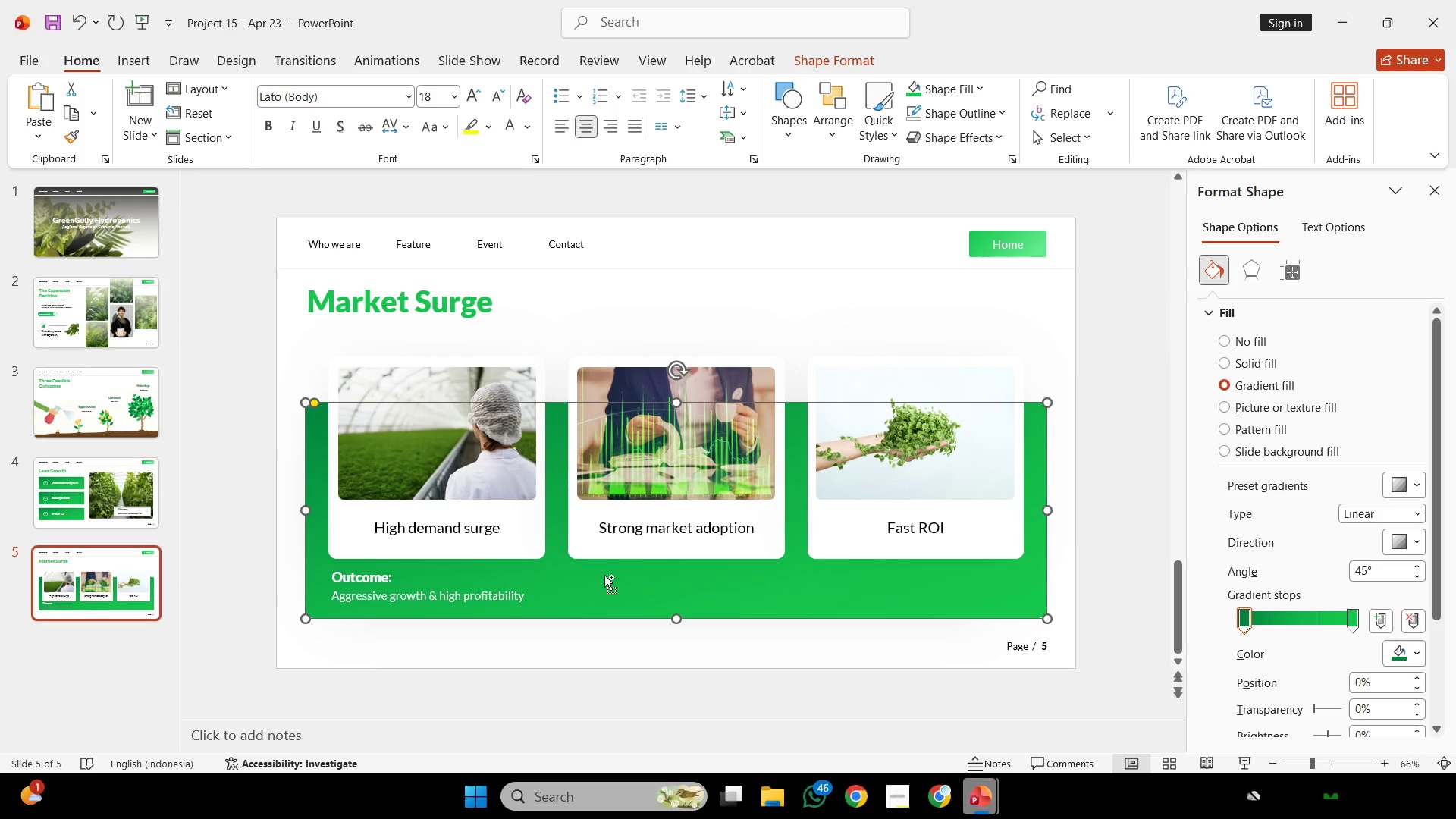 
key(Control+C)
 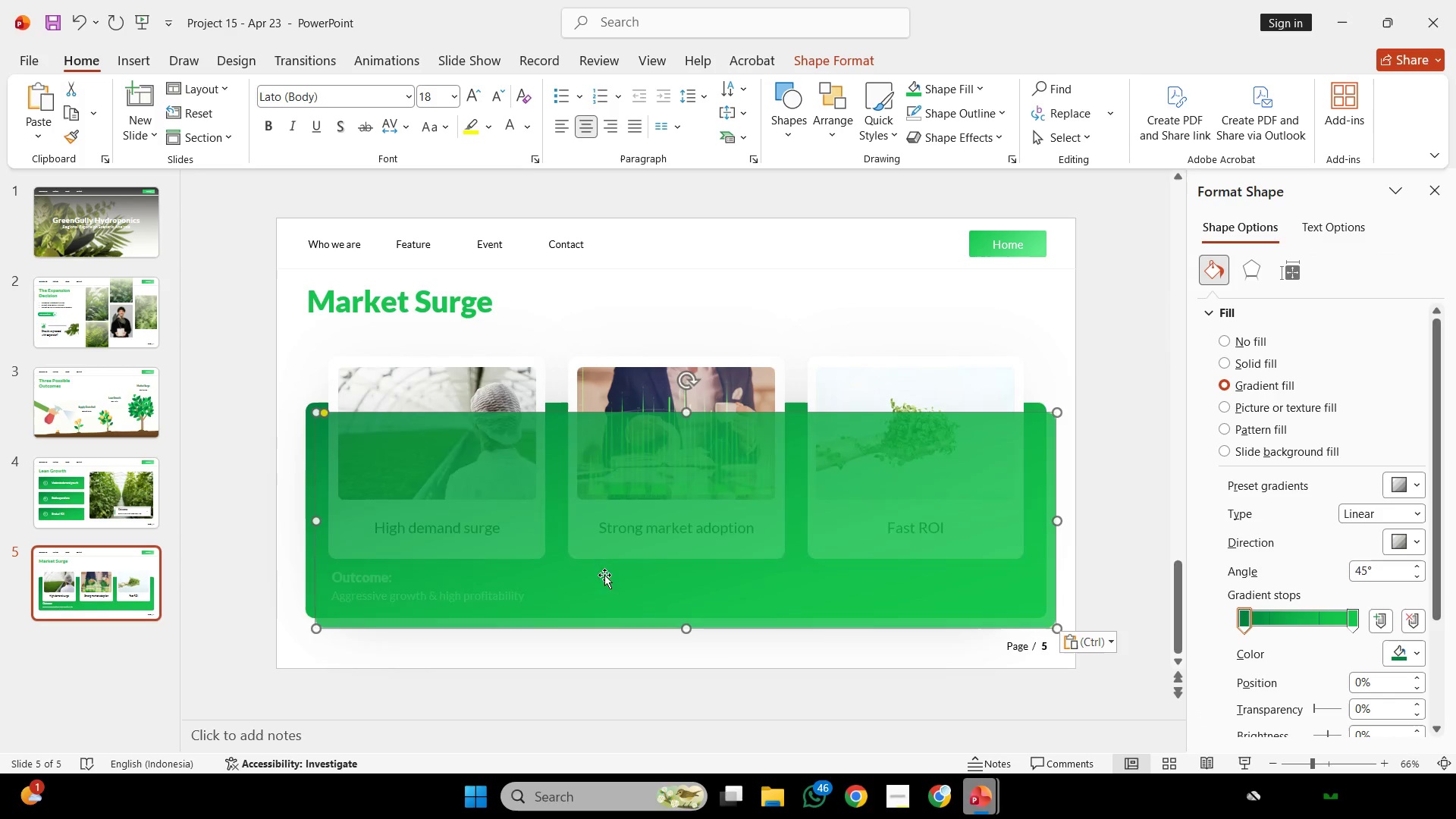 
key(Control+V)
 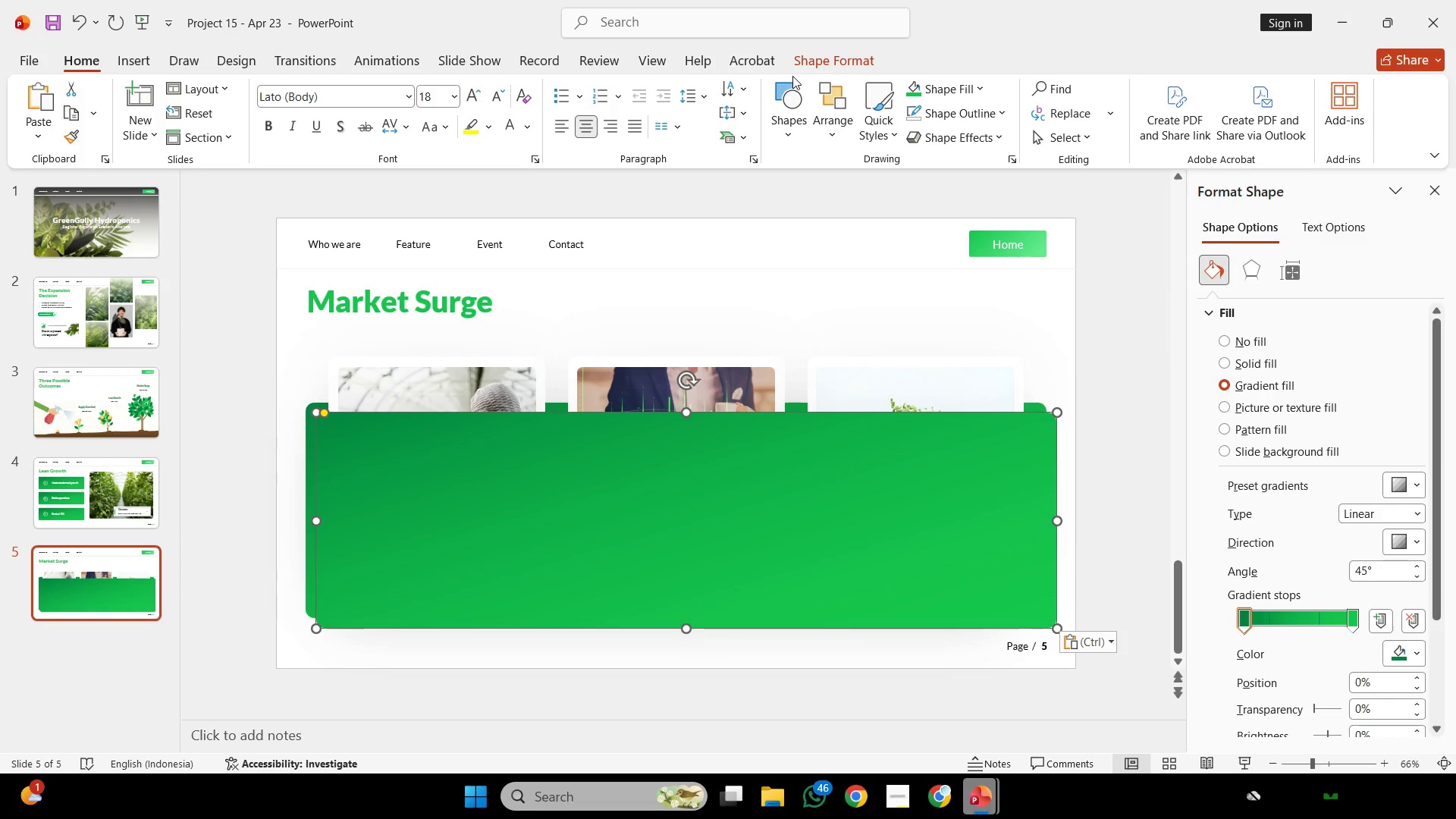 
key(Control+ControlLeft)
 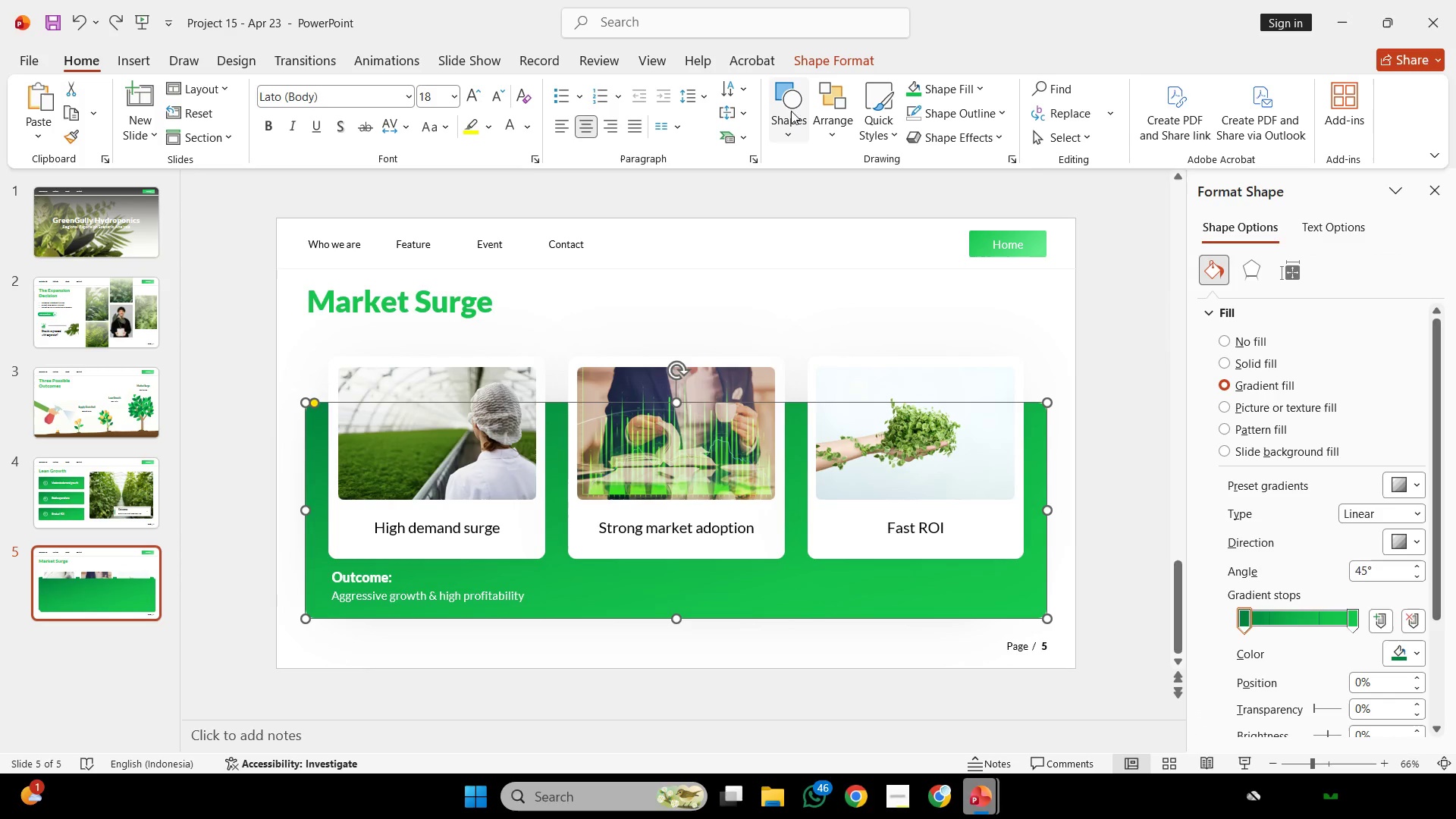 
key(Control+Z)
 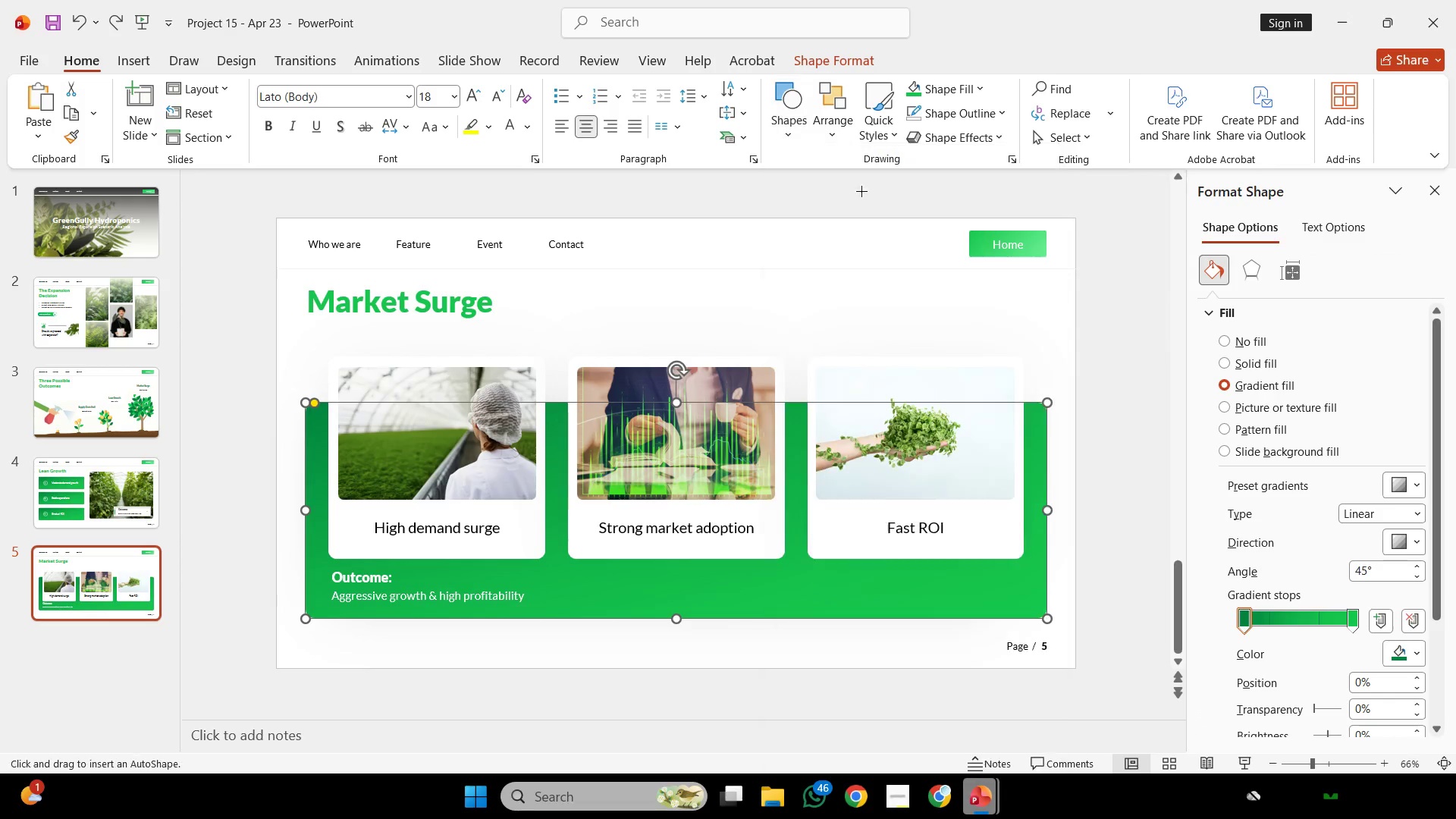 
double_click([750, 268])
 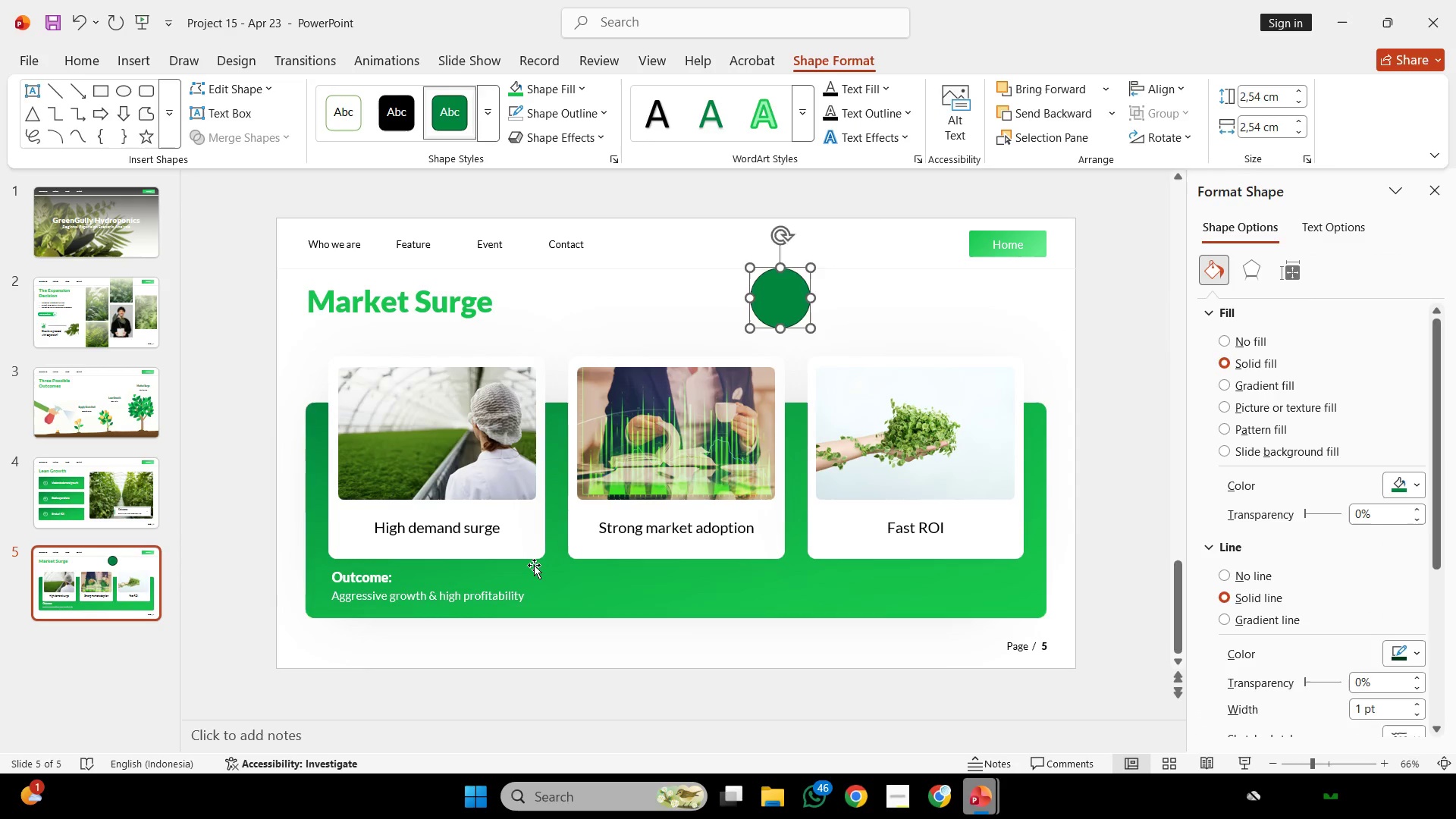 
left_click([534, 565])
 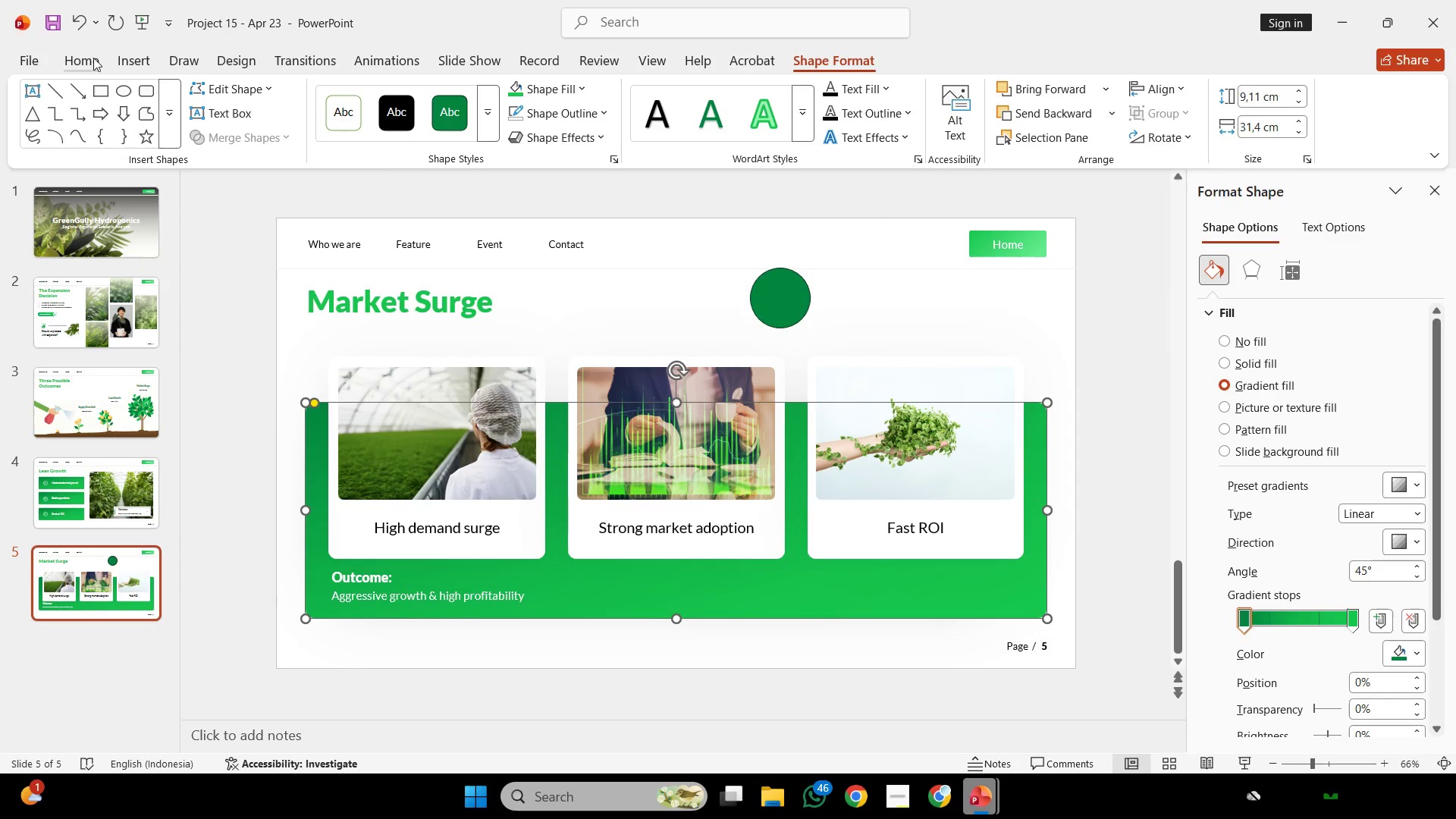 
left_click([91, 57])
 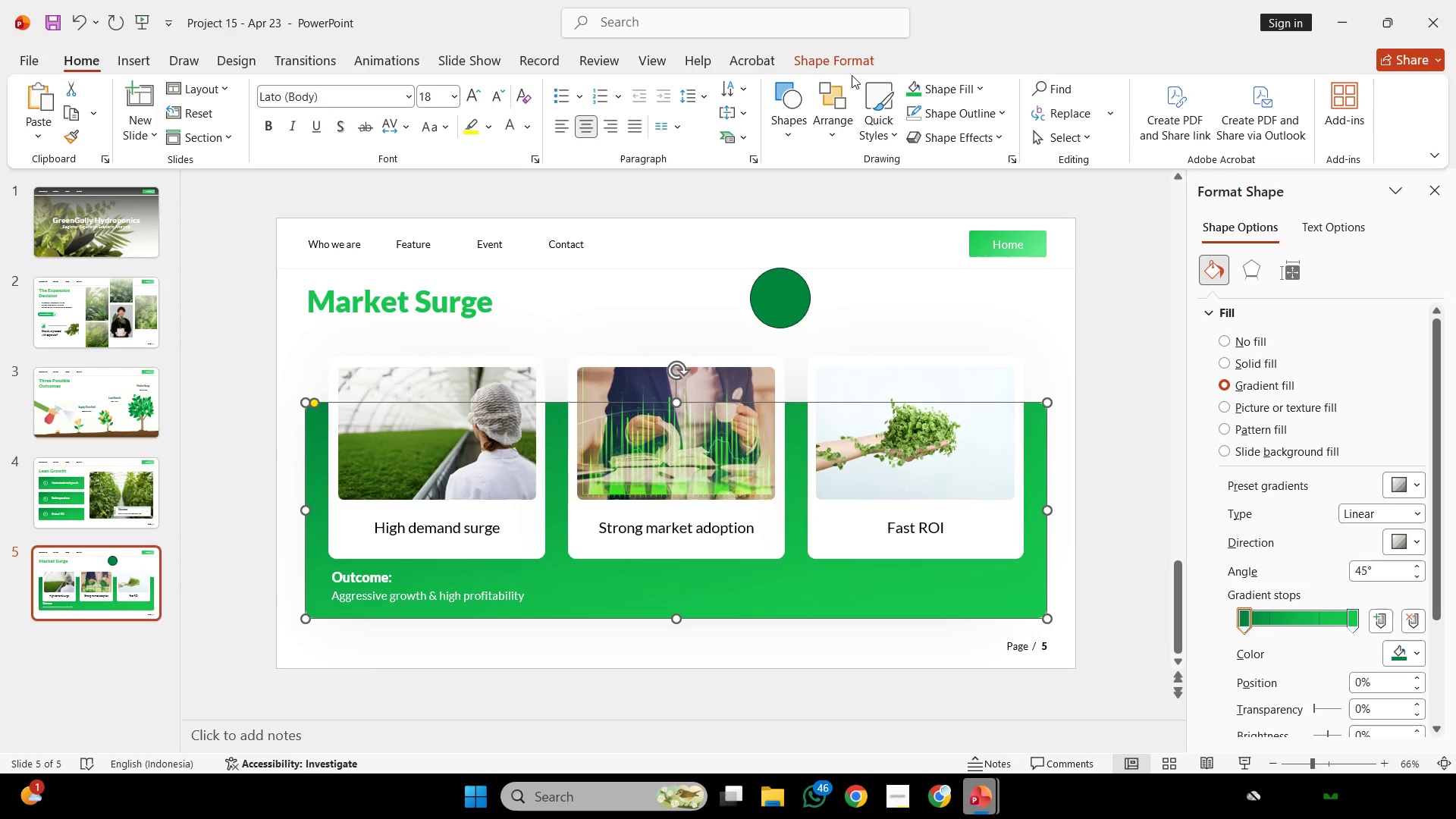 
left_click([851, 61])
 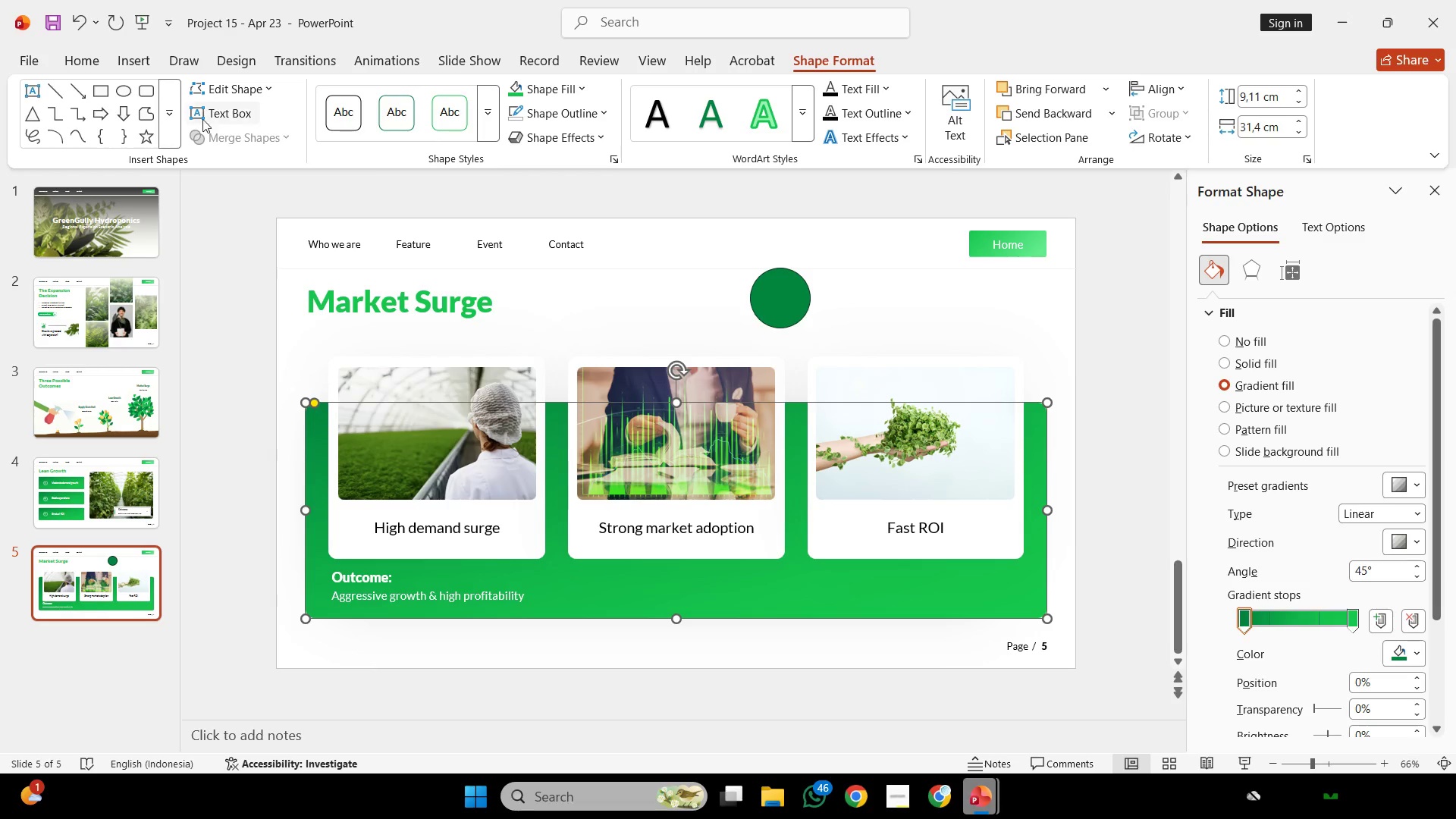 
mouse_move([213, 103])
 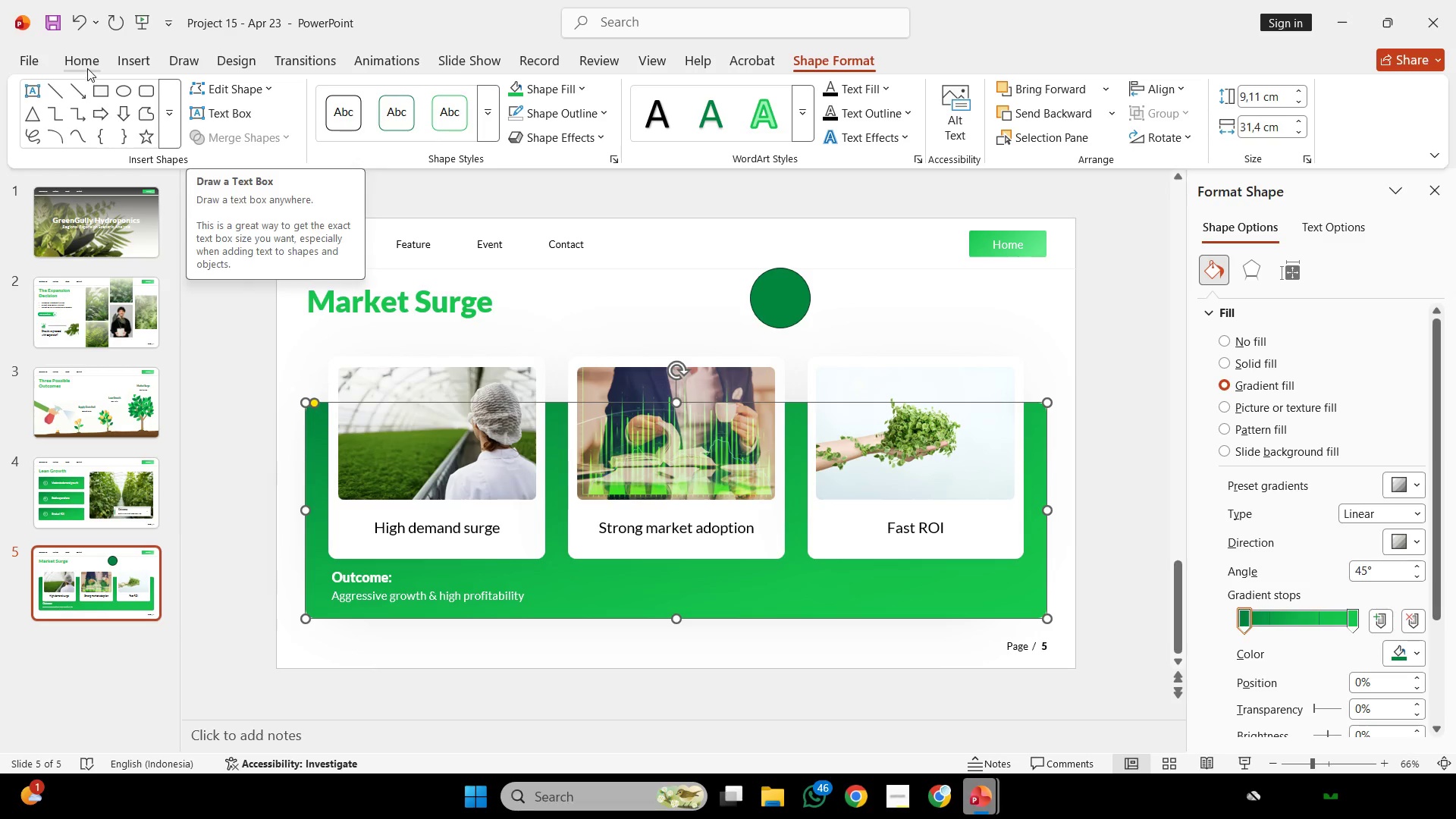 
left_click([87, 68])
 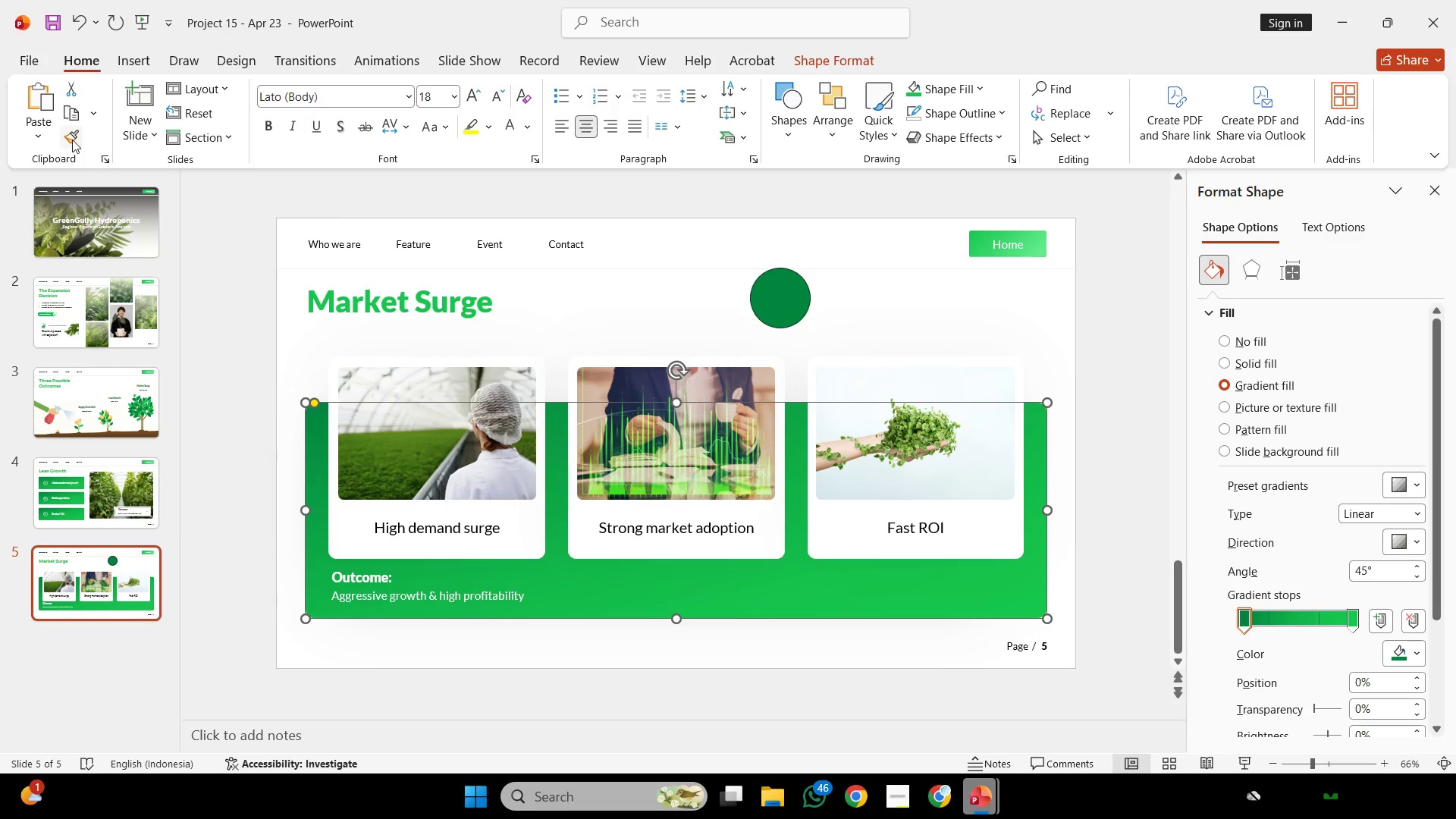 
left_click([72, 140])
 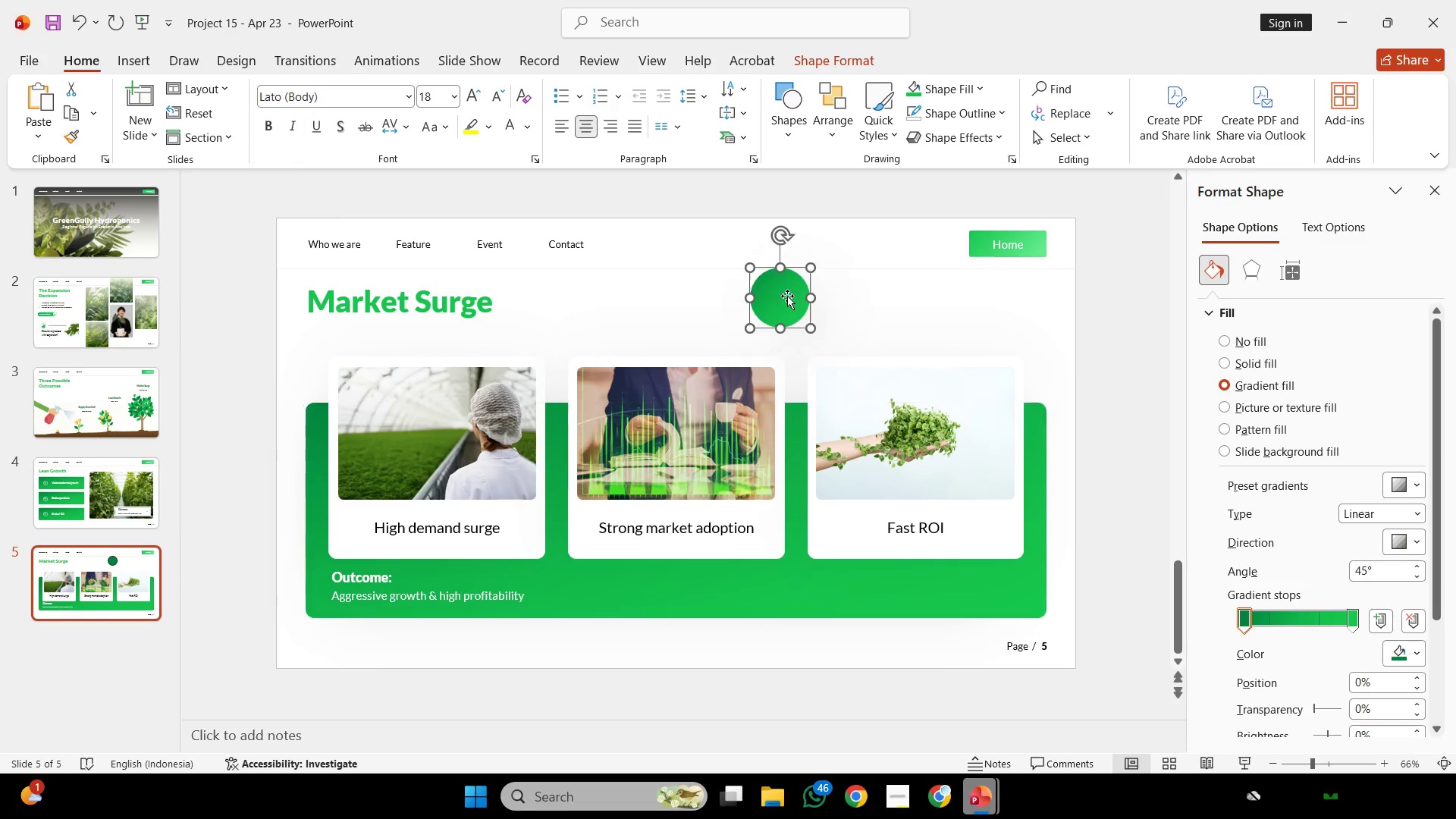 
left_click([787, 296])
 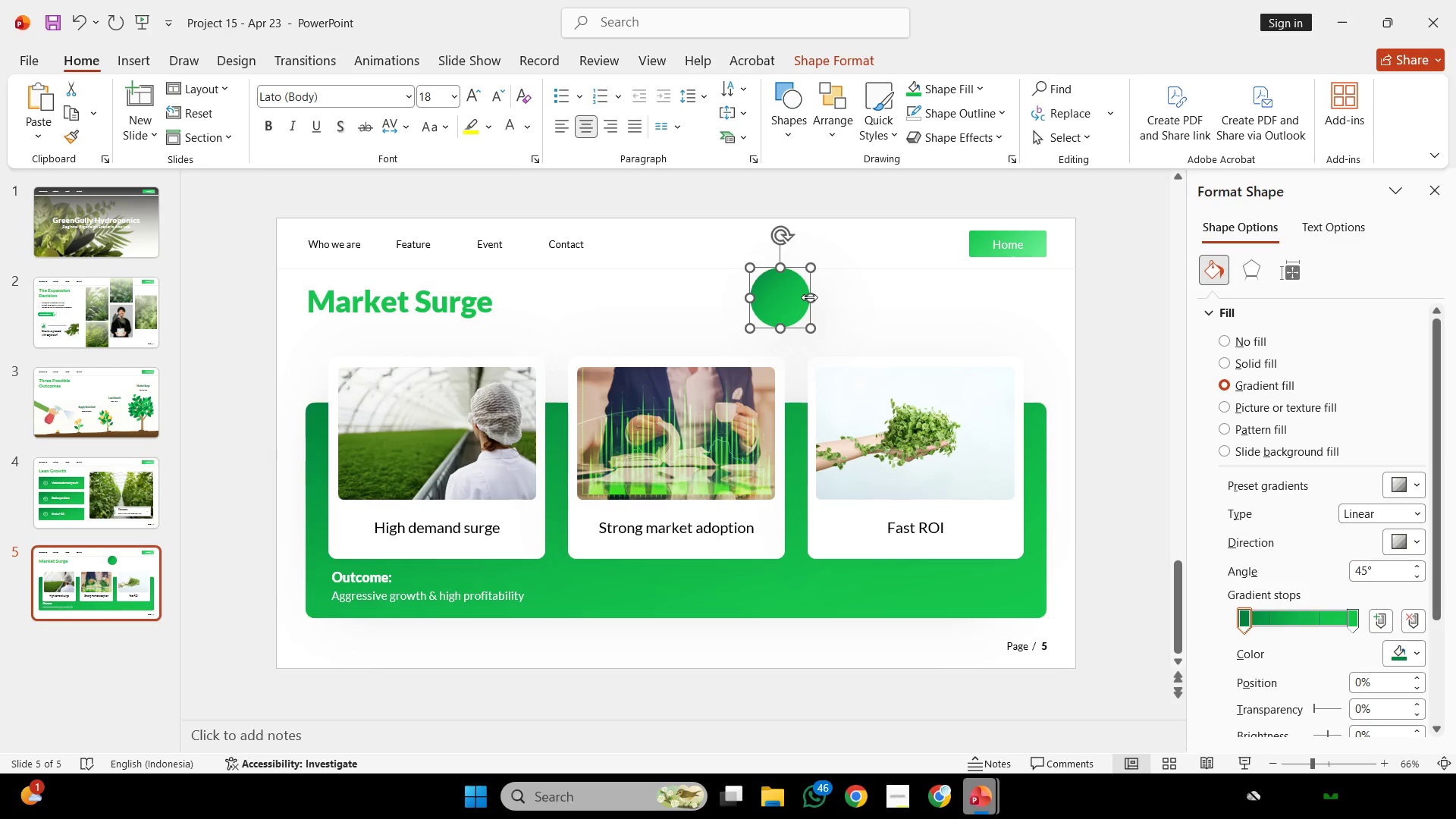 
wait(29.55)
 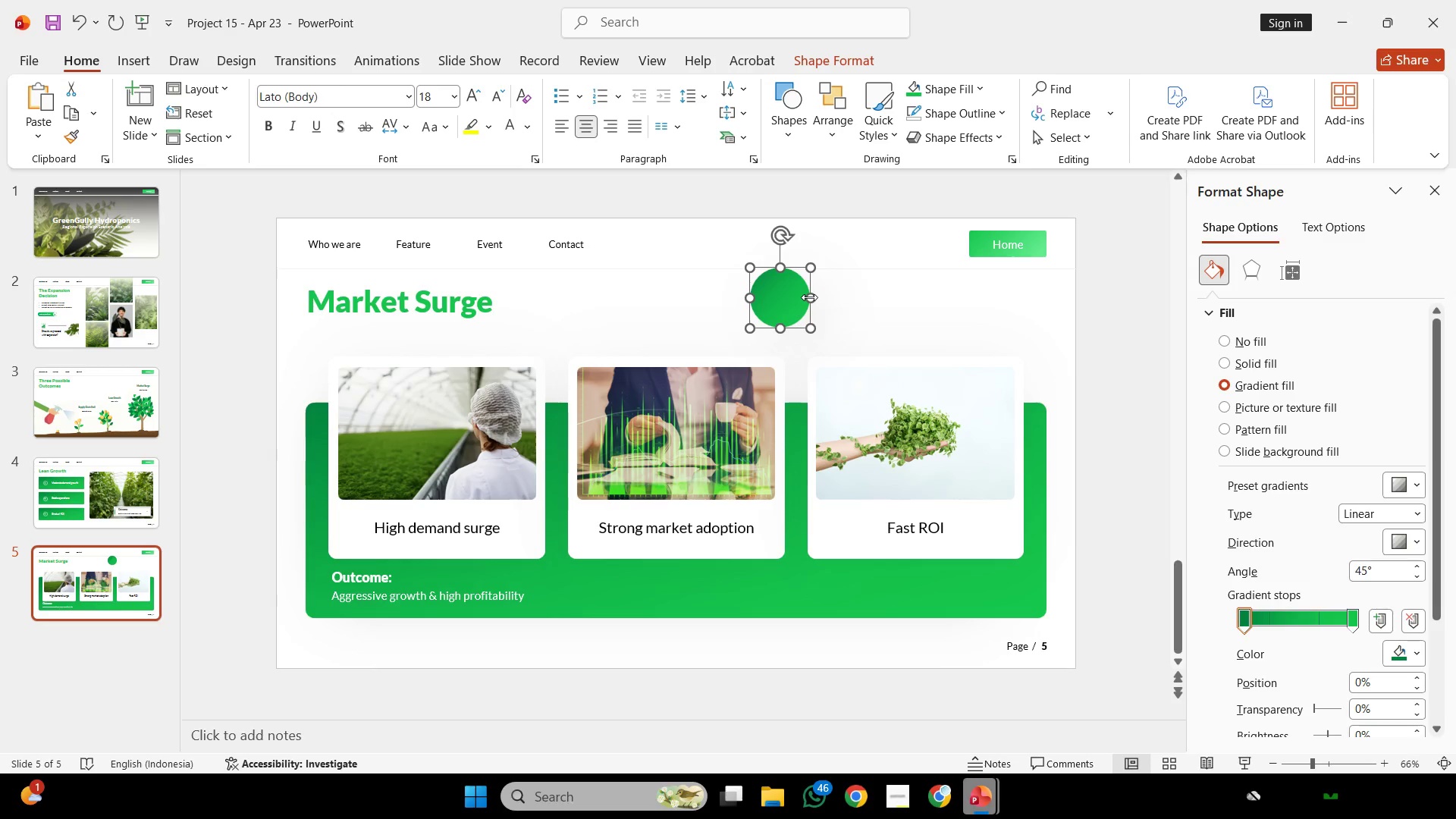 
left_click_drag(start_coordinate=[786, 290], to_coordinate=[447, 488])
 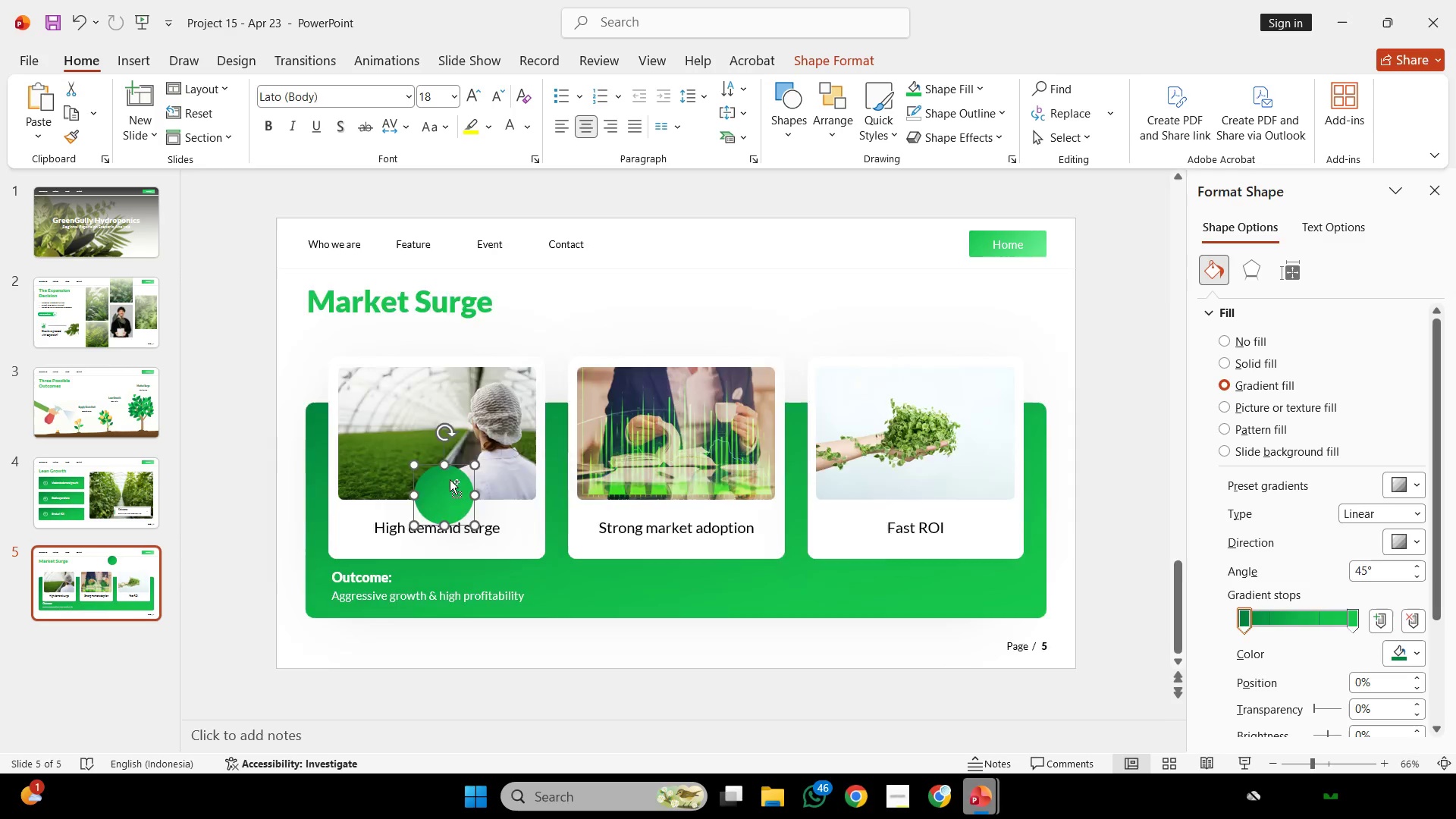 
hold_key(key=ControlLeft, duration=0.67)
 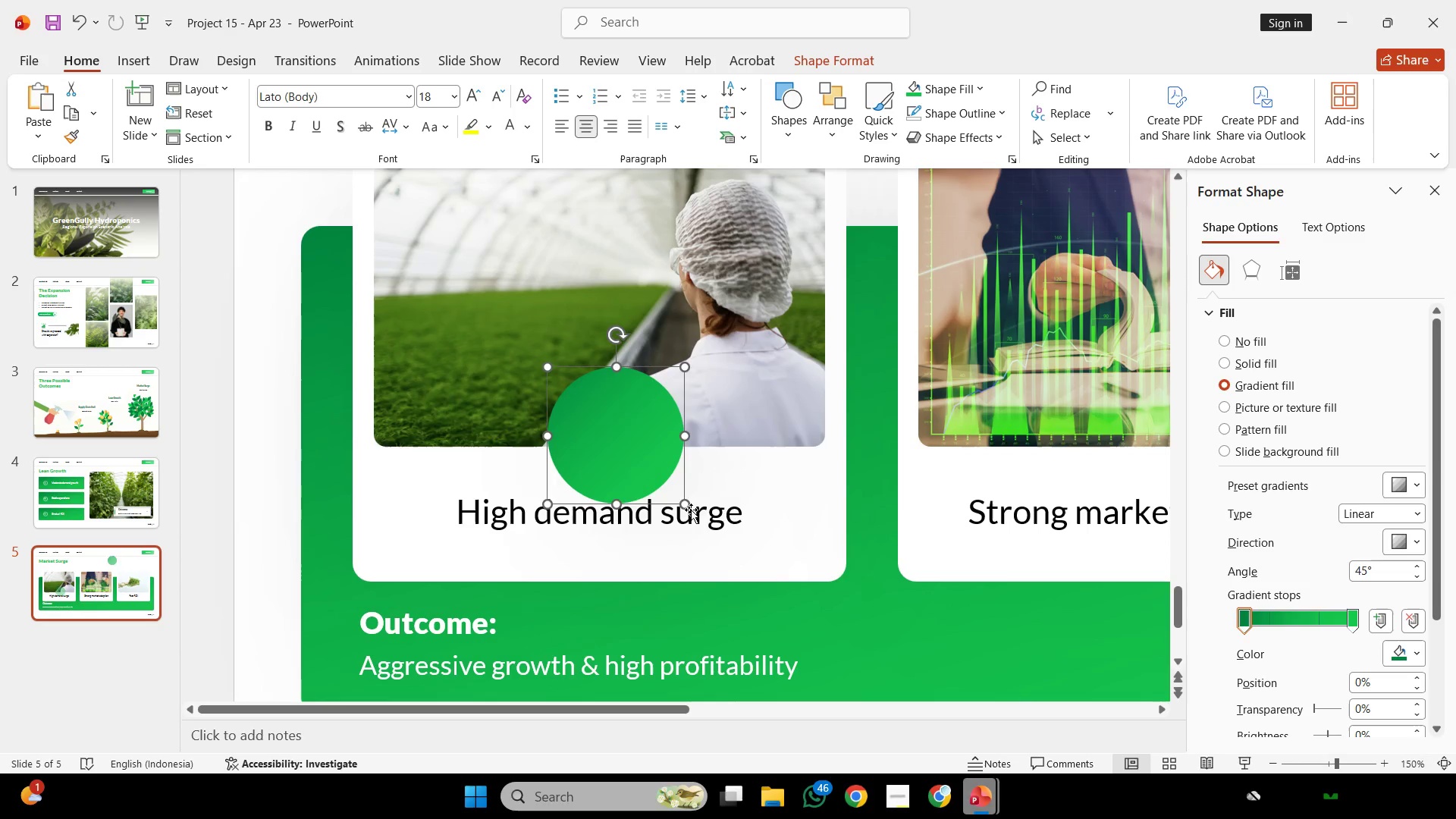 
hold_key(key=ShiftLeft, duration=1.88)
 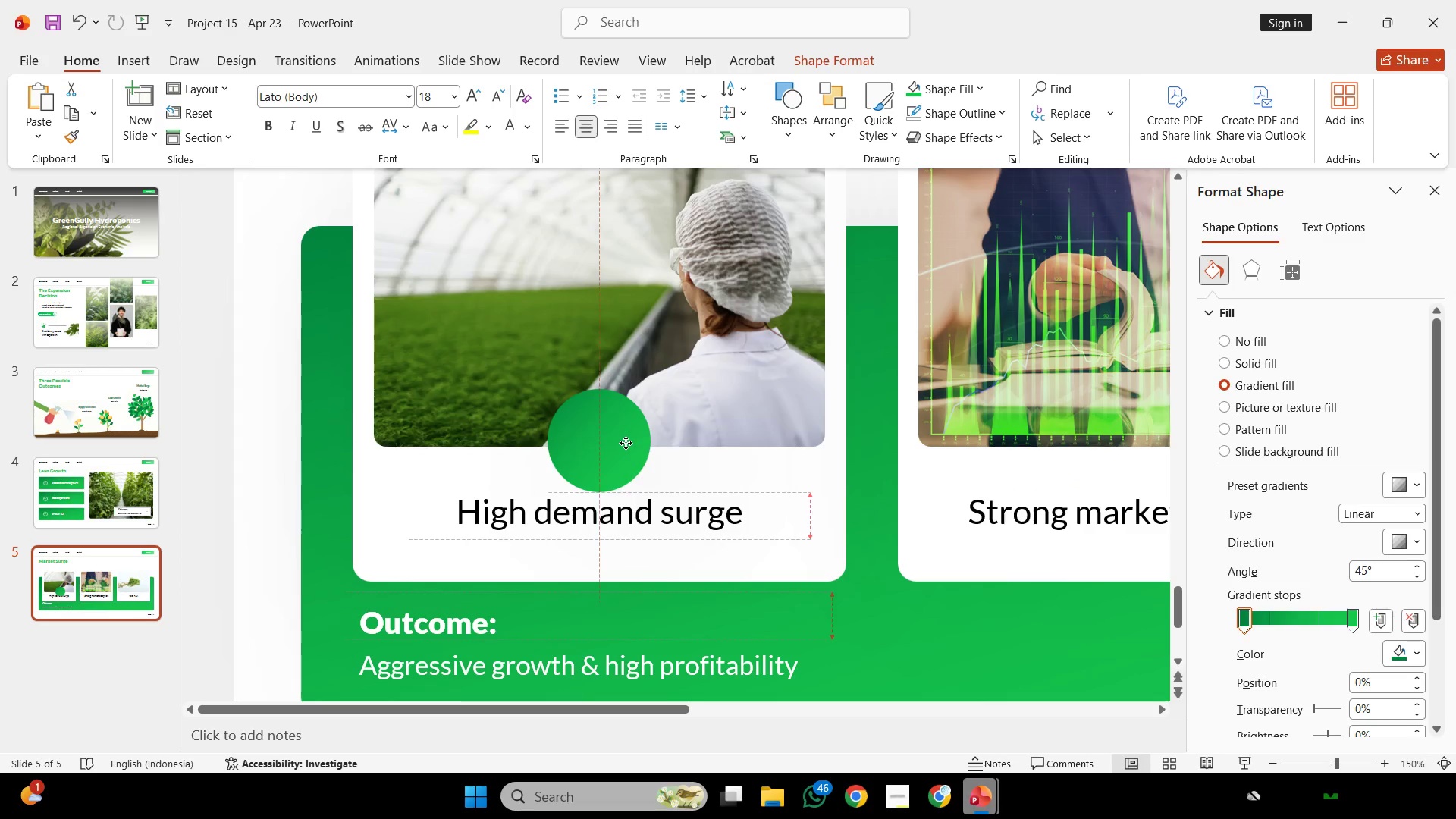 
scroll: coordinate [462, 484], scroll_direction: up, amount: 5.0
 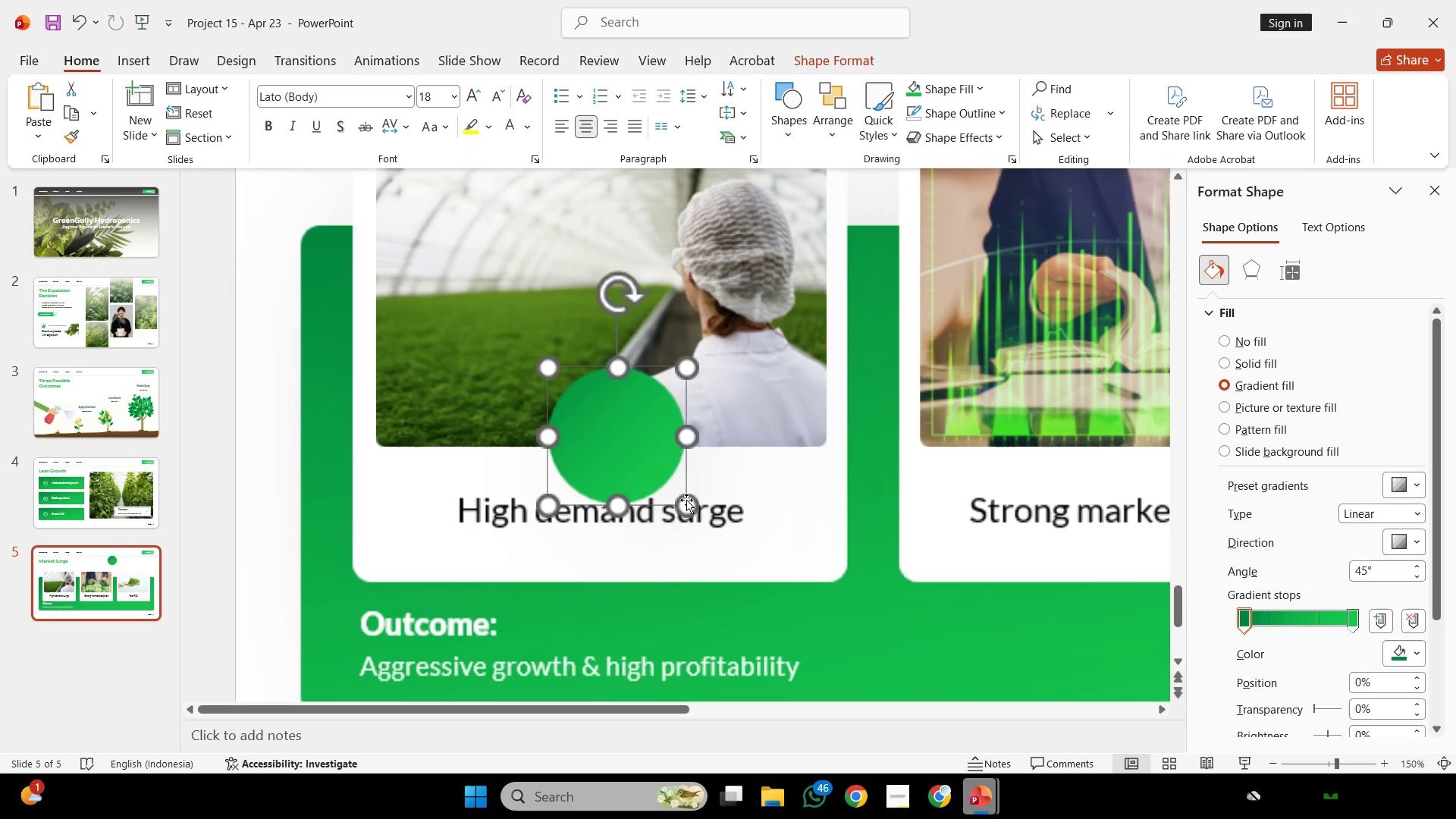 
left_click_drag(start_coordinate=[686, 502], to_coordinate=[650, 447])
 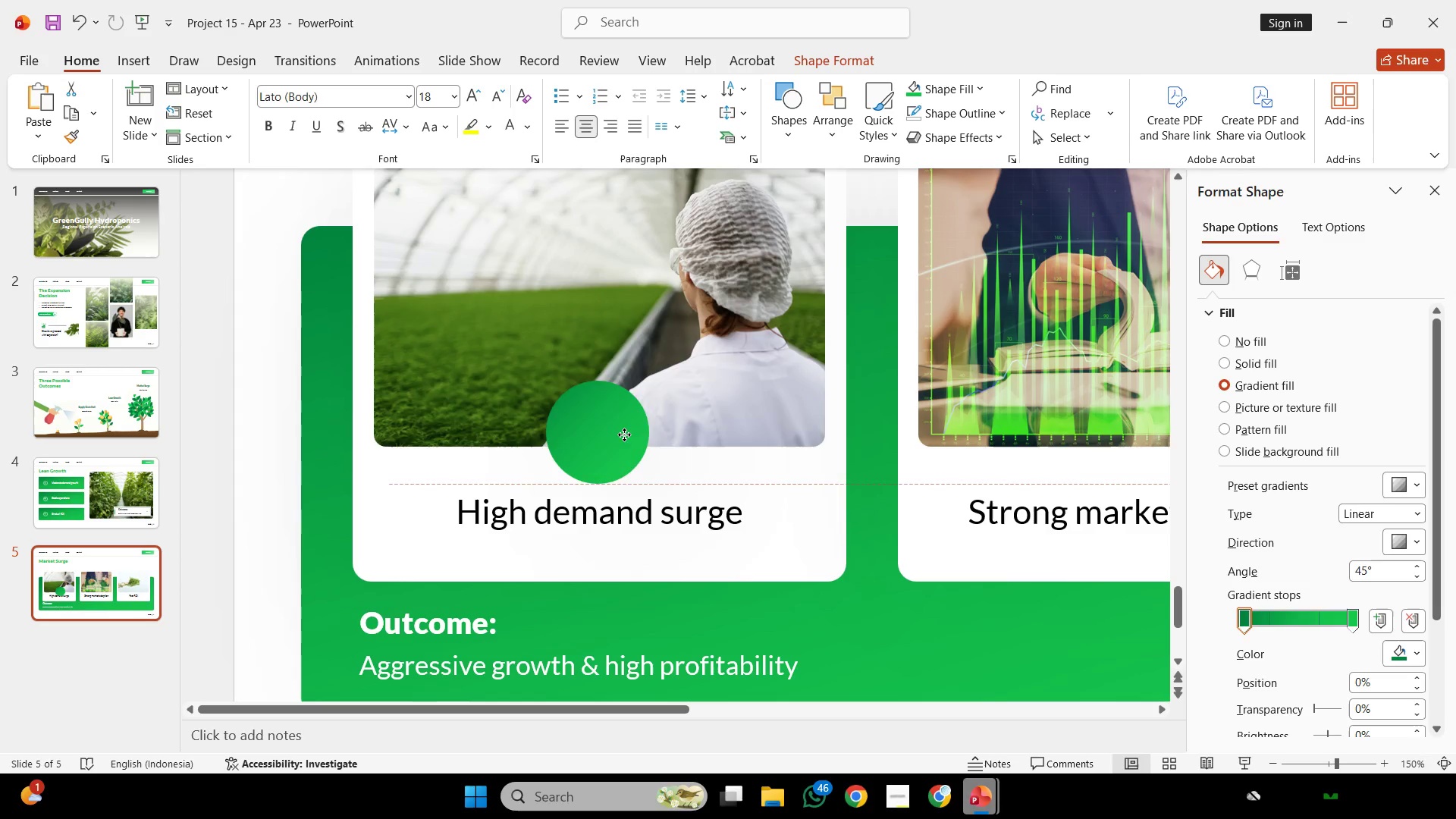 
left_click_drag(start_coordinate=[626, 420], to_coordinate=[628, 450])
 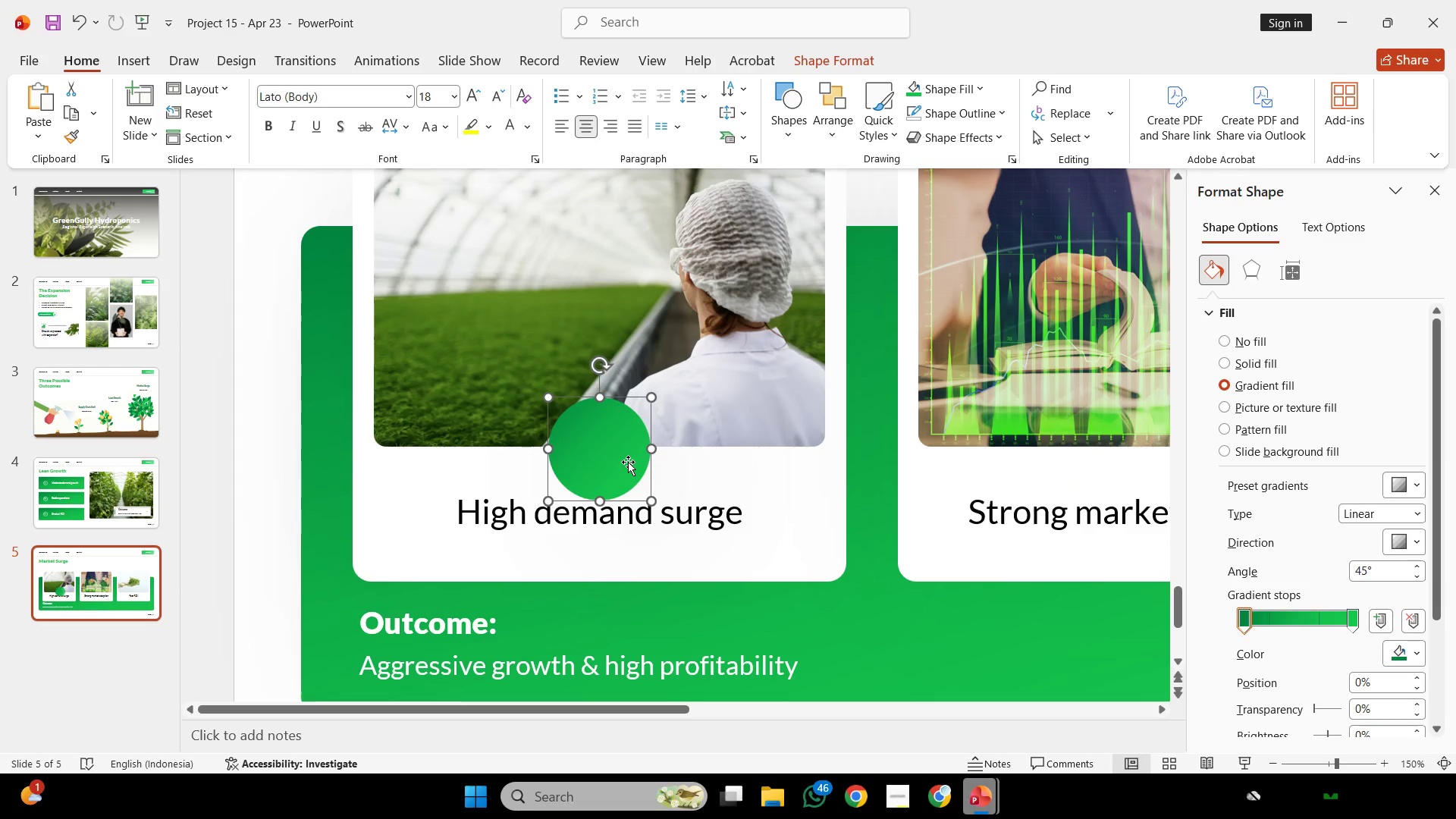 
hold_key(key=ShiftLeft, duration=1.44)
 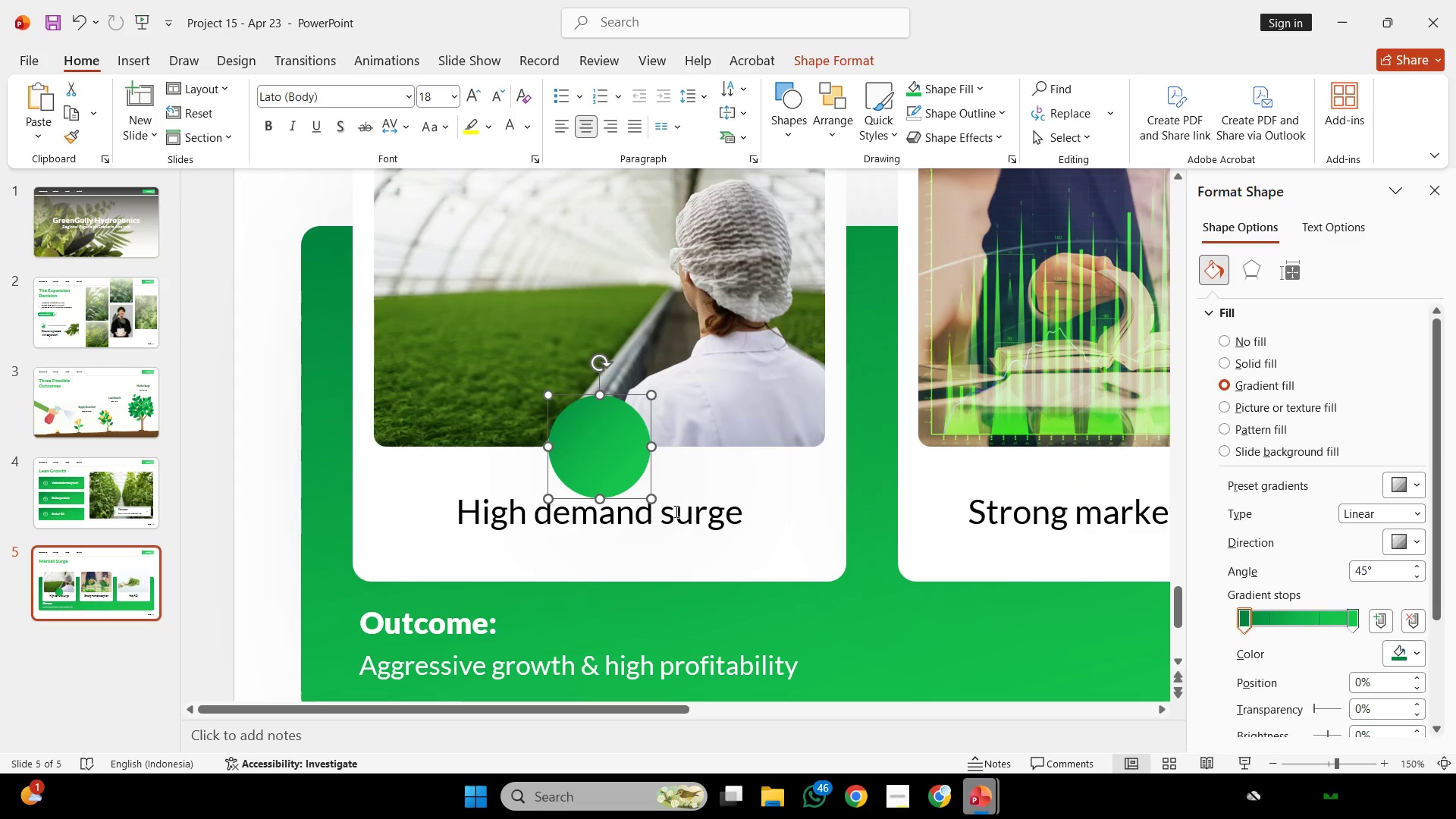 
left_click([652, 517])
 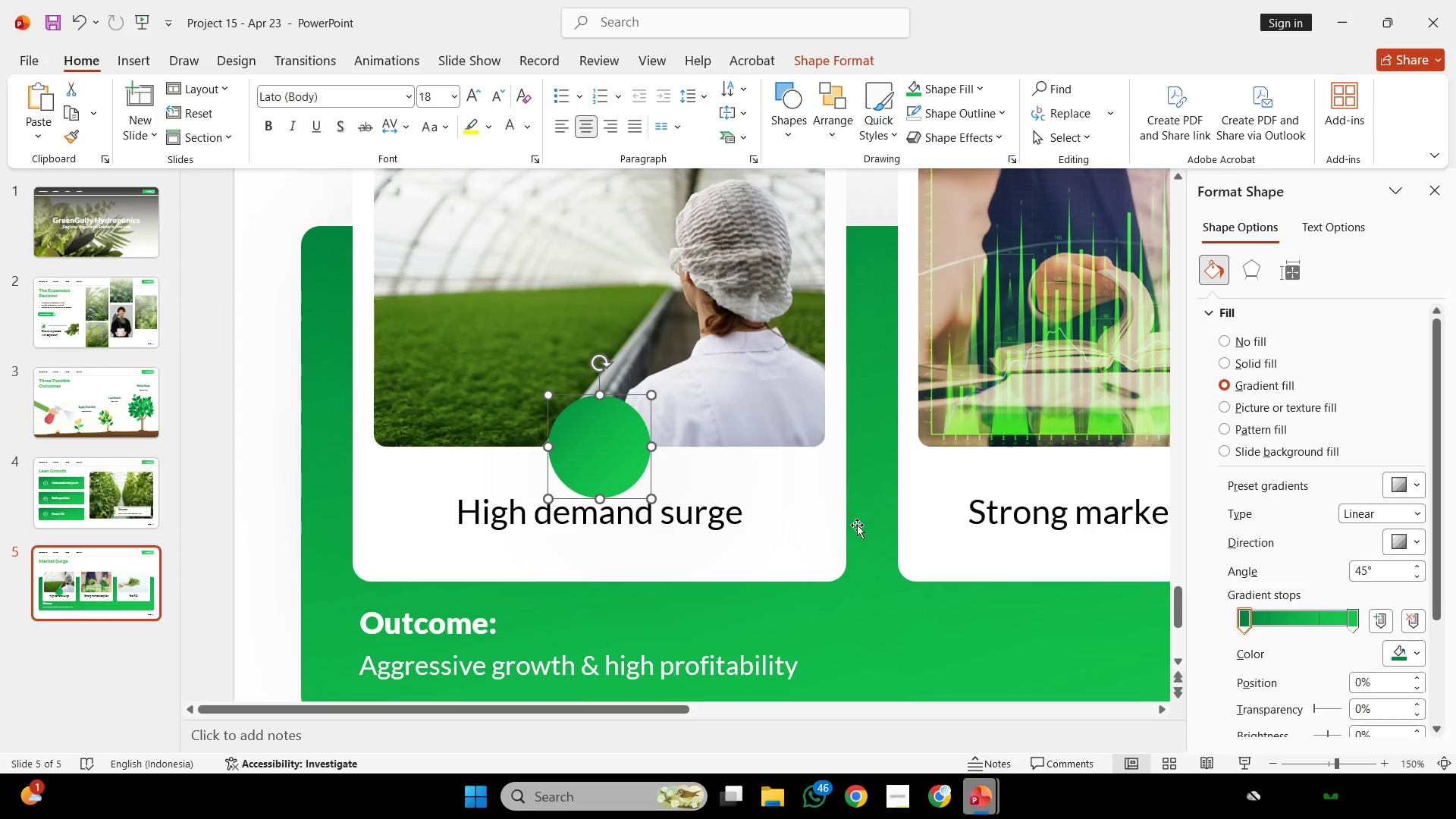 
hold_key(key=ShiftLeft, duration=0.31)
 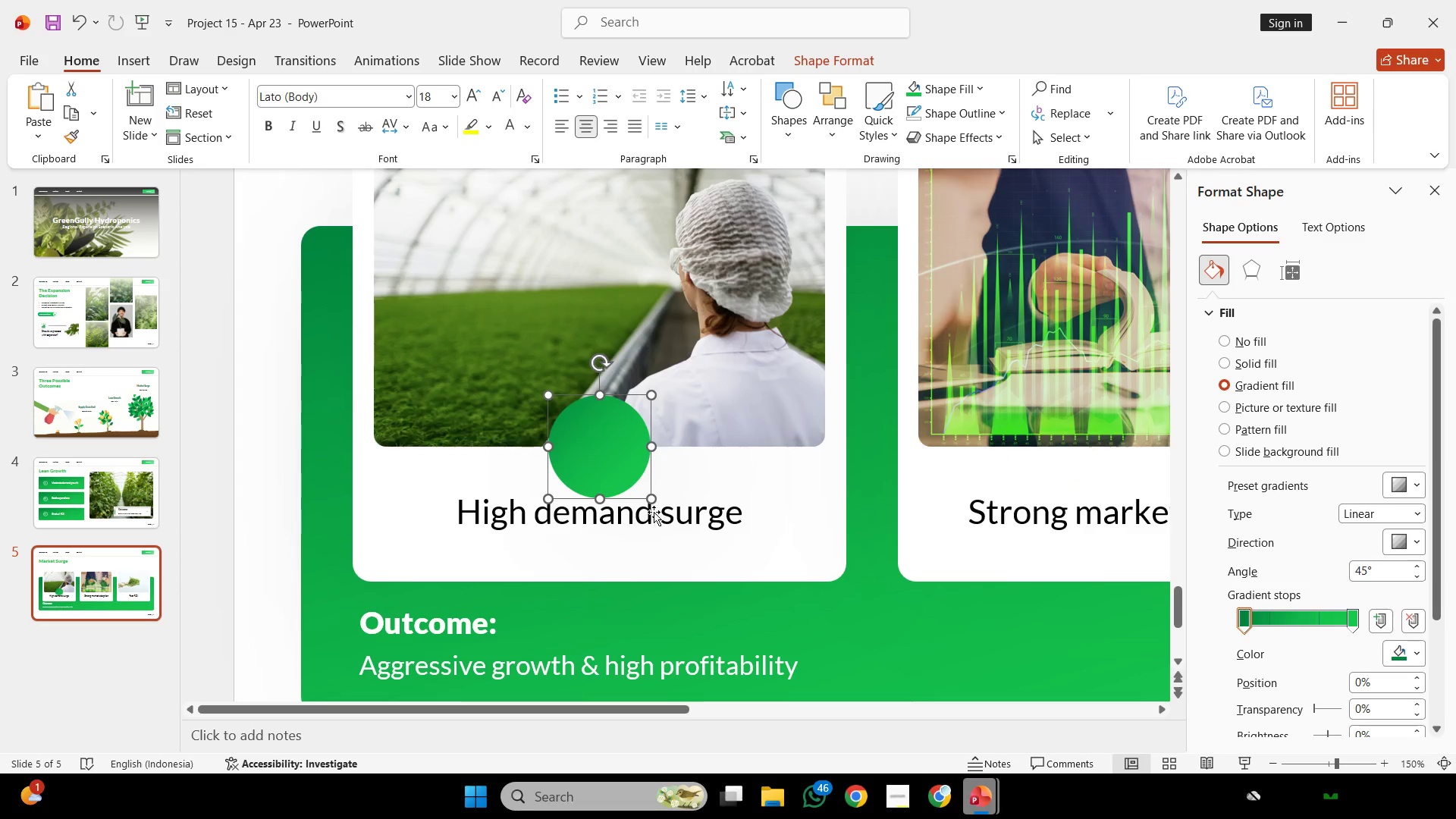 
left_click([651, 512])
 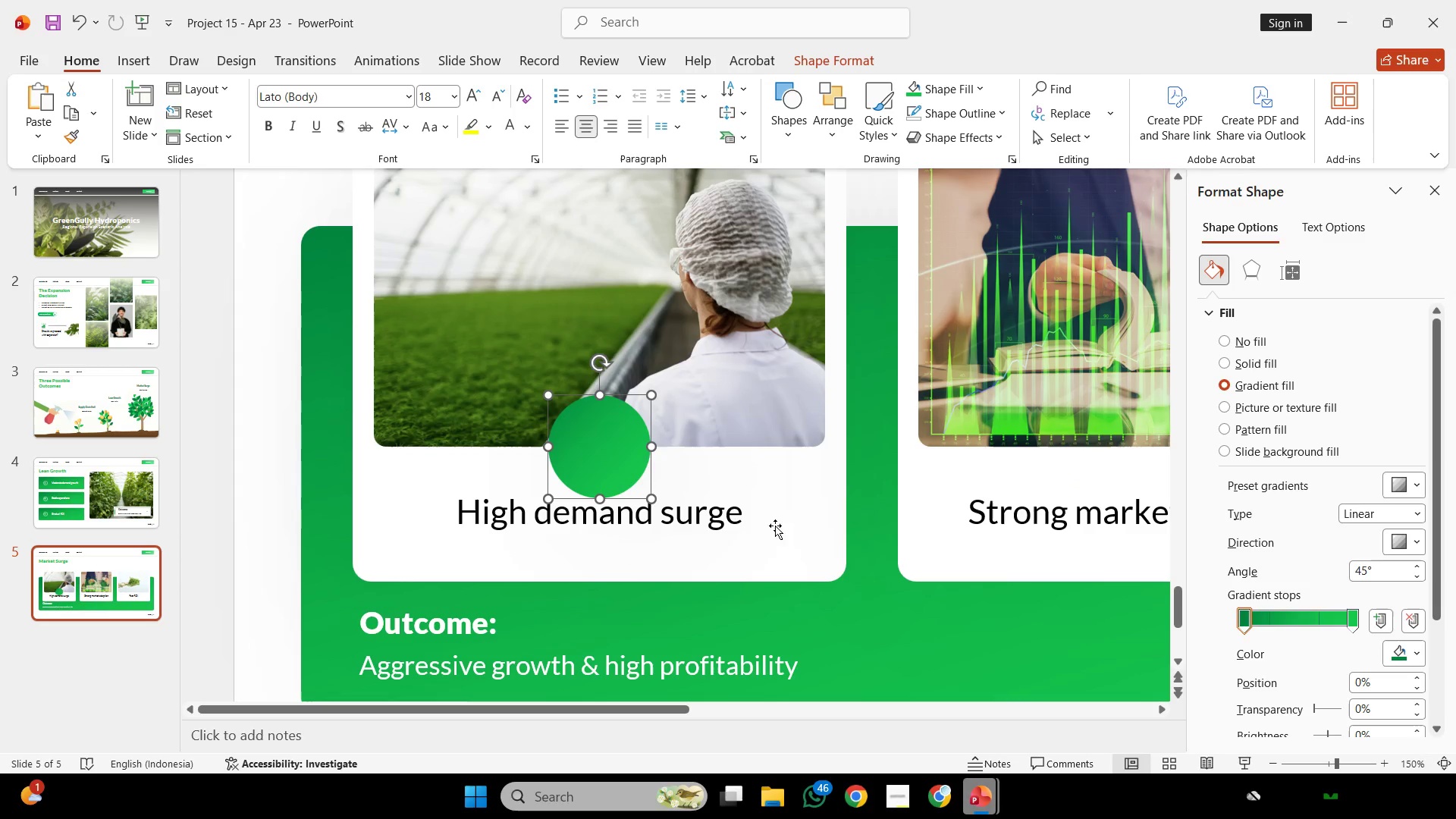 
key(Control+ControlLeft)
 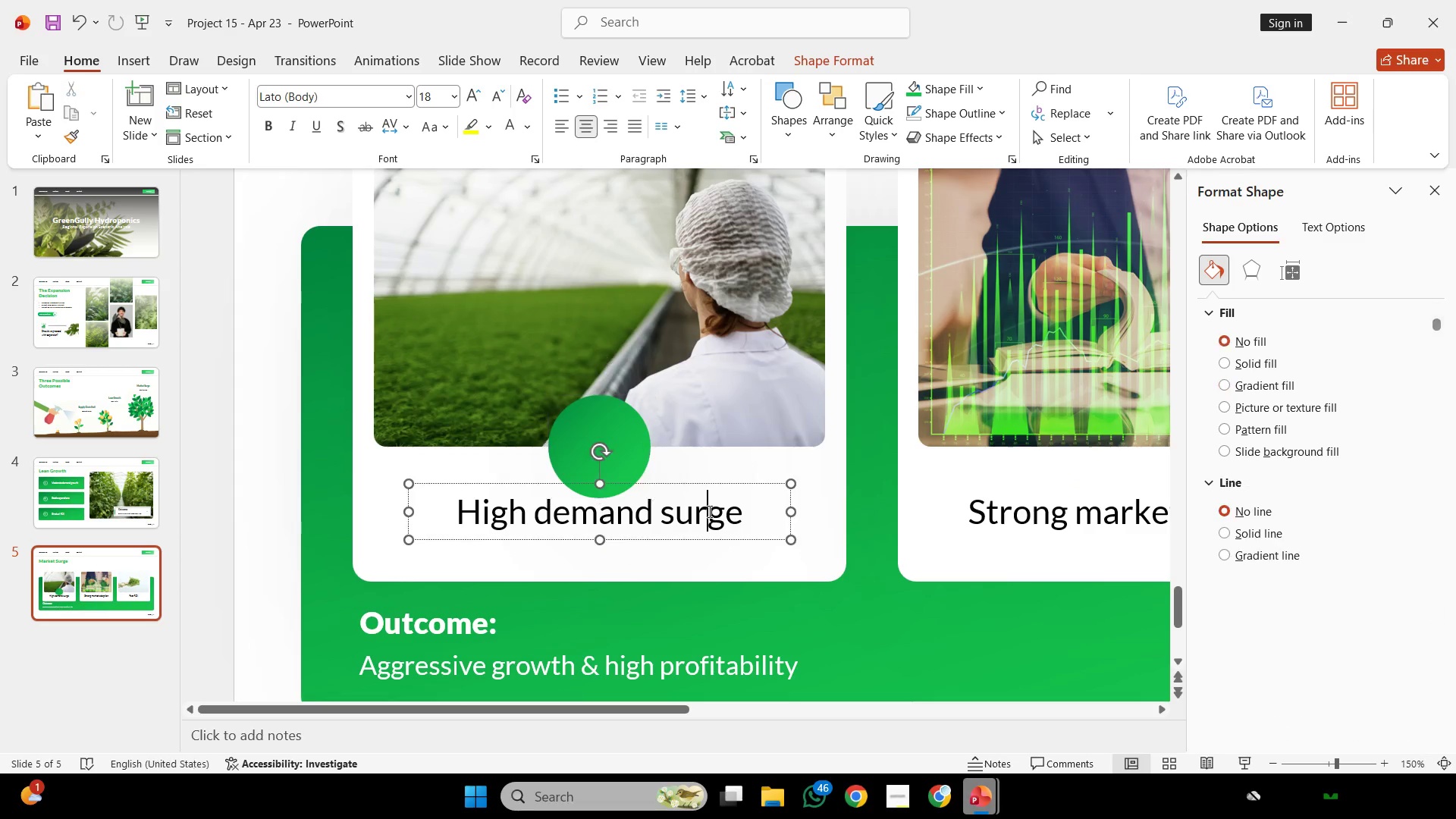 
left_click([708, 511])
 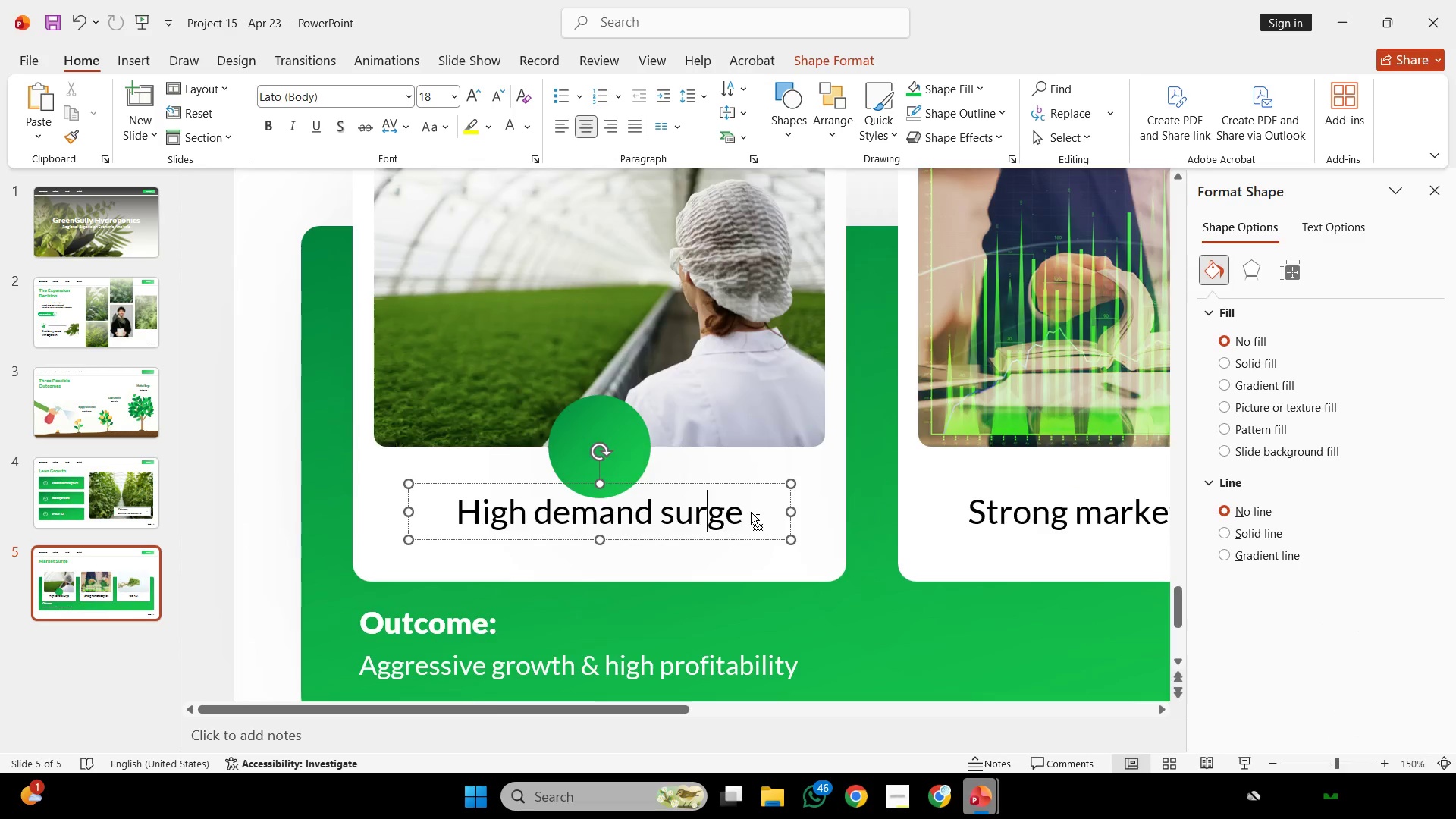 
hold_key(key=ControlLeft, duration=0.41)
 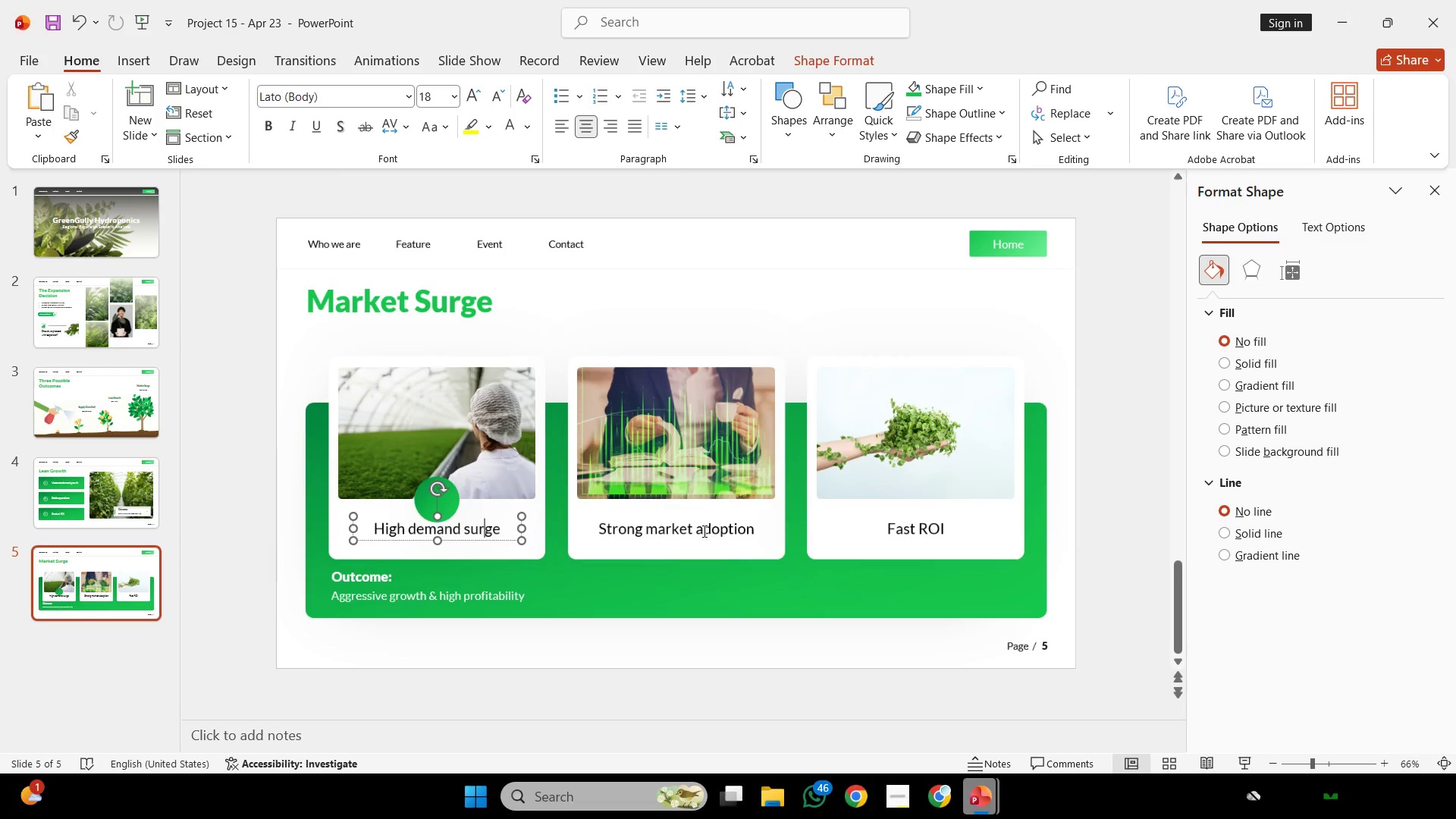 
key(Control+ControlLeft)
 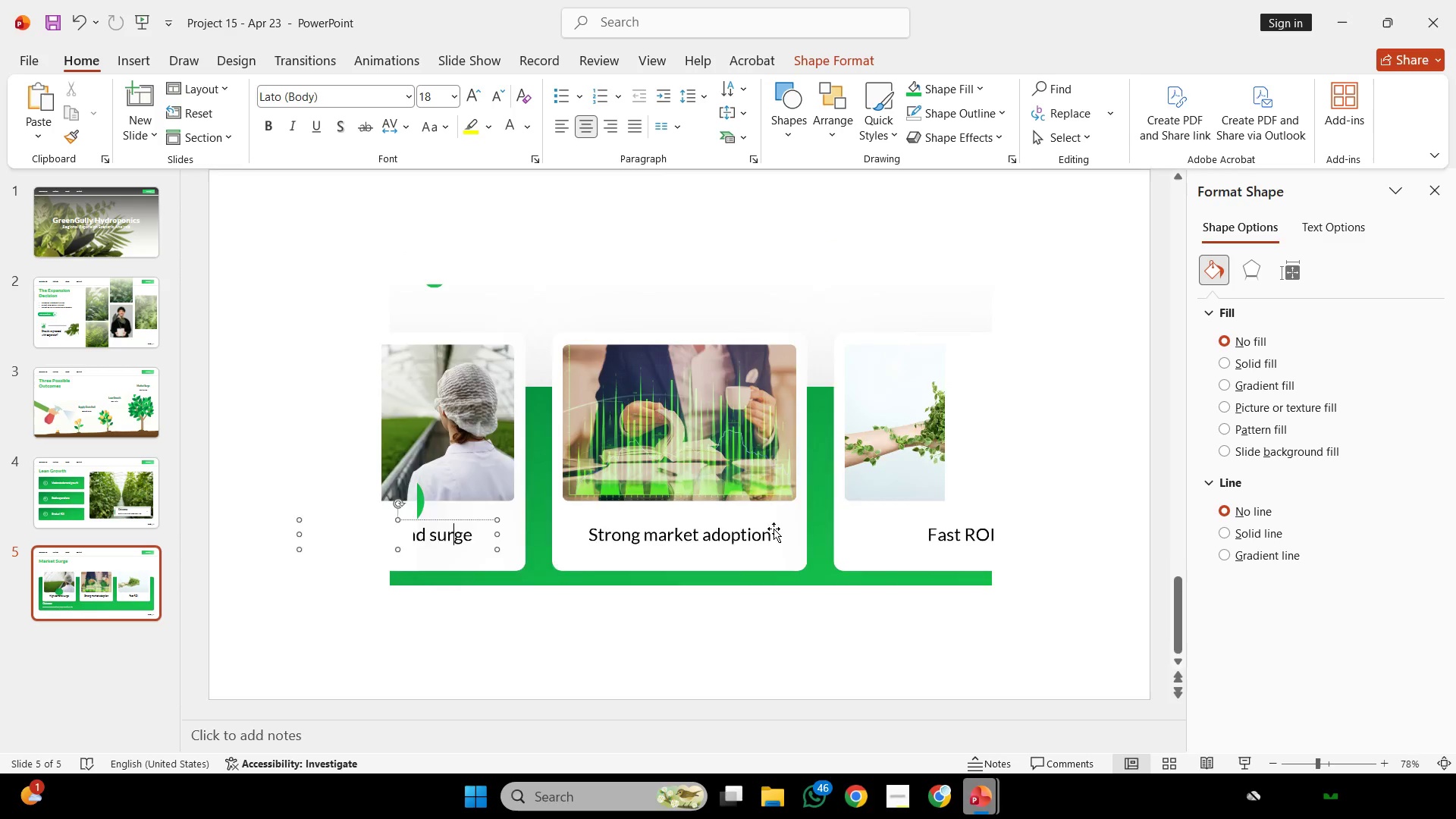 
scroll: coordinate [751, 516], scroll_direction: down, amount: 3.0
 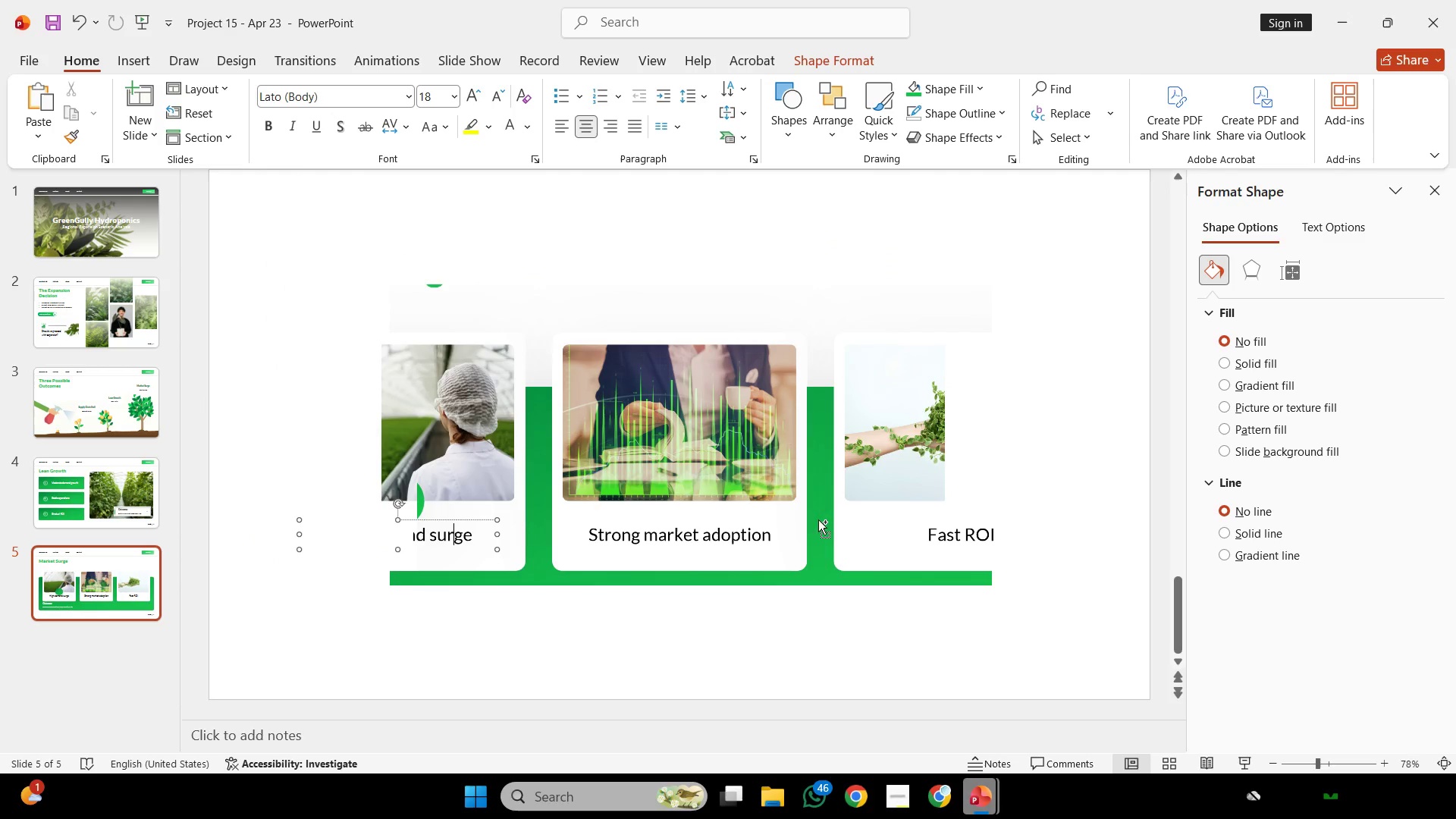 
hold_key(key=ShiftLeft, duration=5.23)
 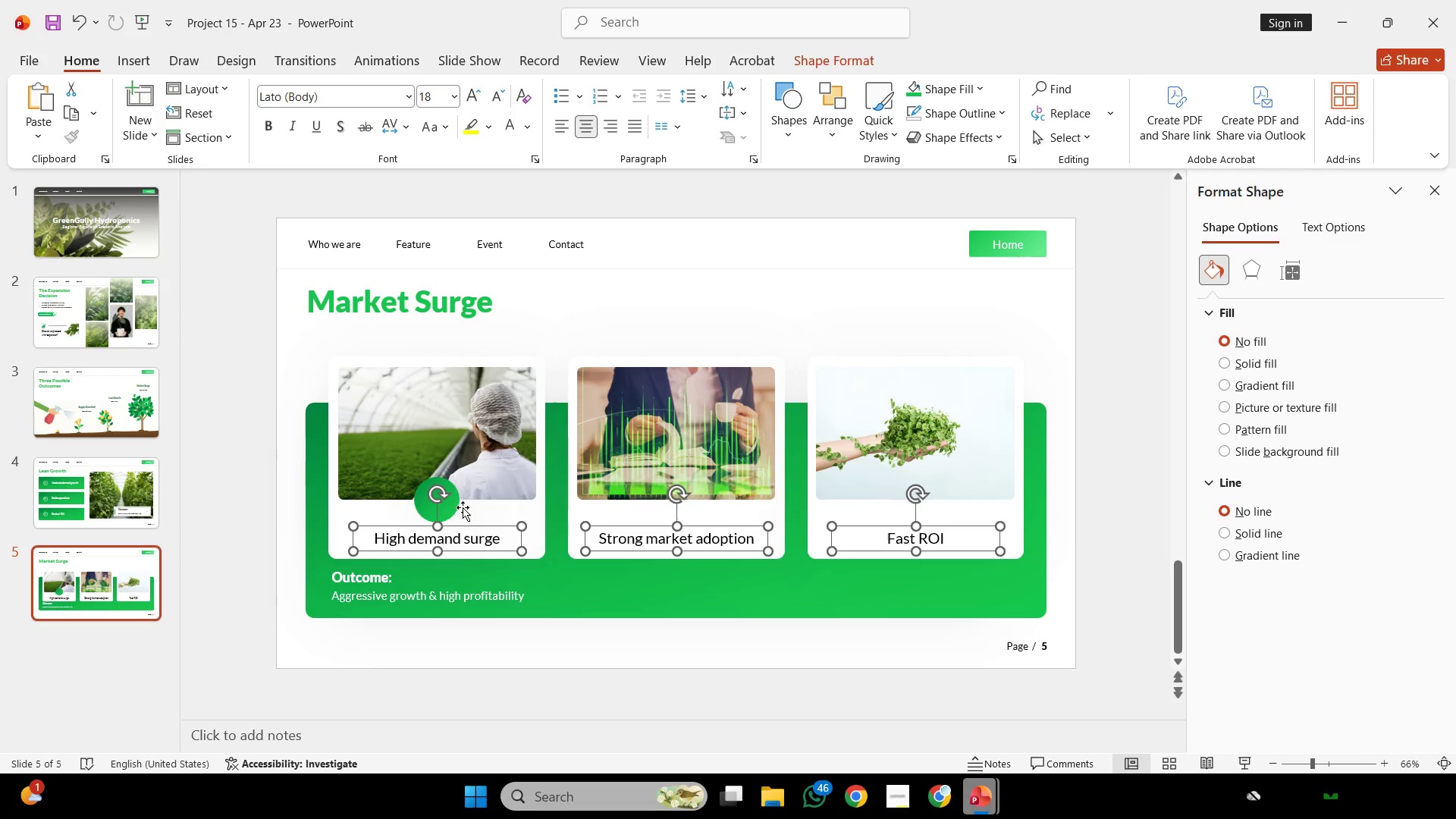 
scroll: coordinate [817, 522], scroll_direction: down, amount: 2.0
 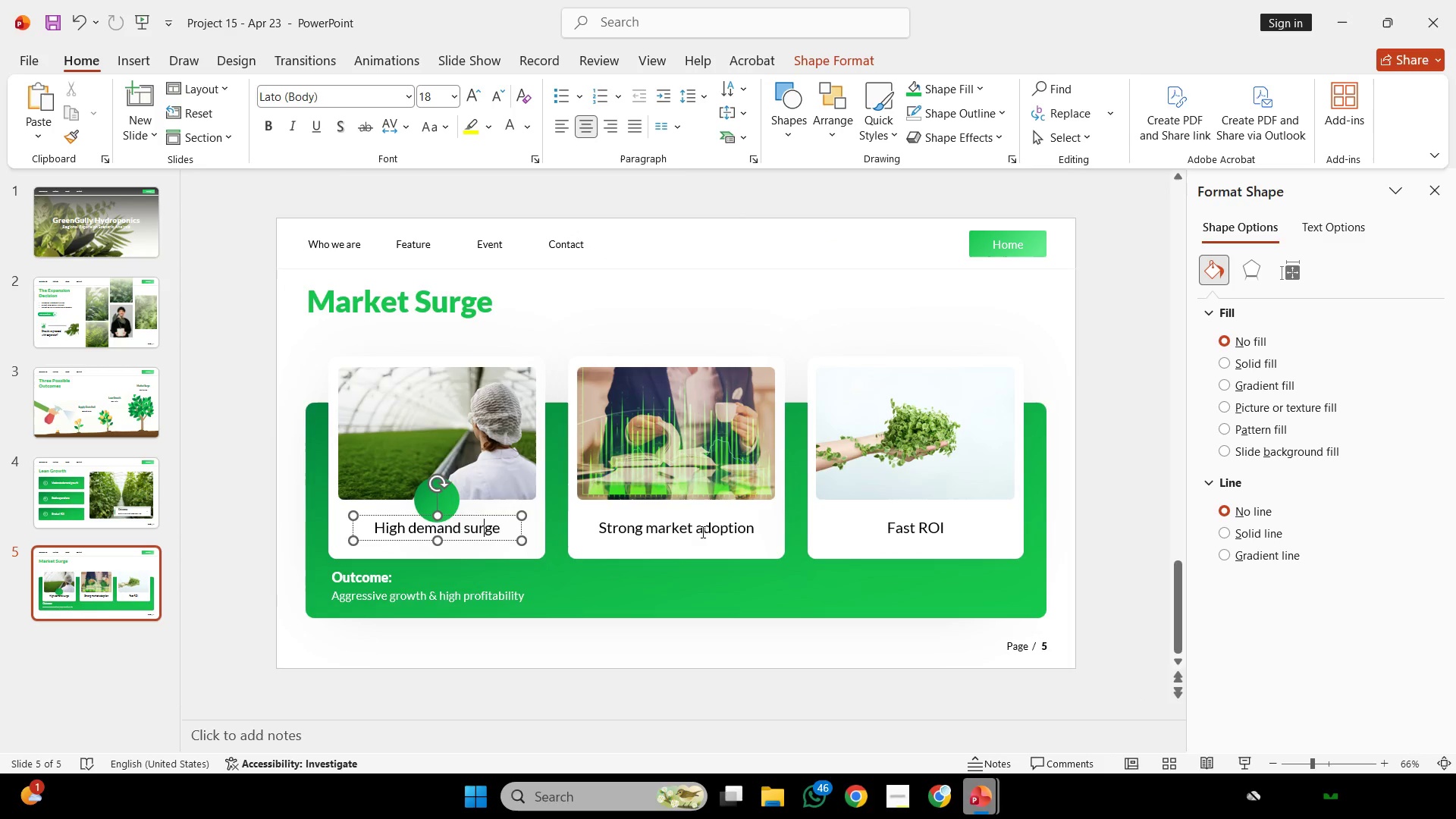 
left_click([701, 530])
 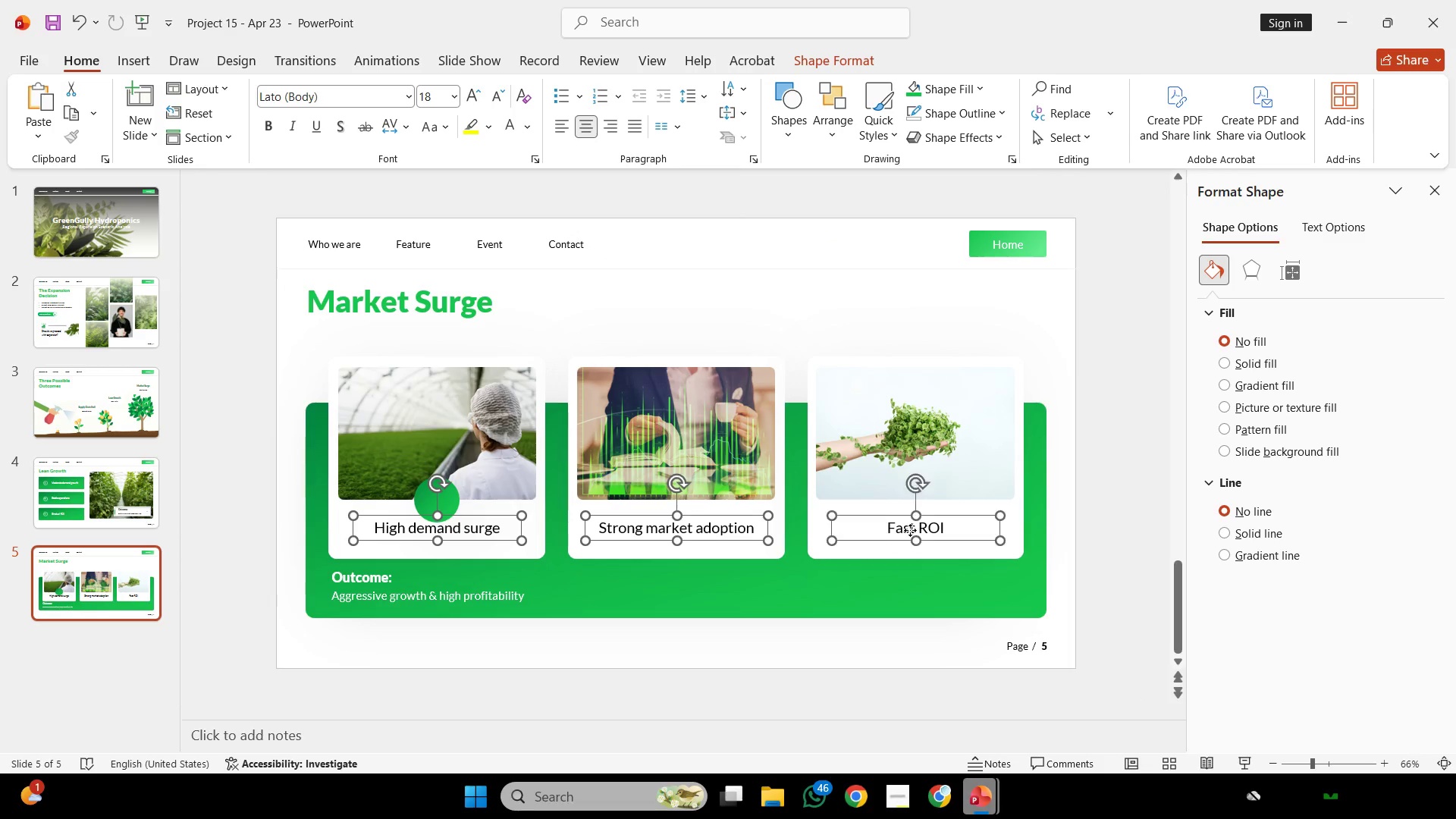 
left_click_drag(start_coordinate=[910, 530], to_coordinate=[910, 541])
 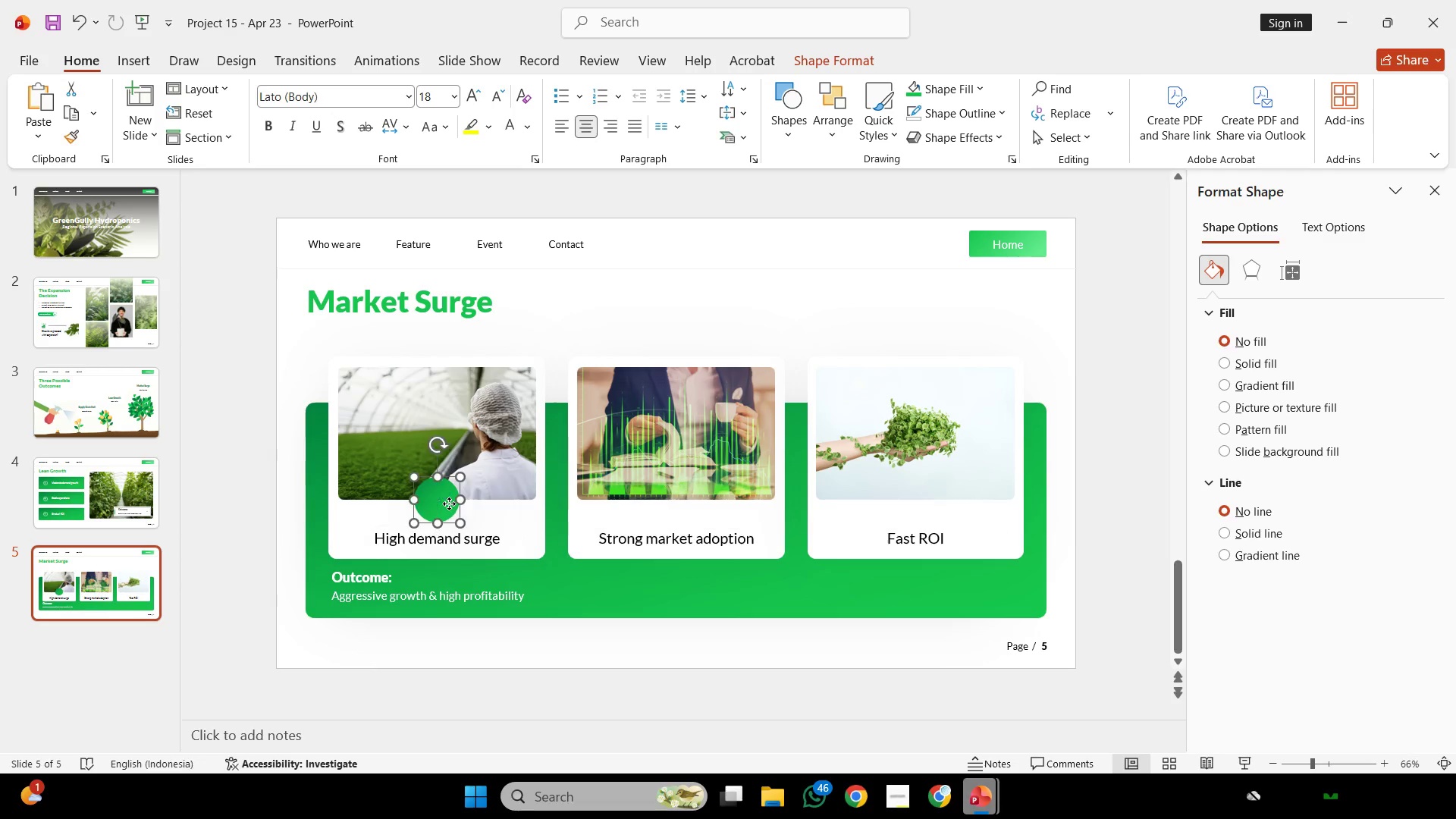 
left_click([449, 504])
 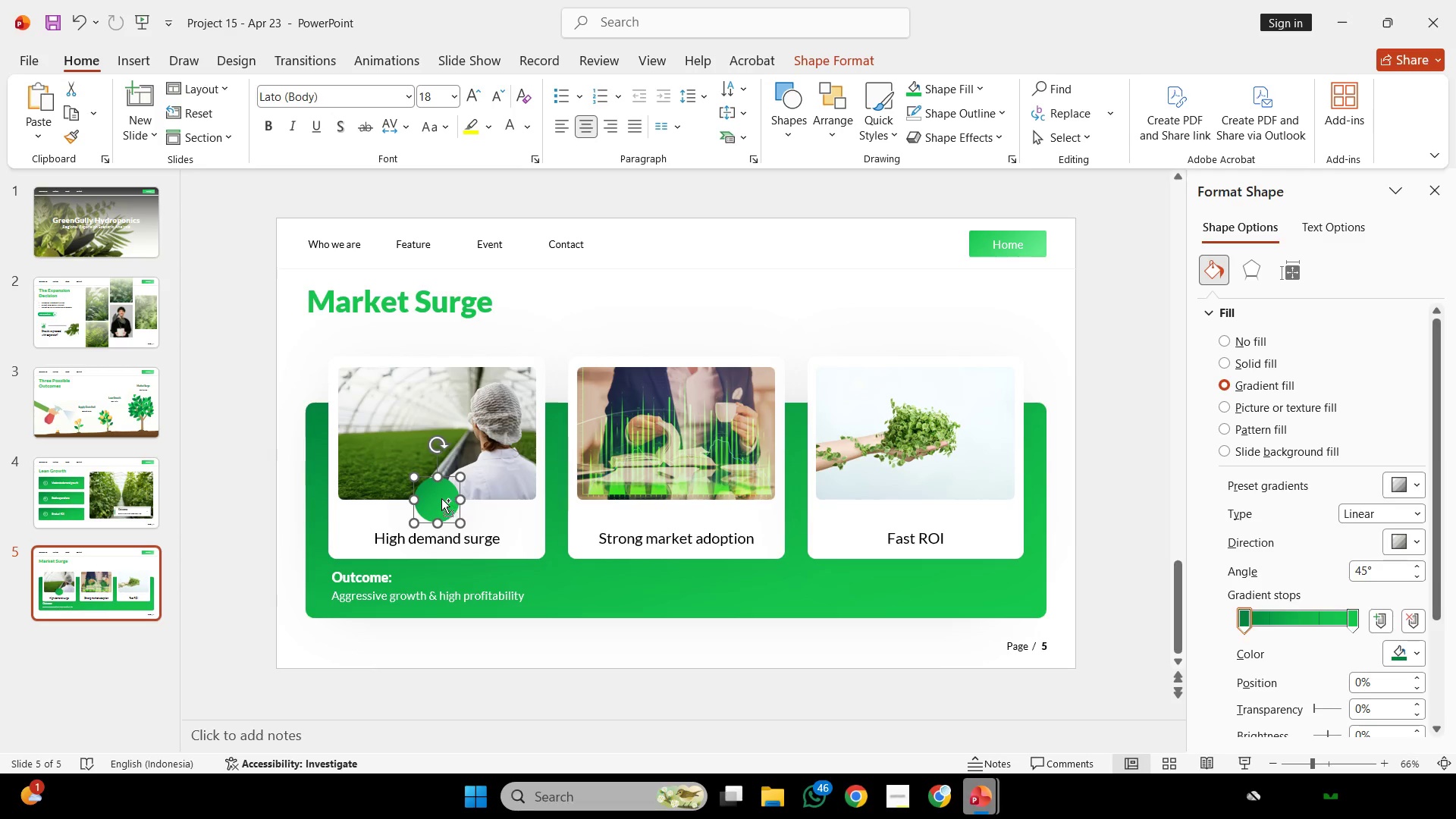 
hold_key(key=ControlLeft, duration=4.28)
hold_key(key=ShiftLeft, duration=4.22)
left_click_drag(start_coordinate=[441, 498], to_coordinate=[682, 509])
 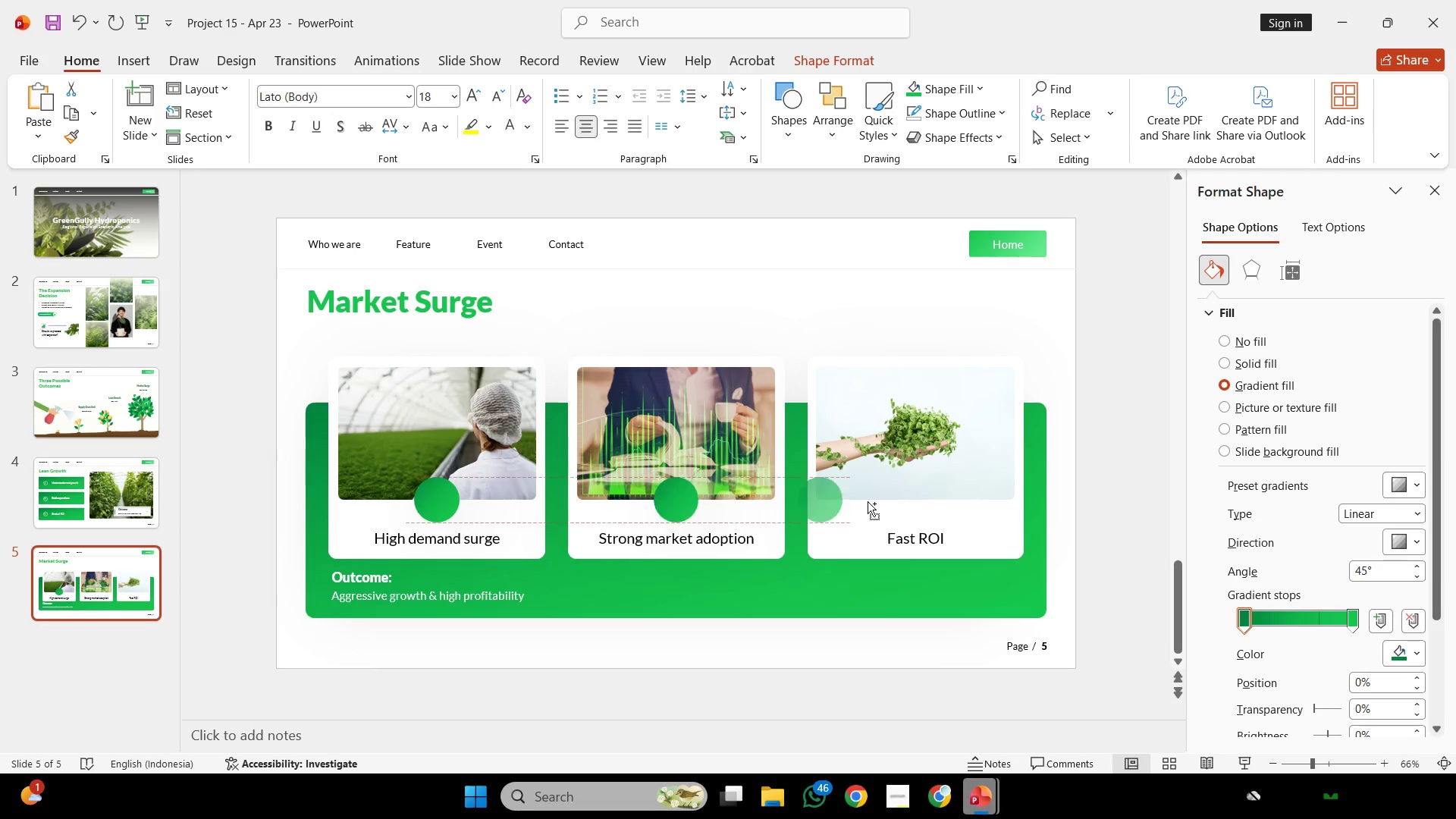 
left_click_drag(start_coordinate=[670, 499], to_coordinate=[914, 500])
 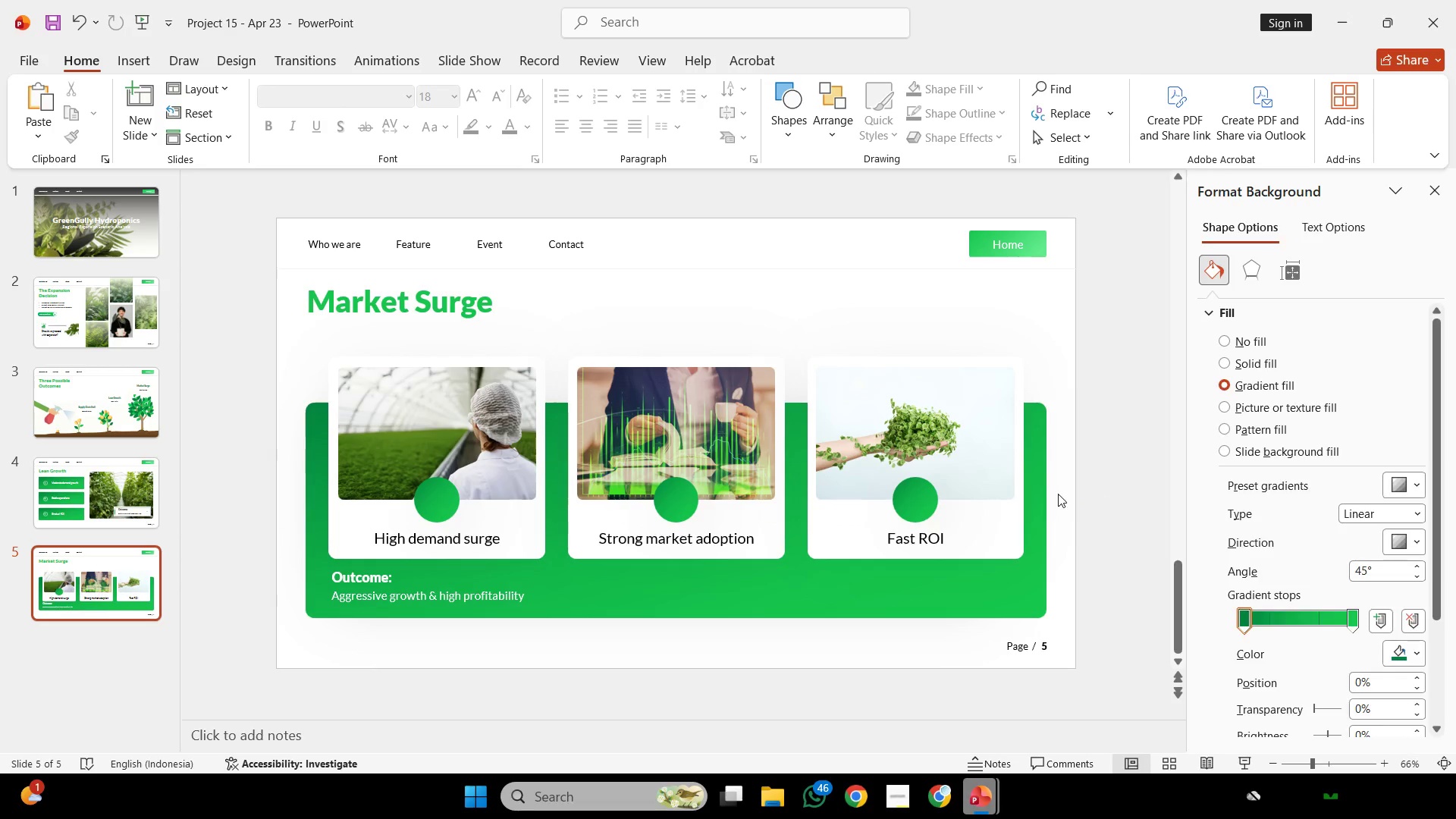 
left_click([1100, 496])
 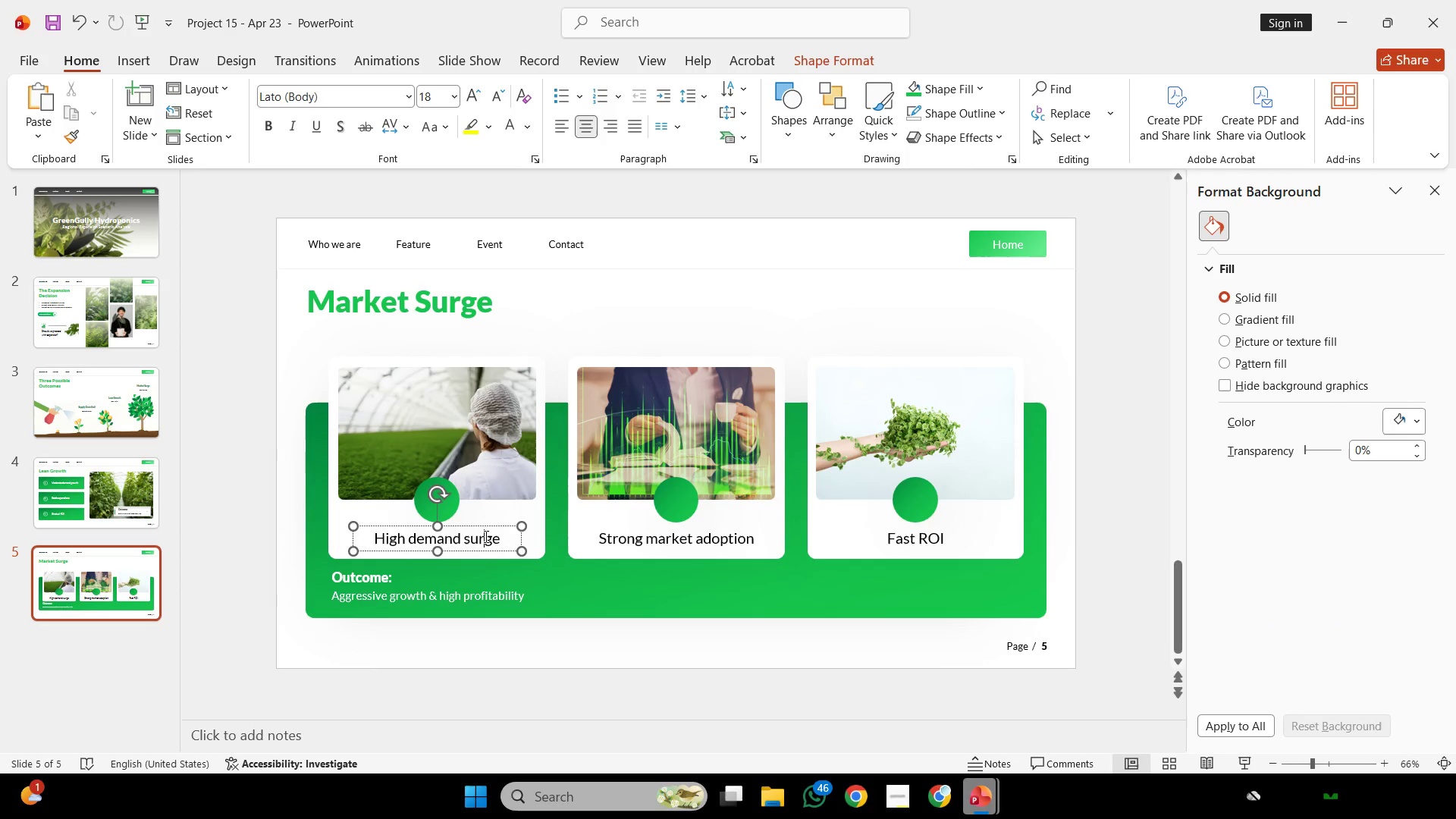 
left_click([485, 536])
 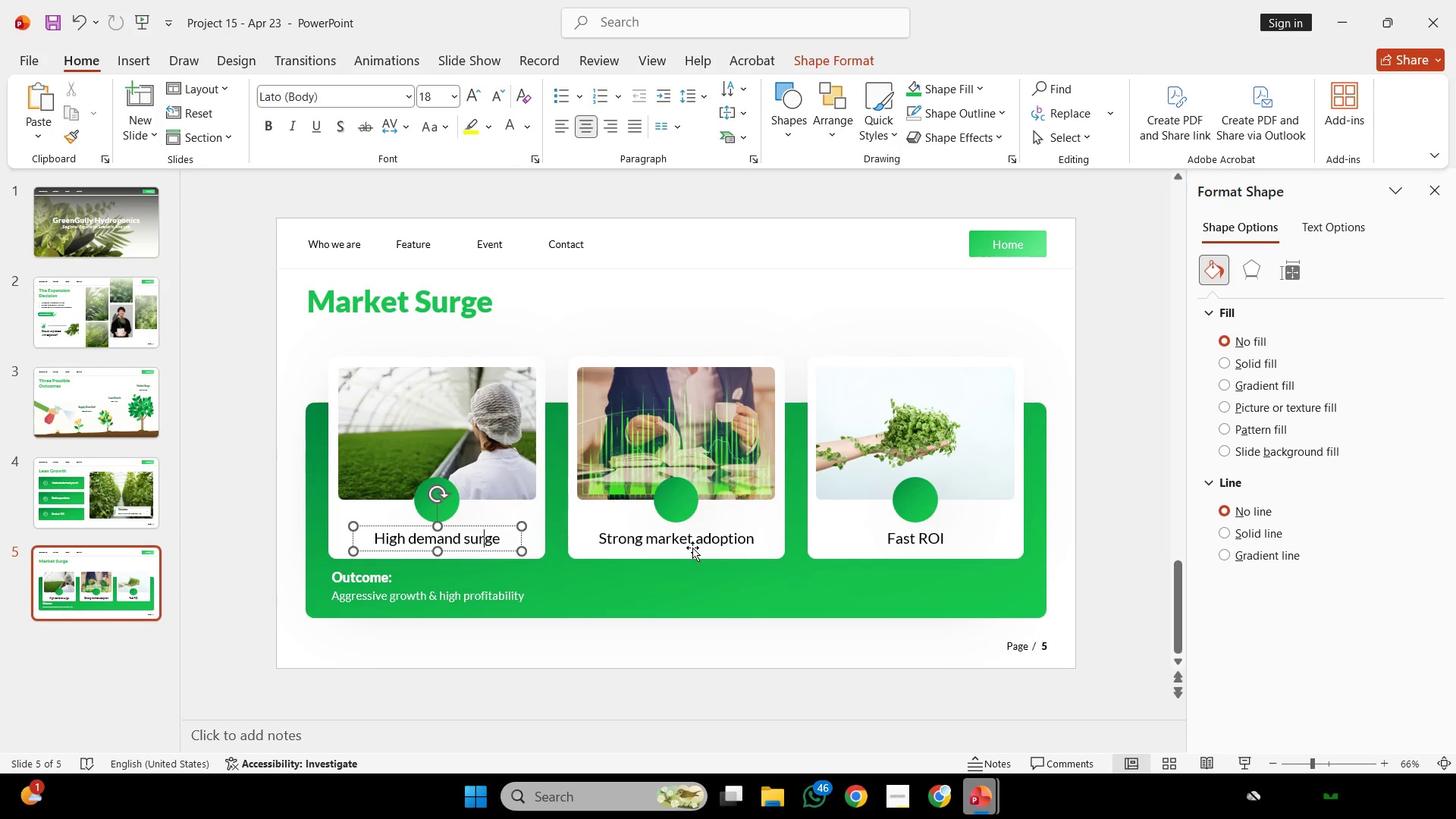 
hold_key(key=ShiftLeft, duration=0.95)
left_click([704, 544])
 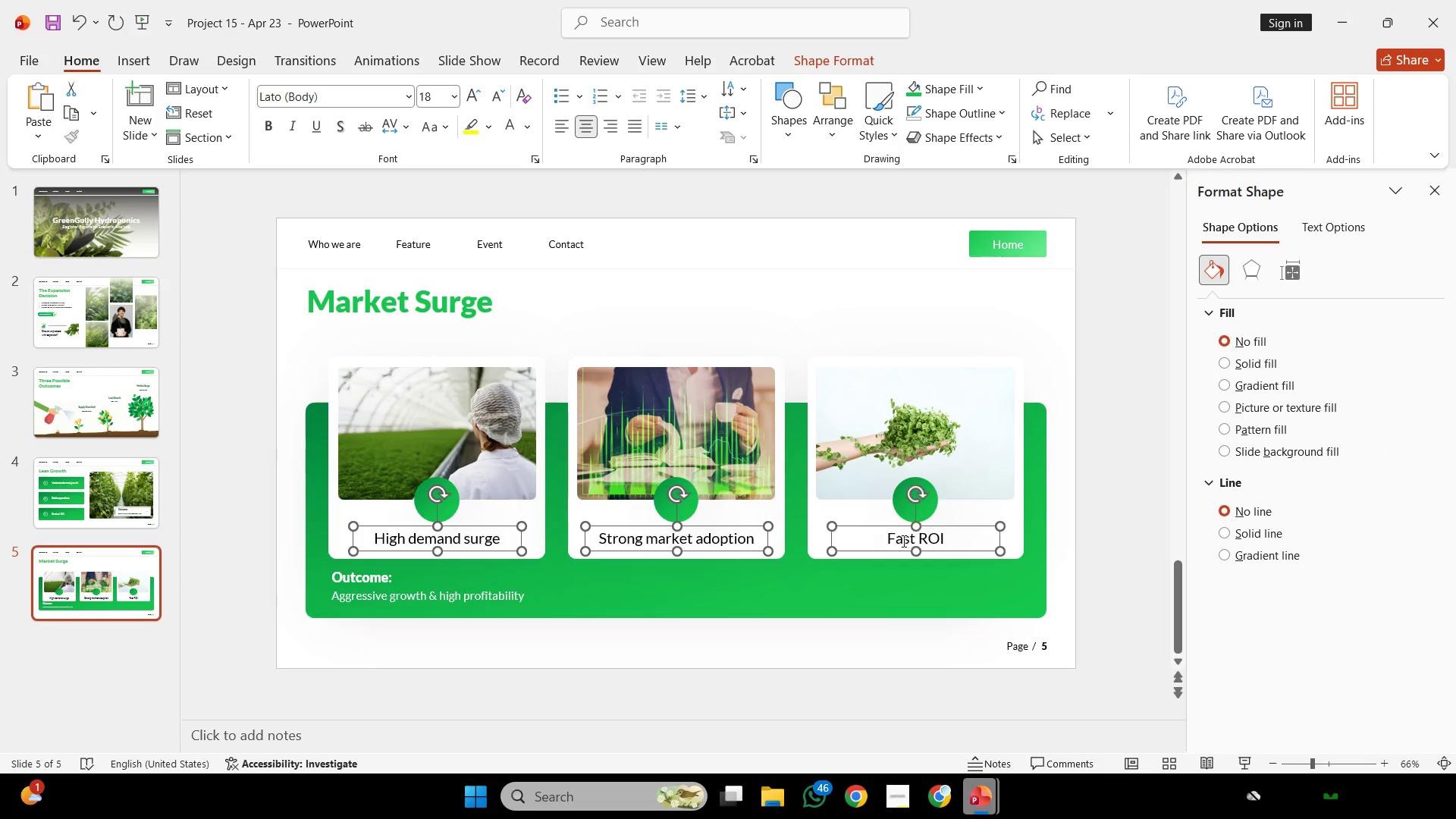 
left_click([902, 541])
 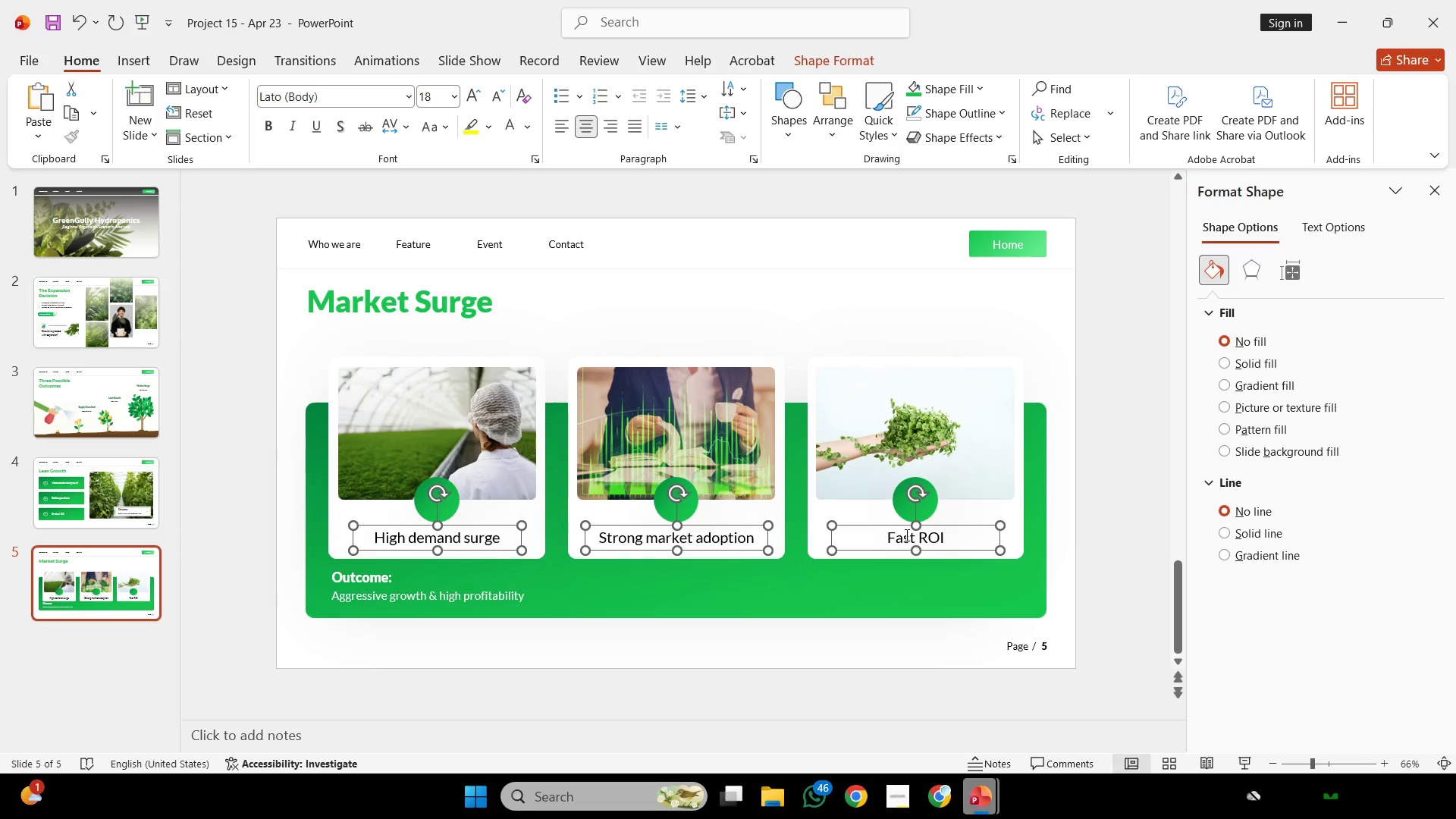 
key(ArrowUp)
 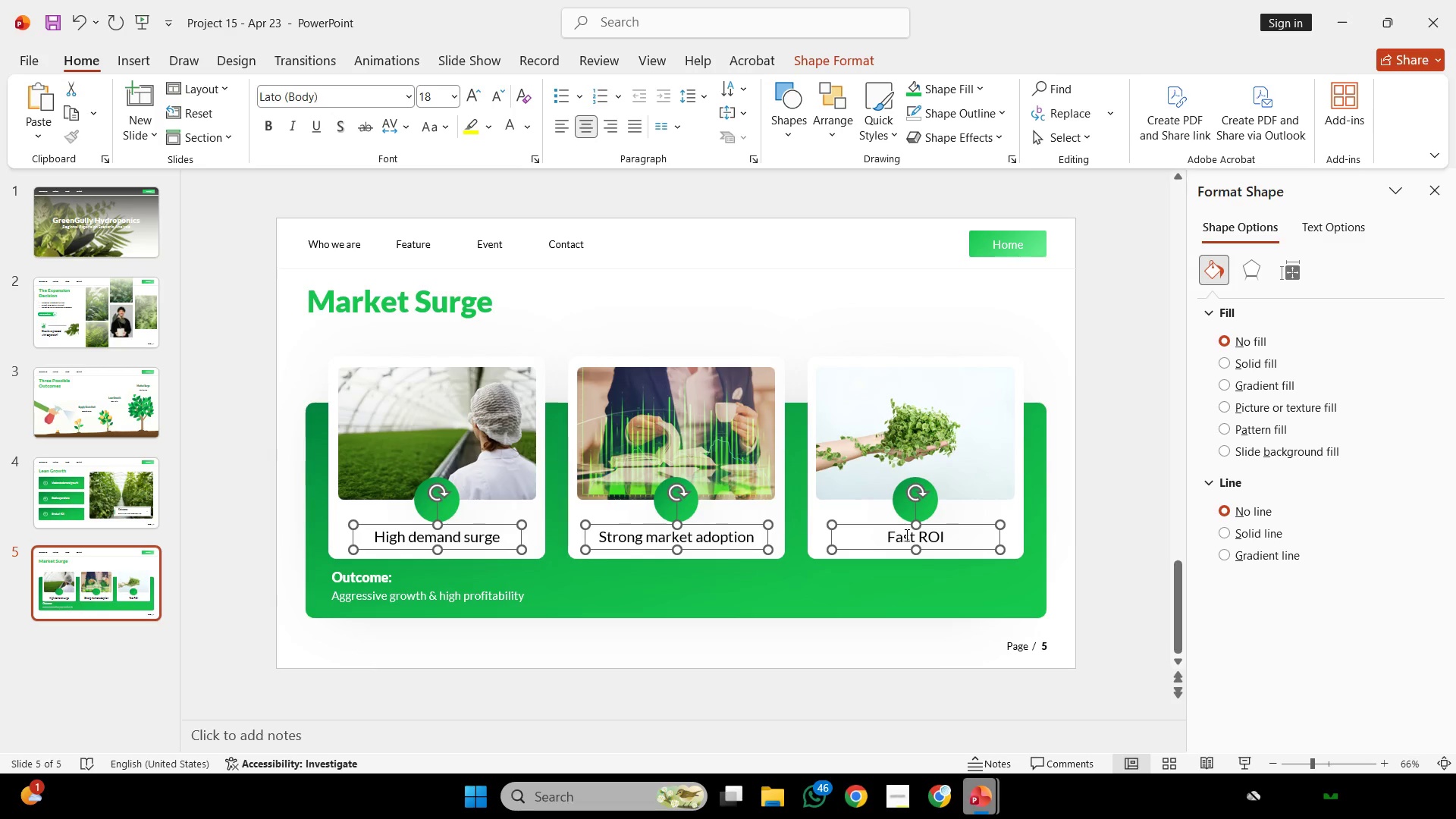 
key(ArrowUp)
 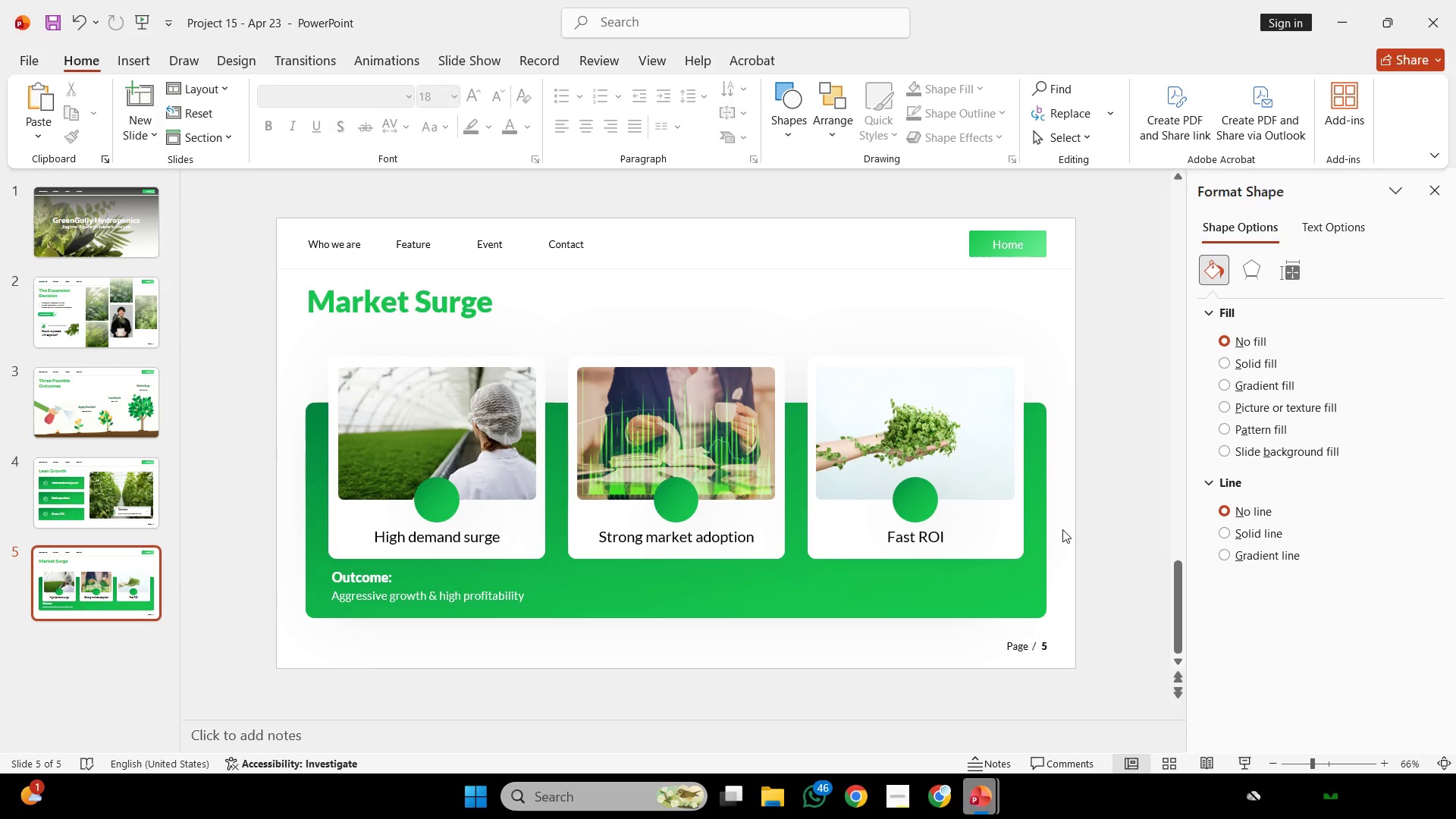 
left_click([1062, 529])
 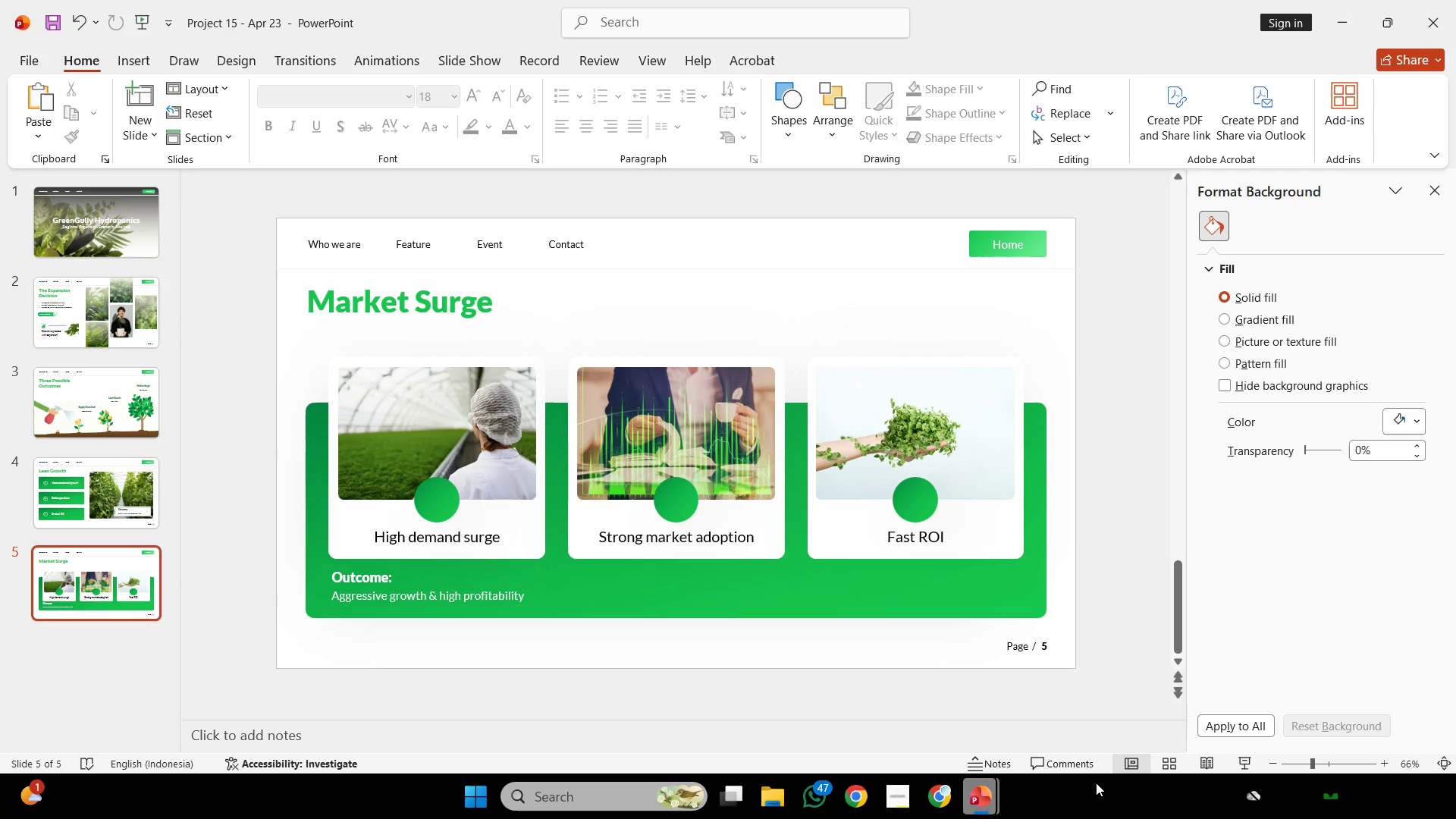 
wait(39.05)
 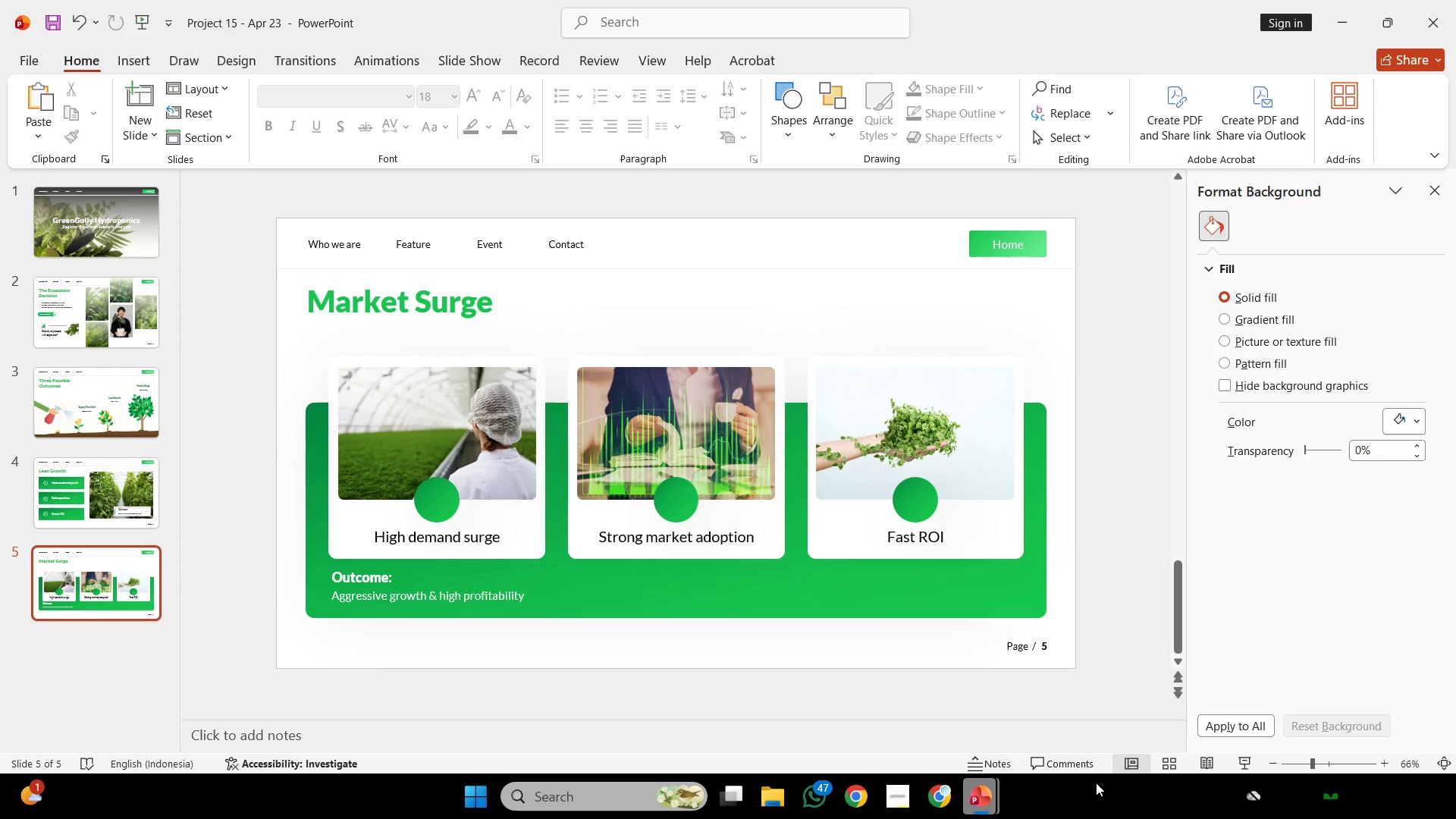 
left_click([469, 537])
 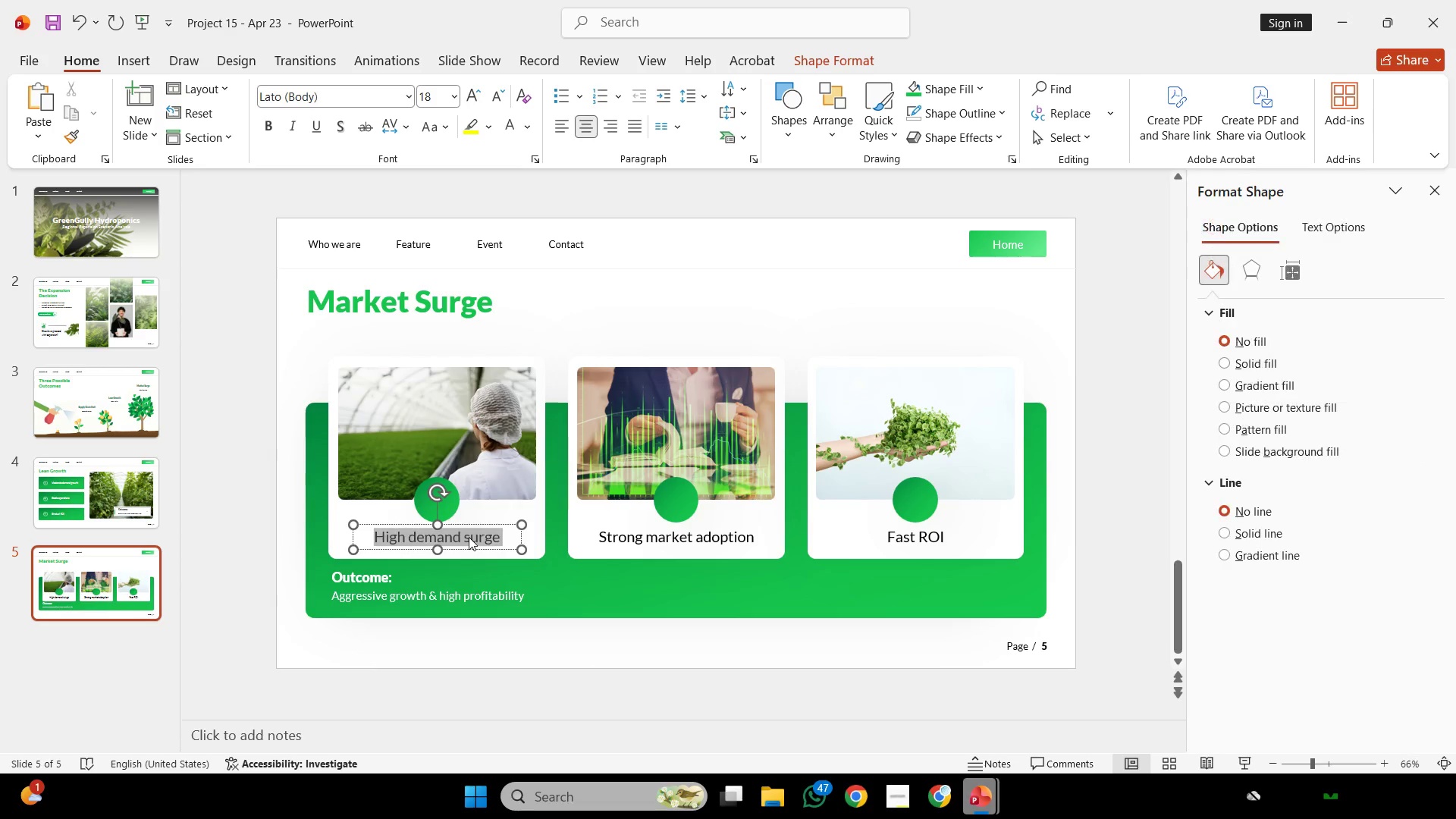 
key(Control+A)
 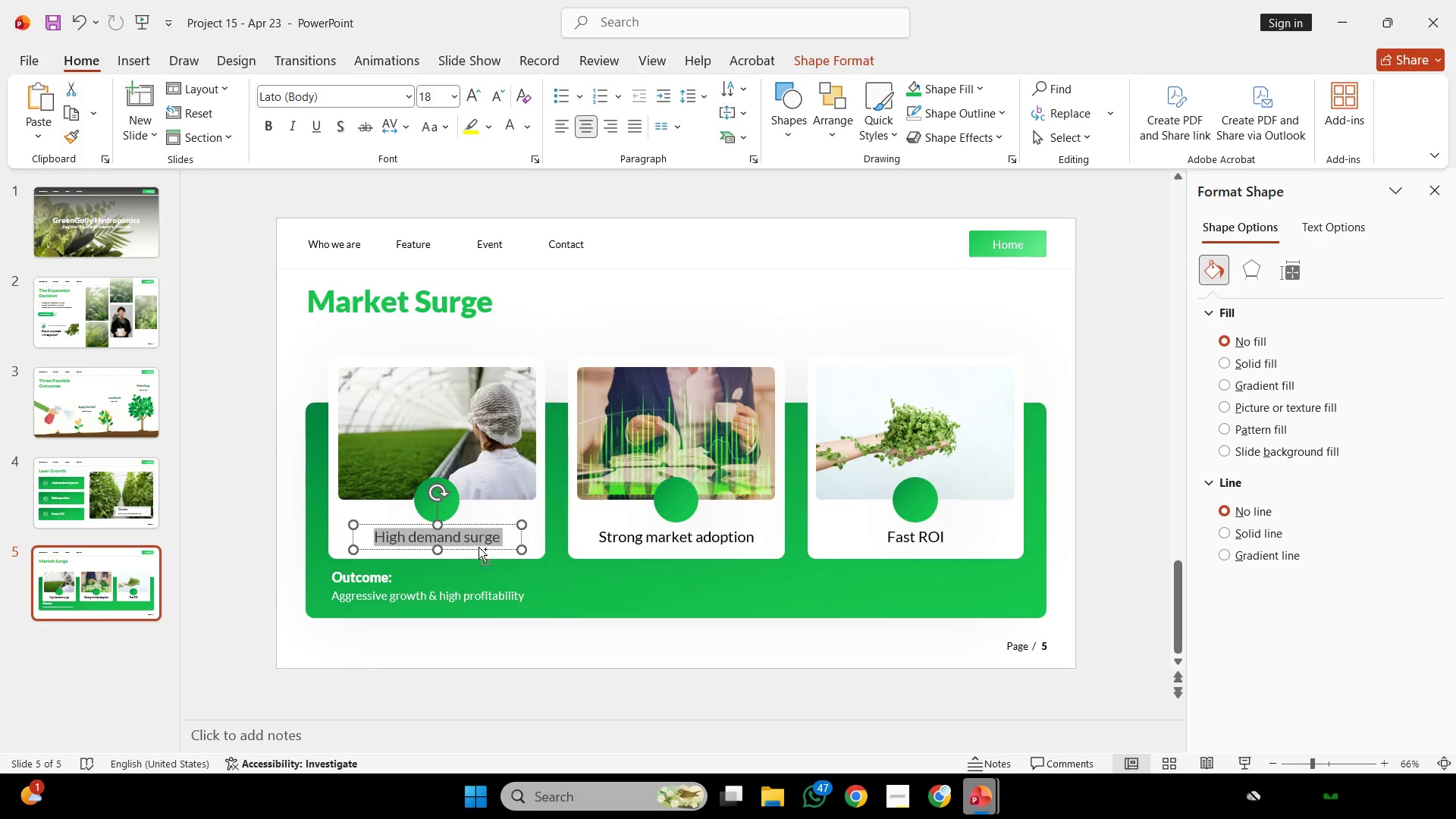 
key(Control+C)
 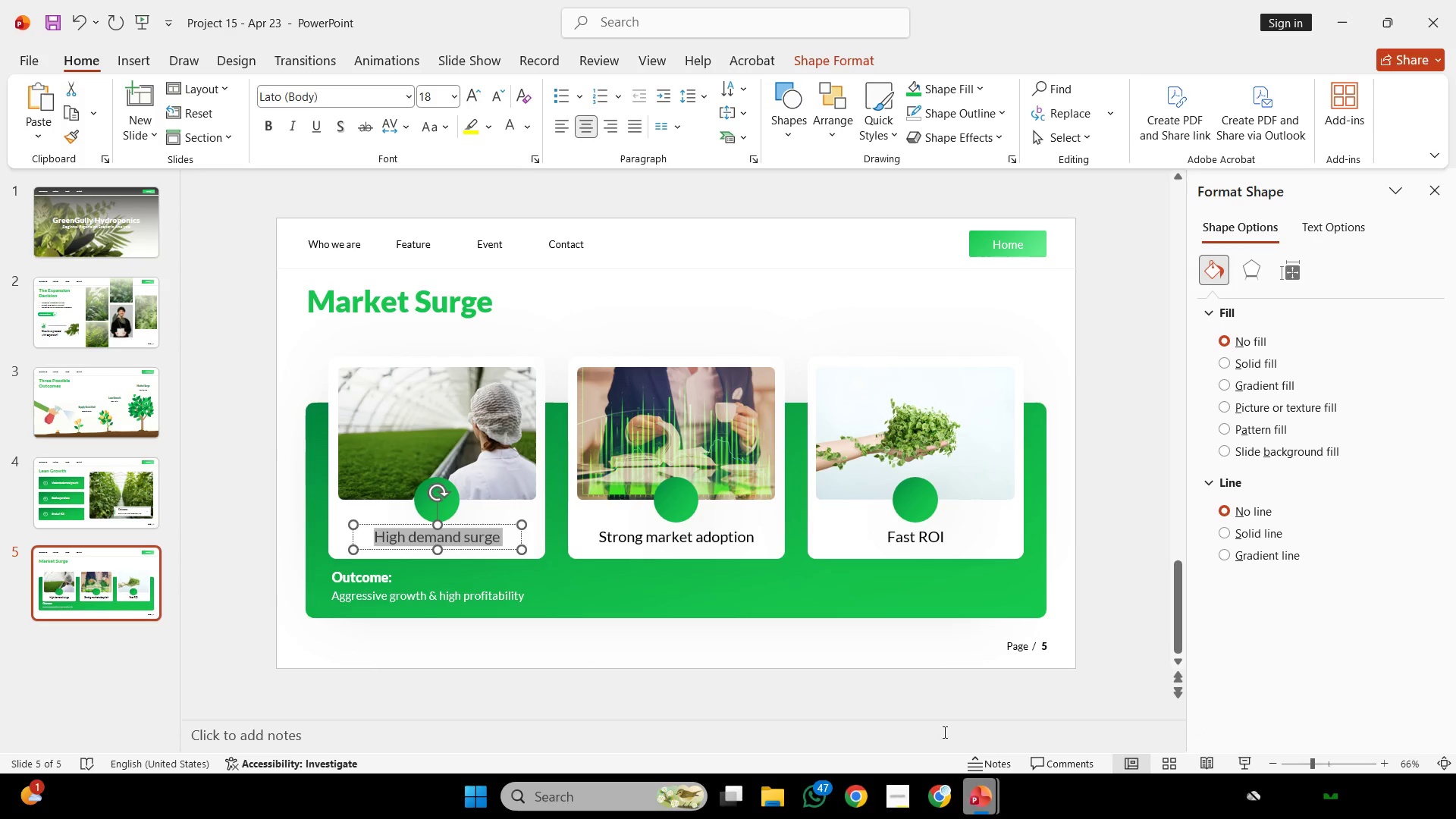 
key(Control+C)
 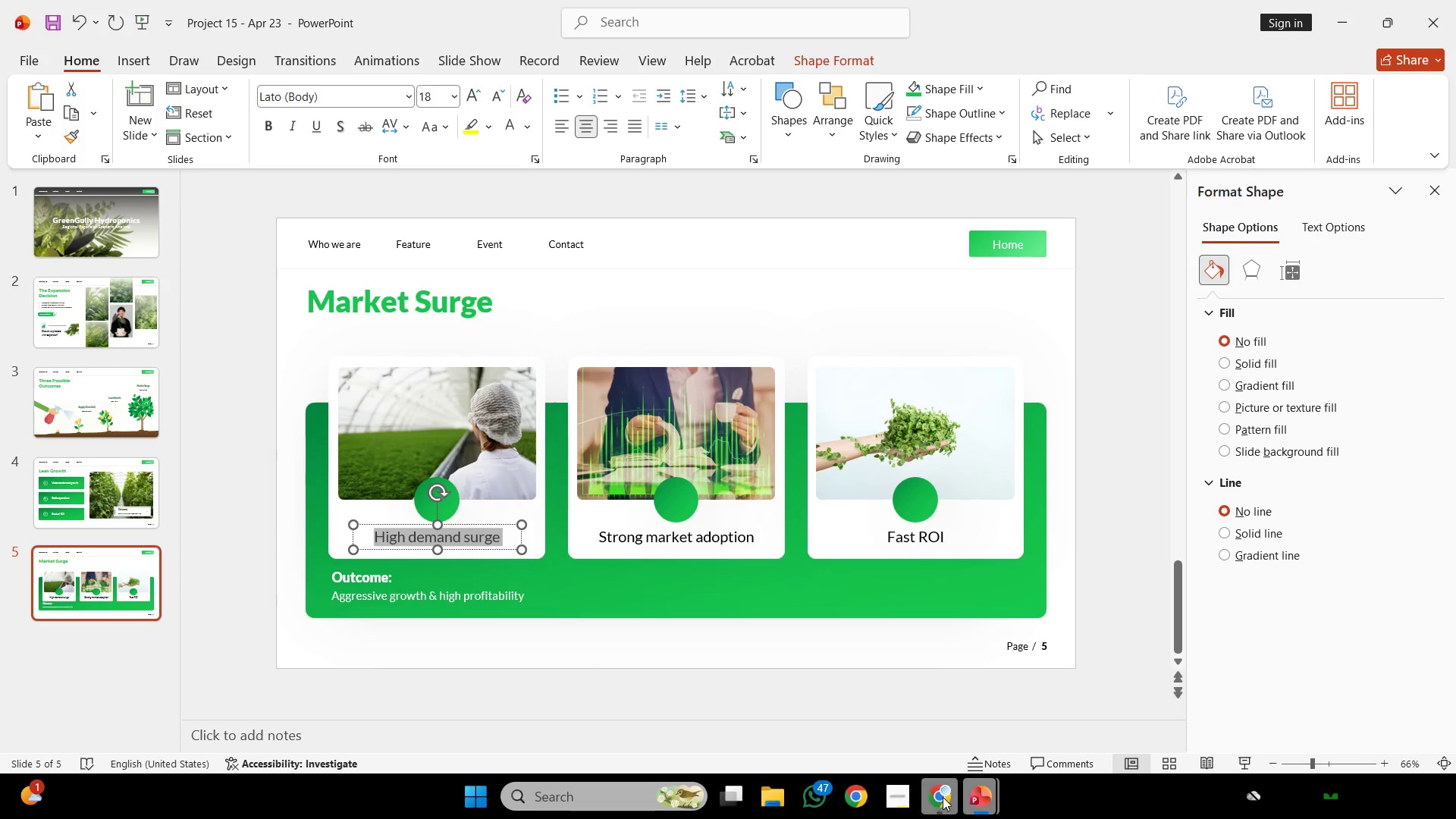 
left_click([943, 797])
 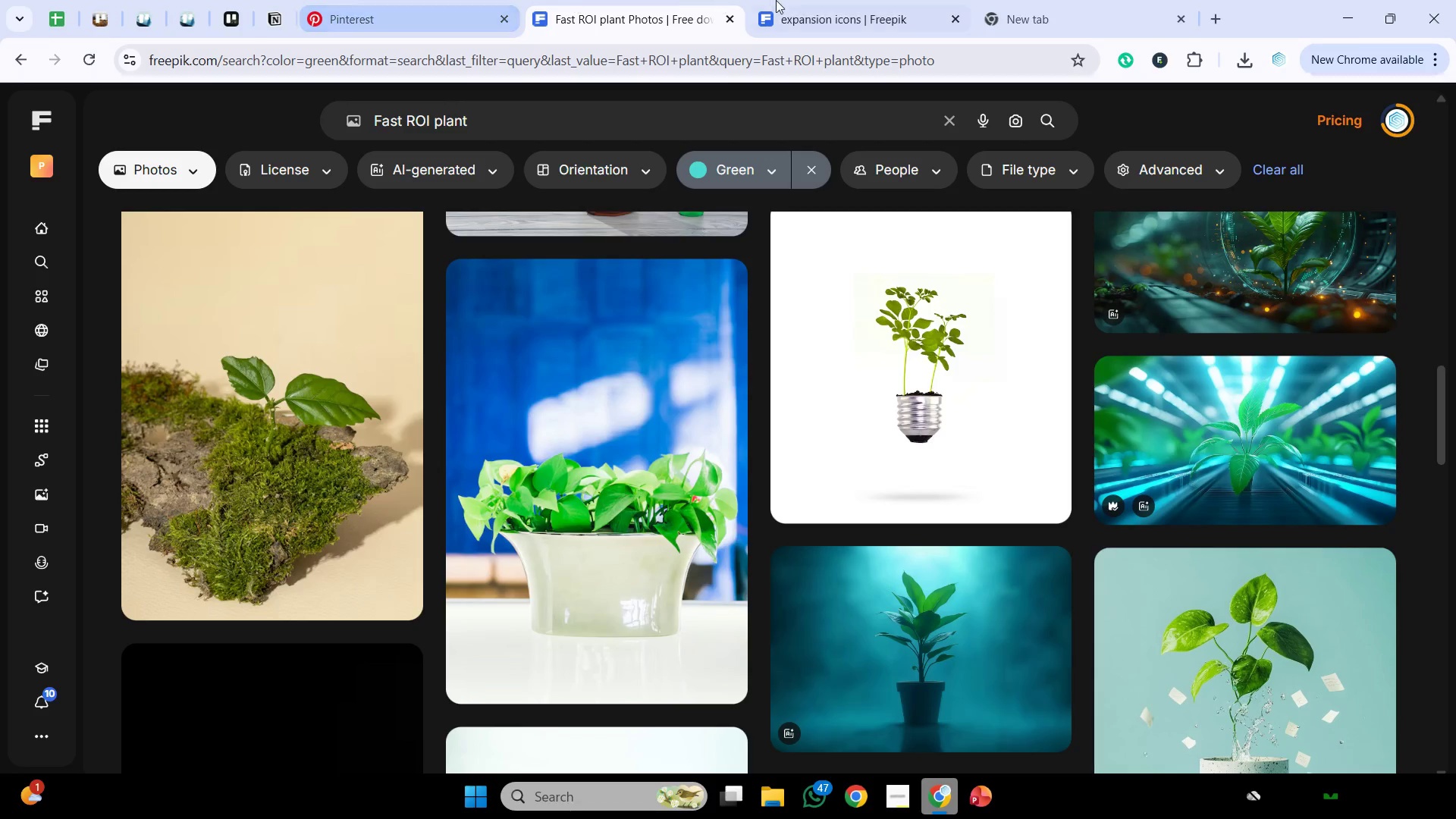 
left_click([811, 0])
 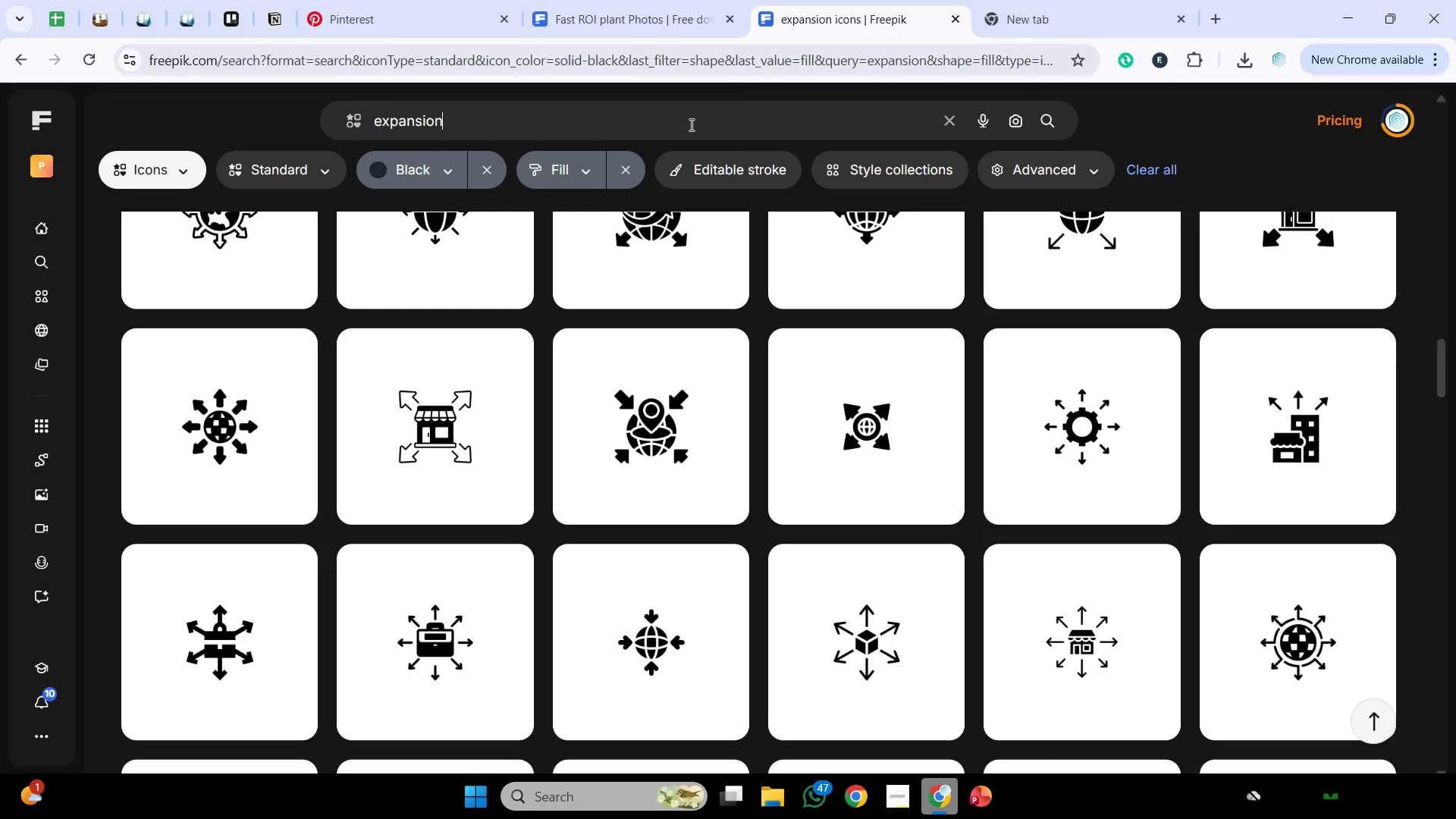 
left_click_drag(start_coordinate=[692, 124], to_coordinate=[0, 185])
 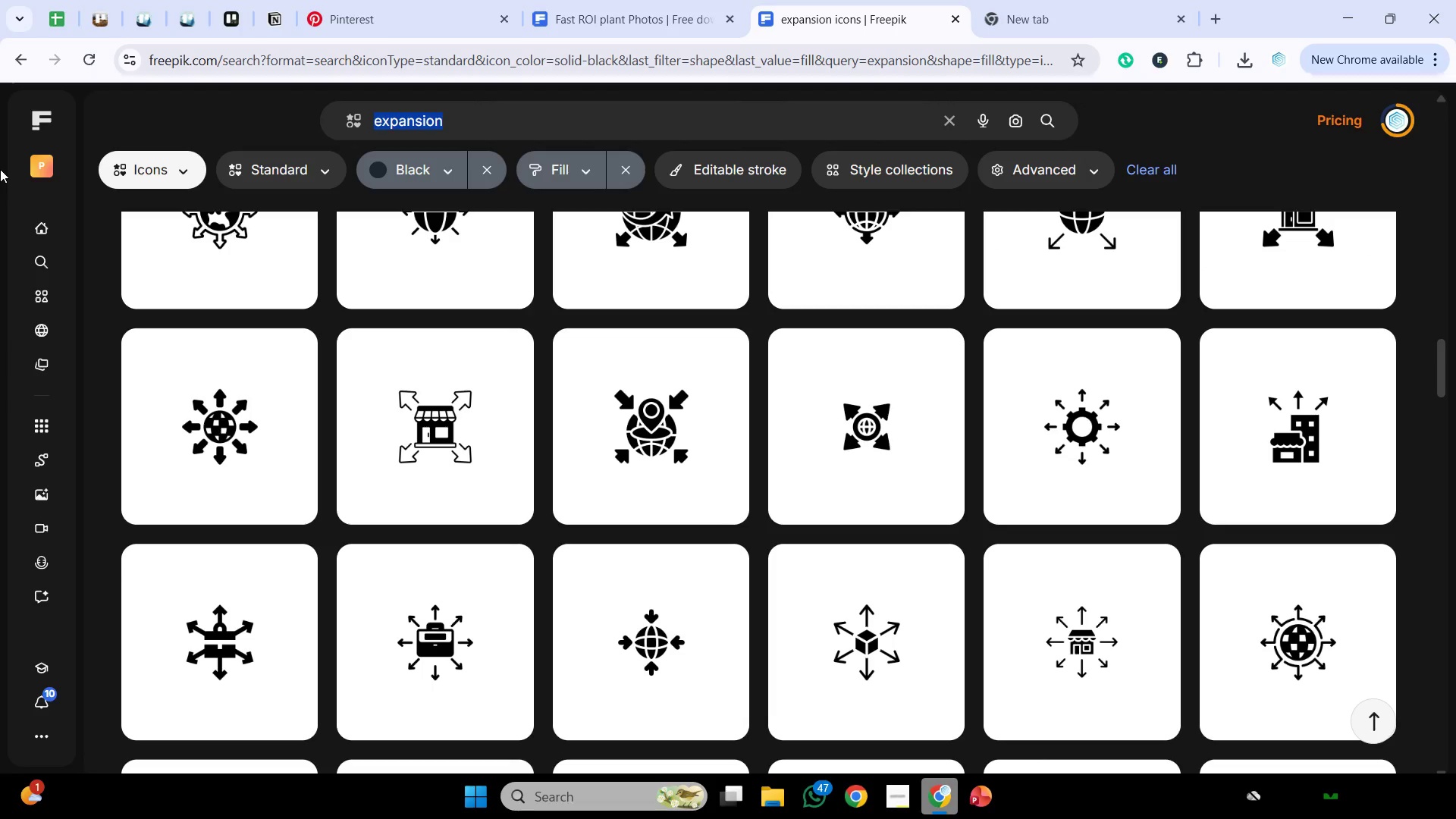 
key(Control+V)
 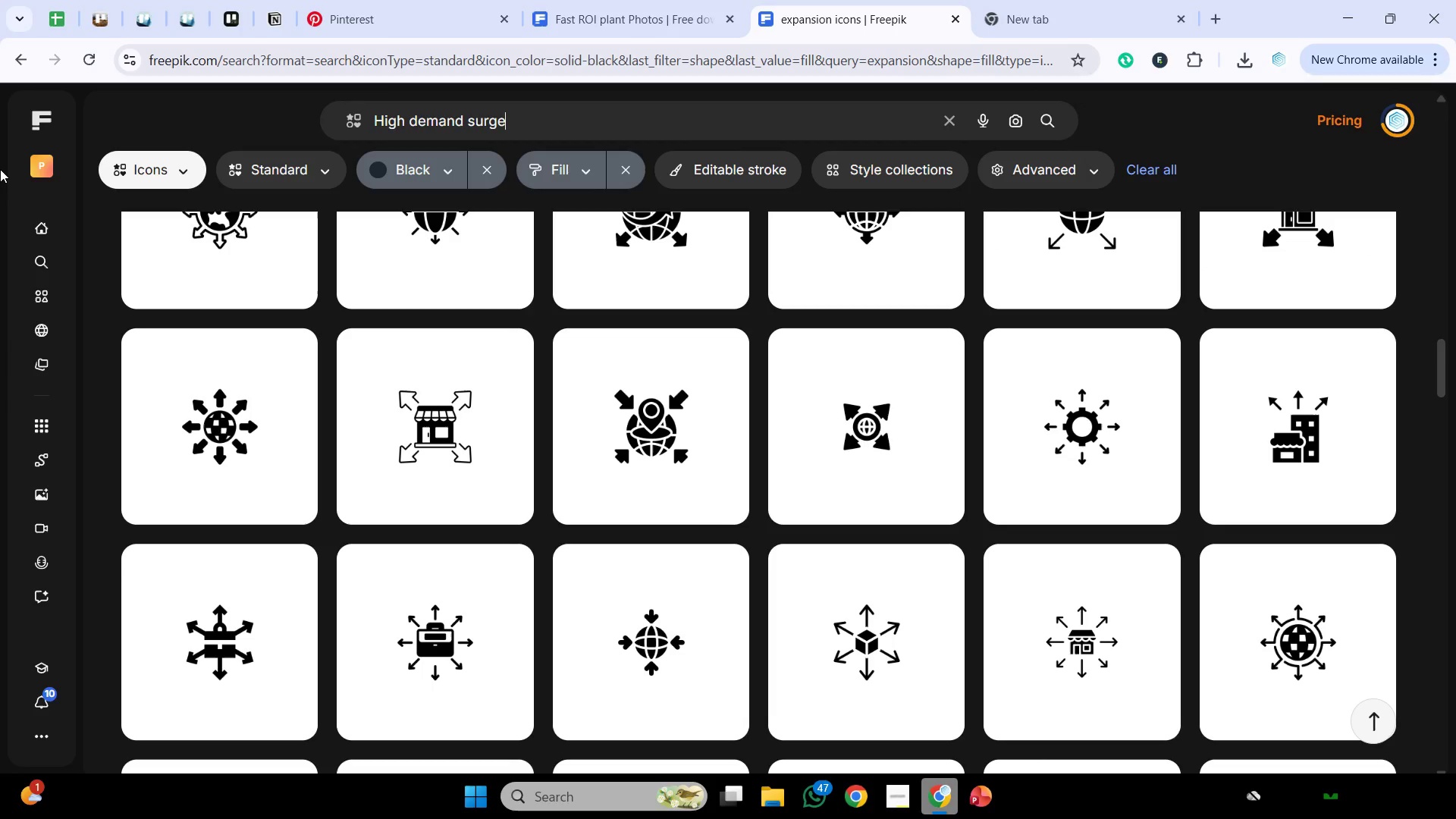 
key(Enter)
 